 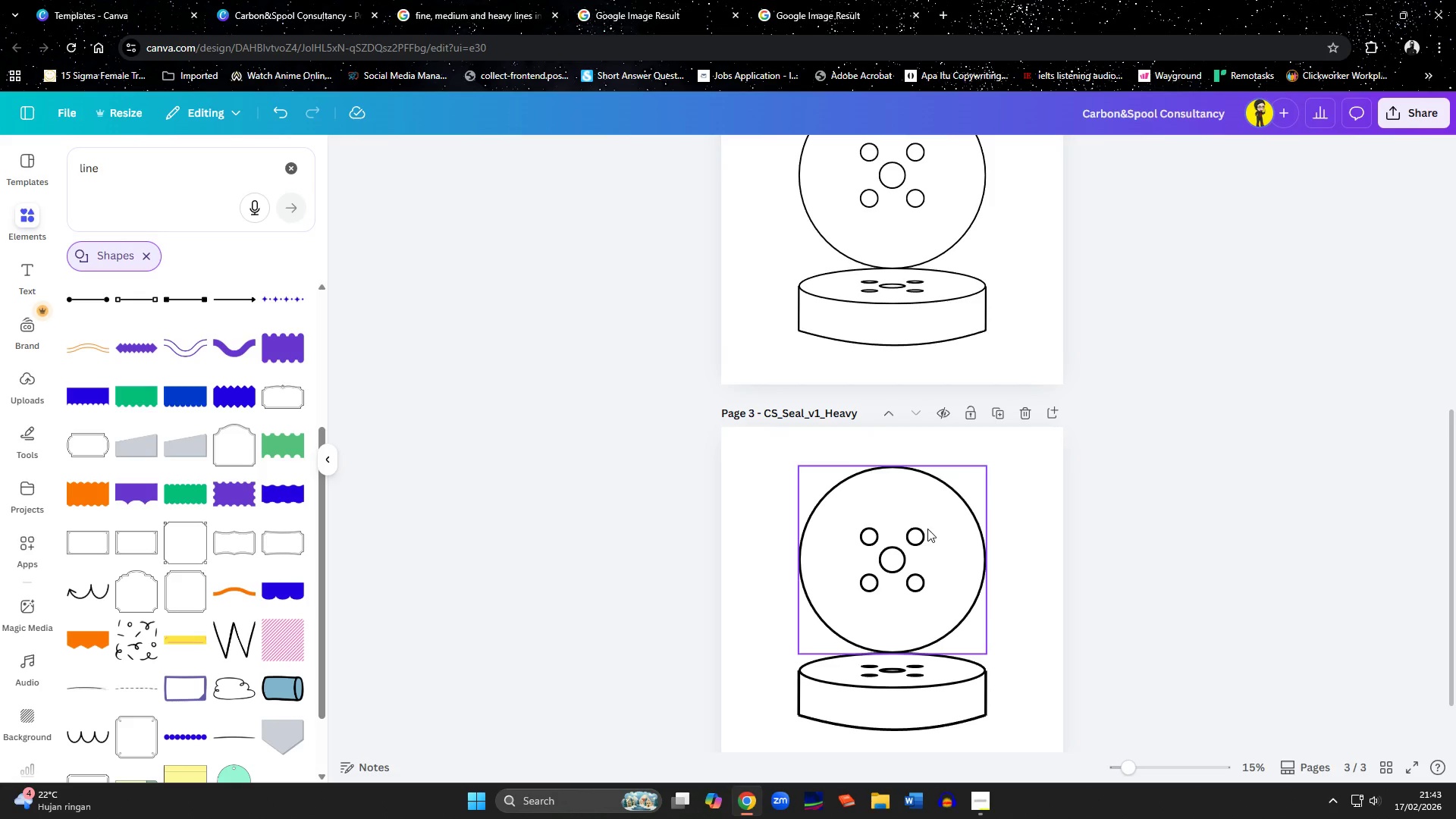 
left_click([902, 673])
 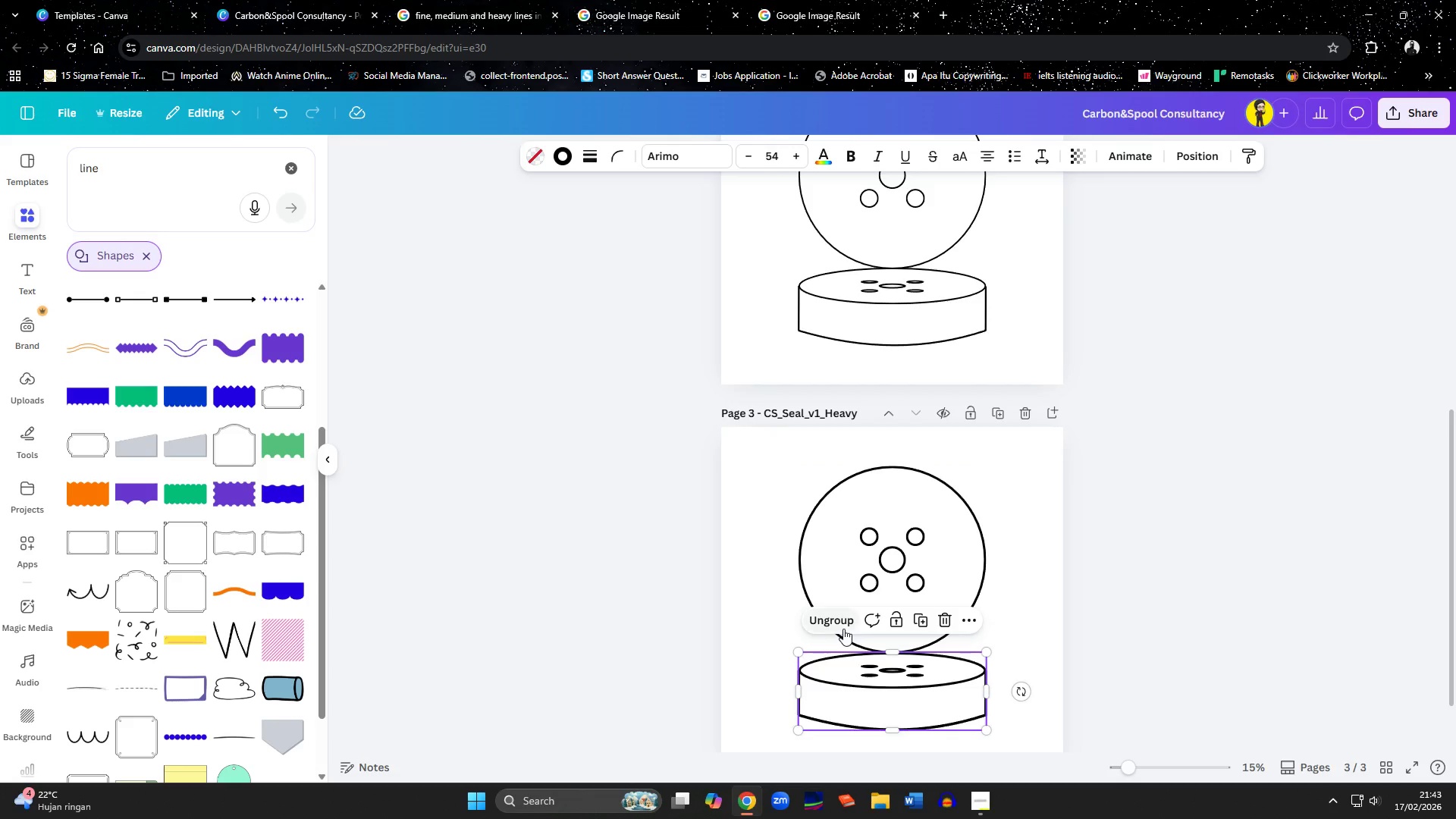 
left_click([842, 628])
 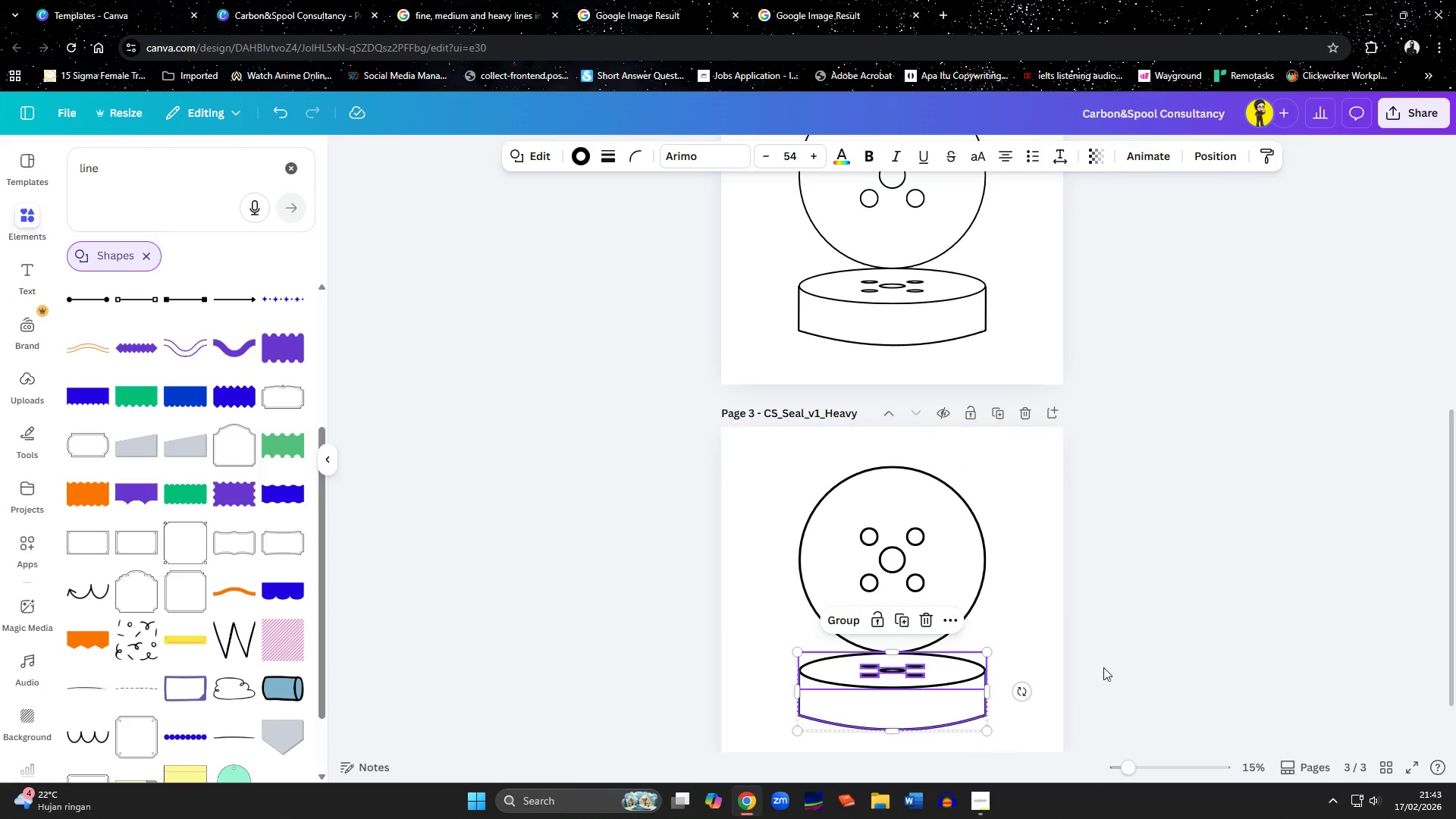 
left_click([1136, 639])
 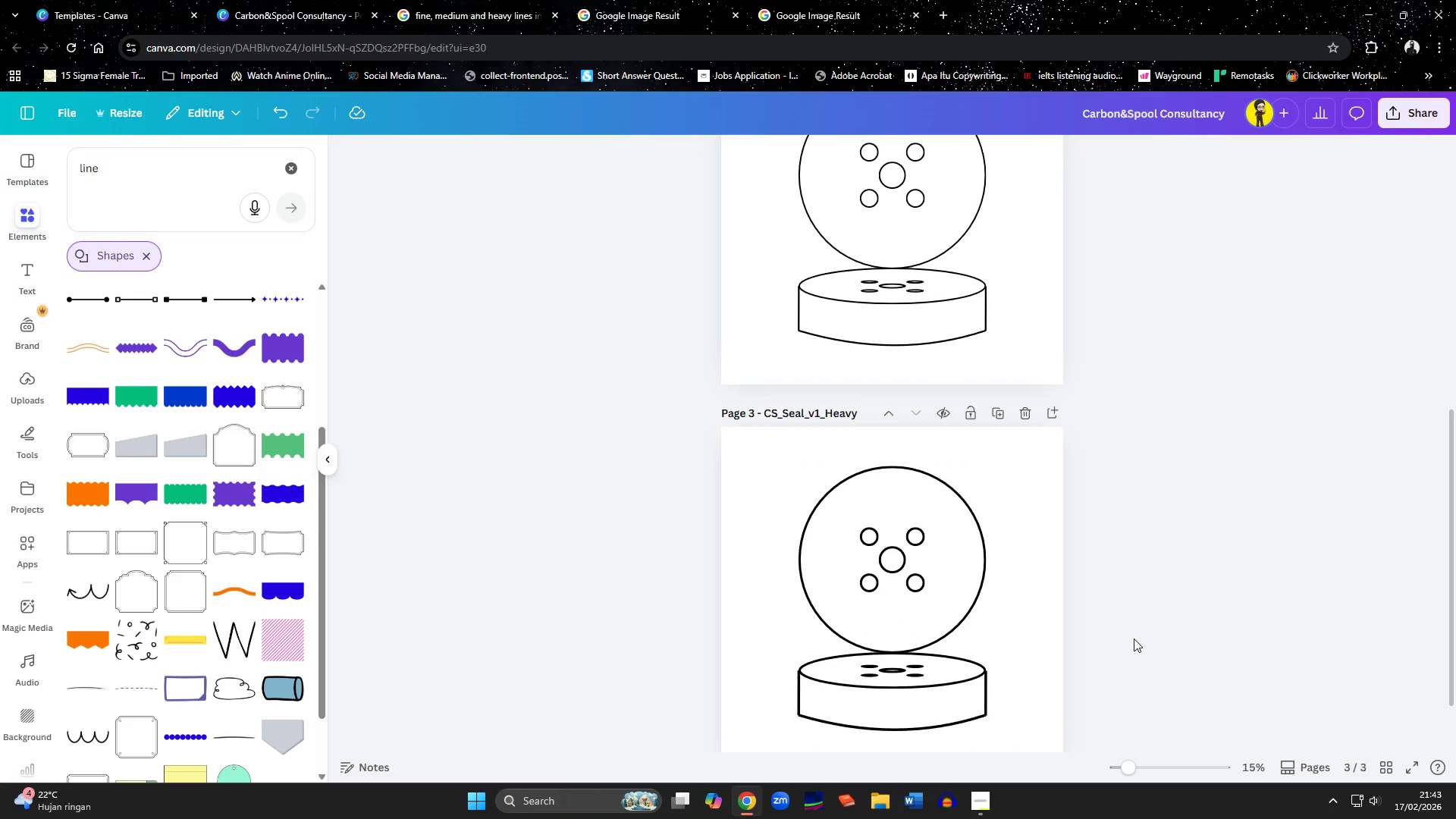 
scroll: coordinate [1134, 639], scroll_direction: down, amount: 2.0
 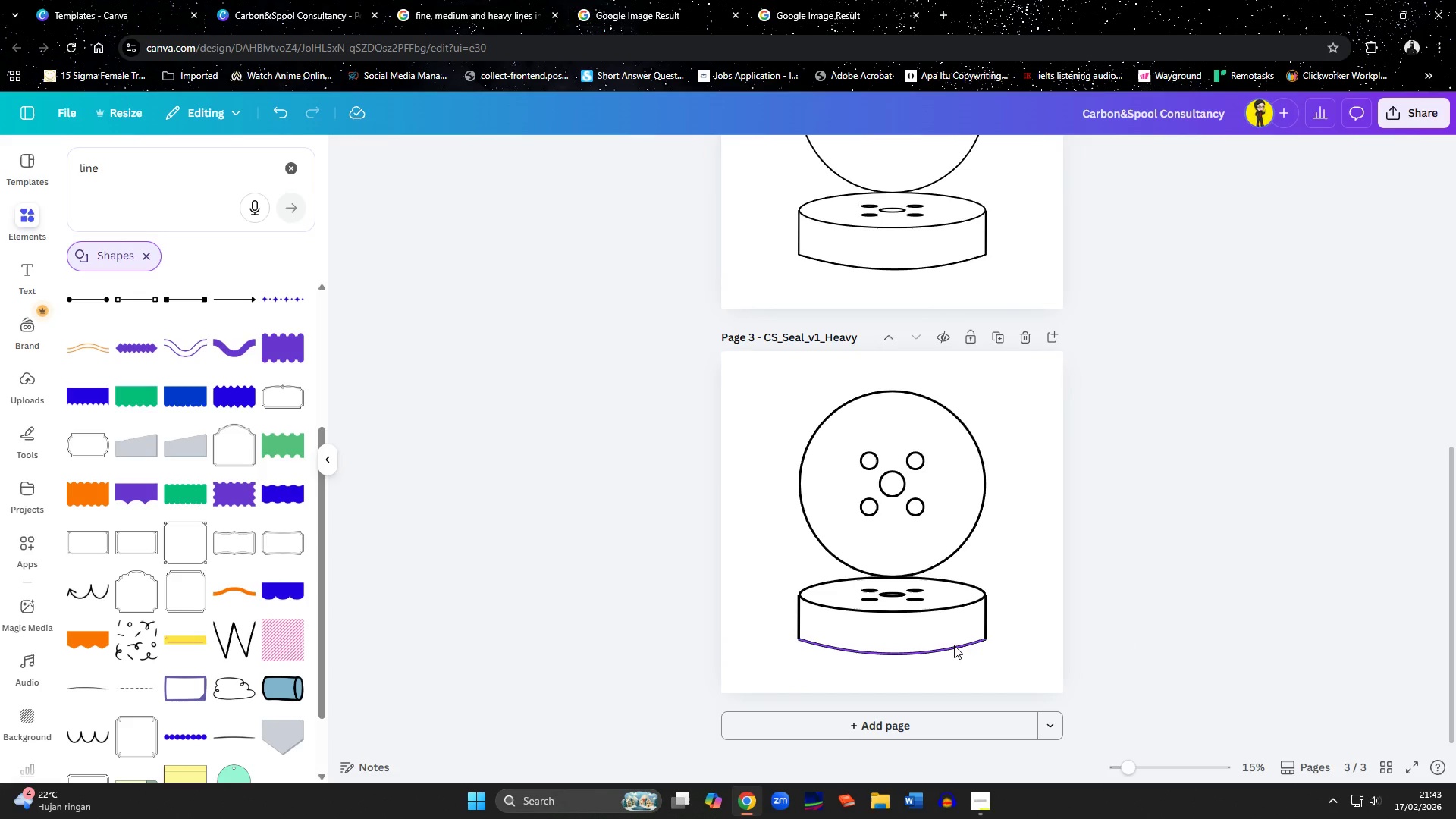 
hold_key(key=ControlLeft, duration=0.5)
scroll: coordinate [965, 591], scroll_direction: up, amount: 3.0
 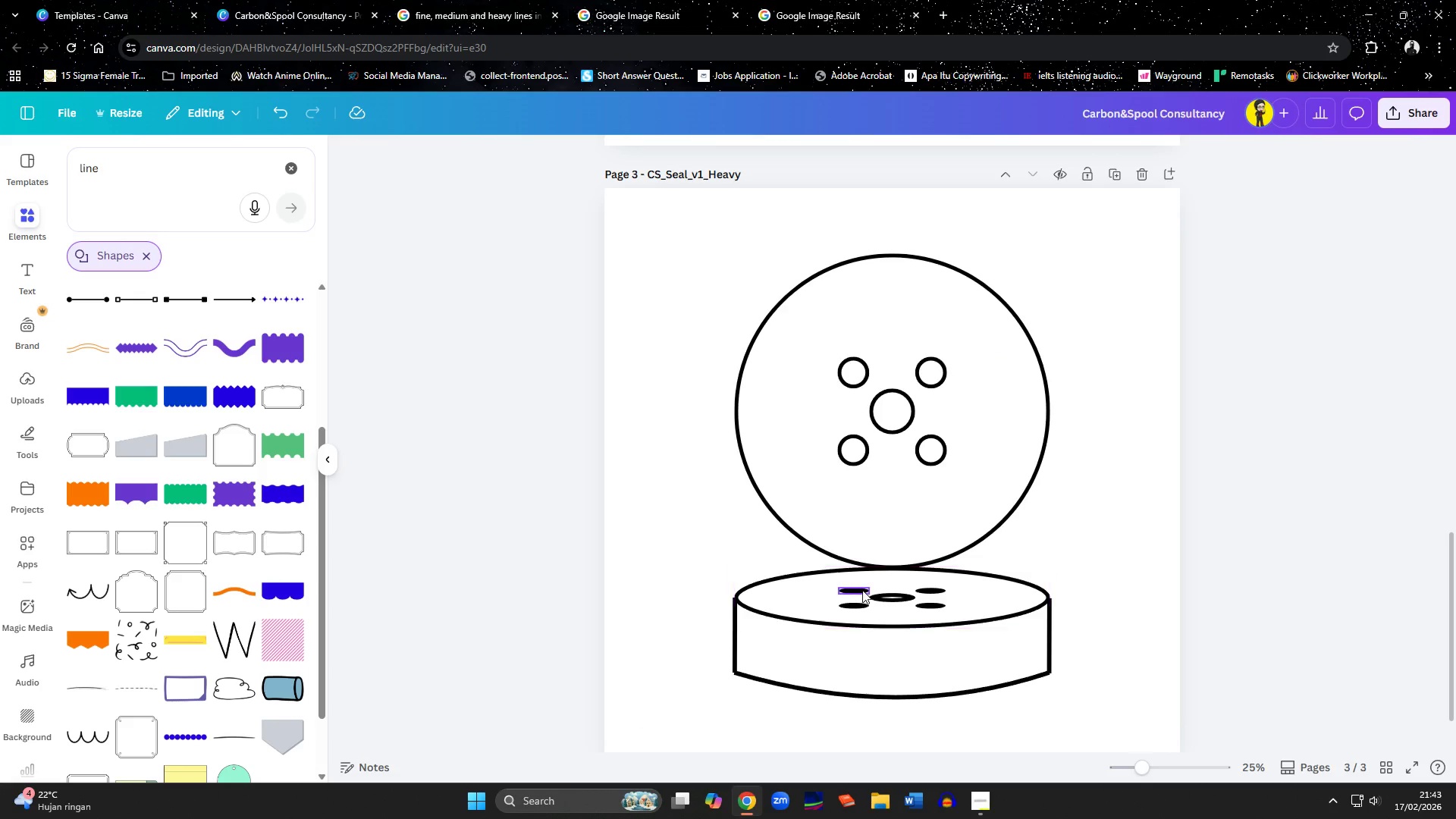 
left_click([858, 589])
 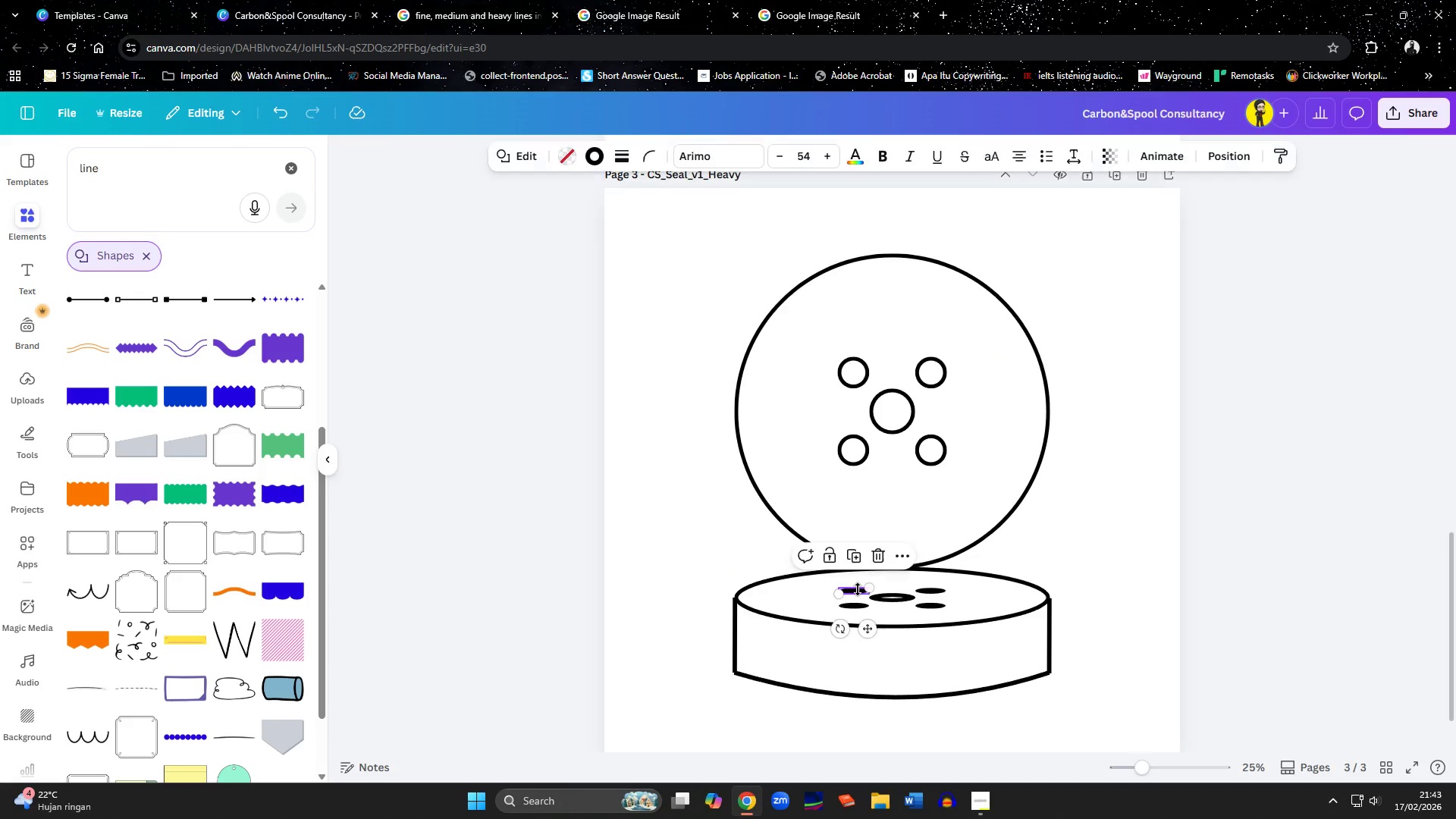 
hold_key(key=ShiftLeft, duration=1.5)
left_click([856, 604])
 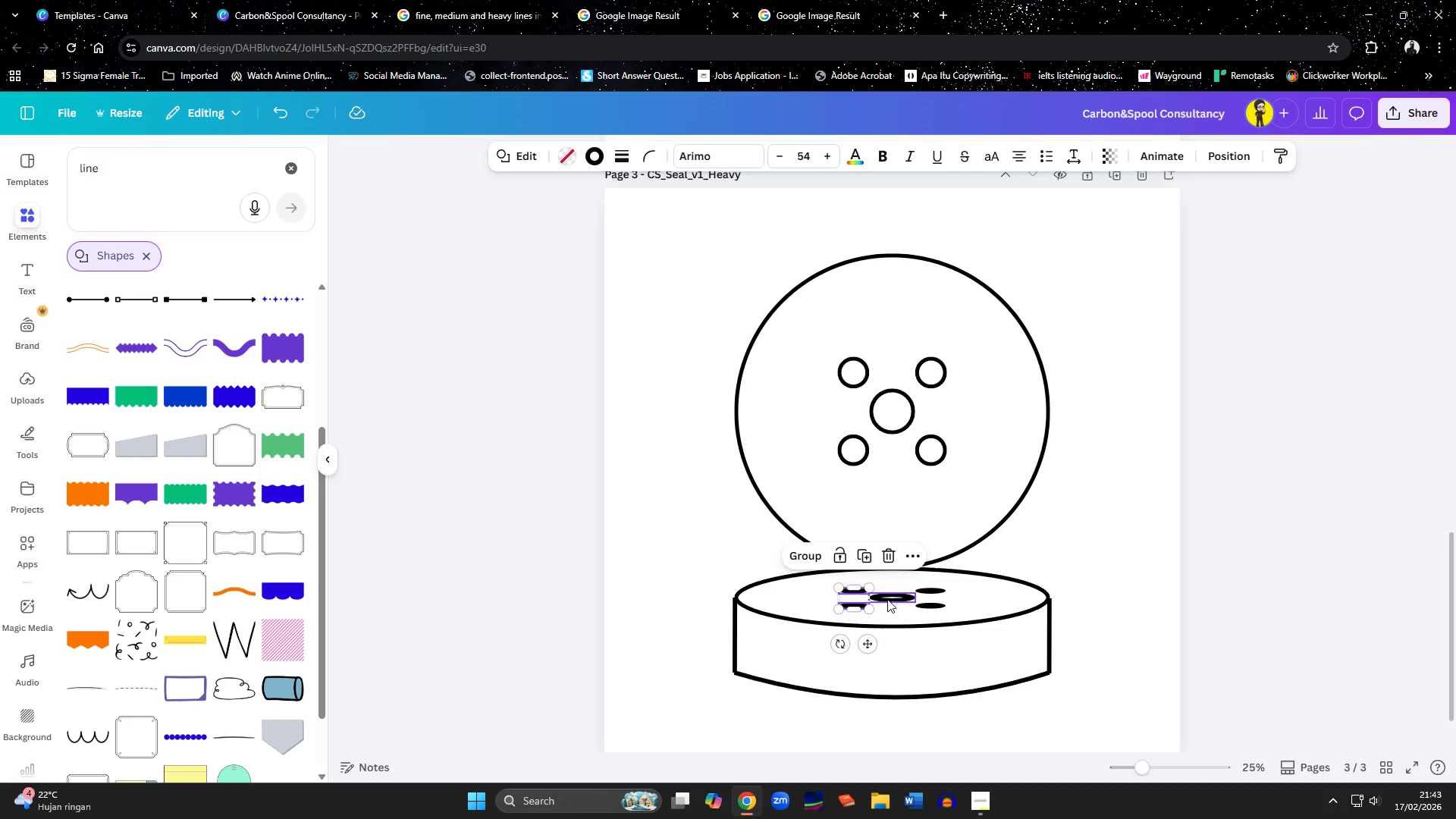 
hold_key(key=ShiftLeft, duration=1.52)
left_click([934, 588])
 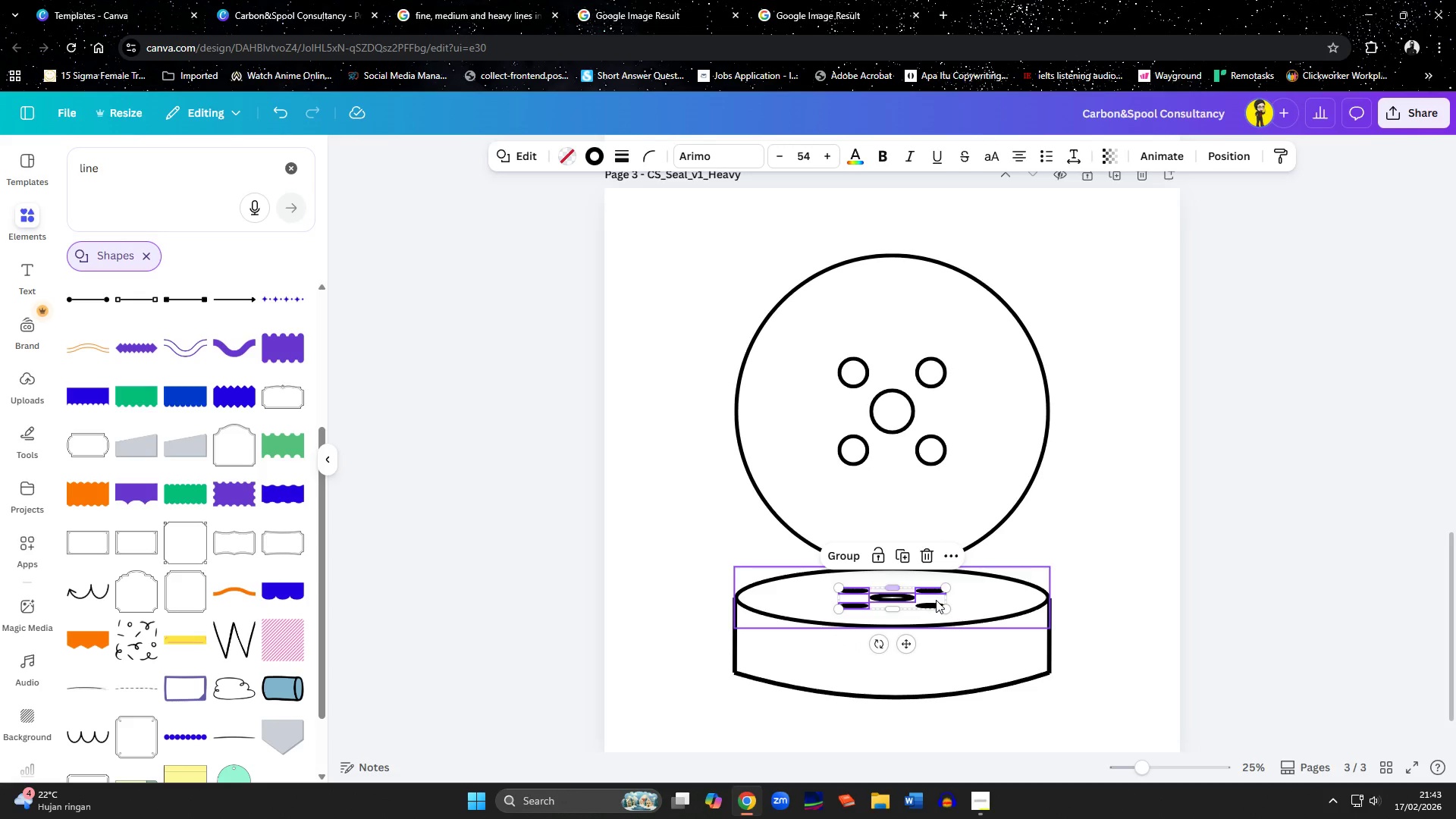 
left_click([937, 605])
 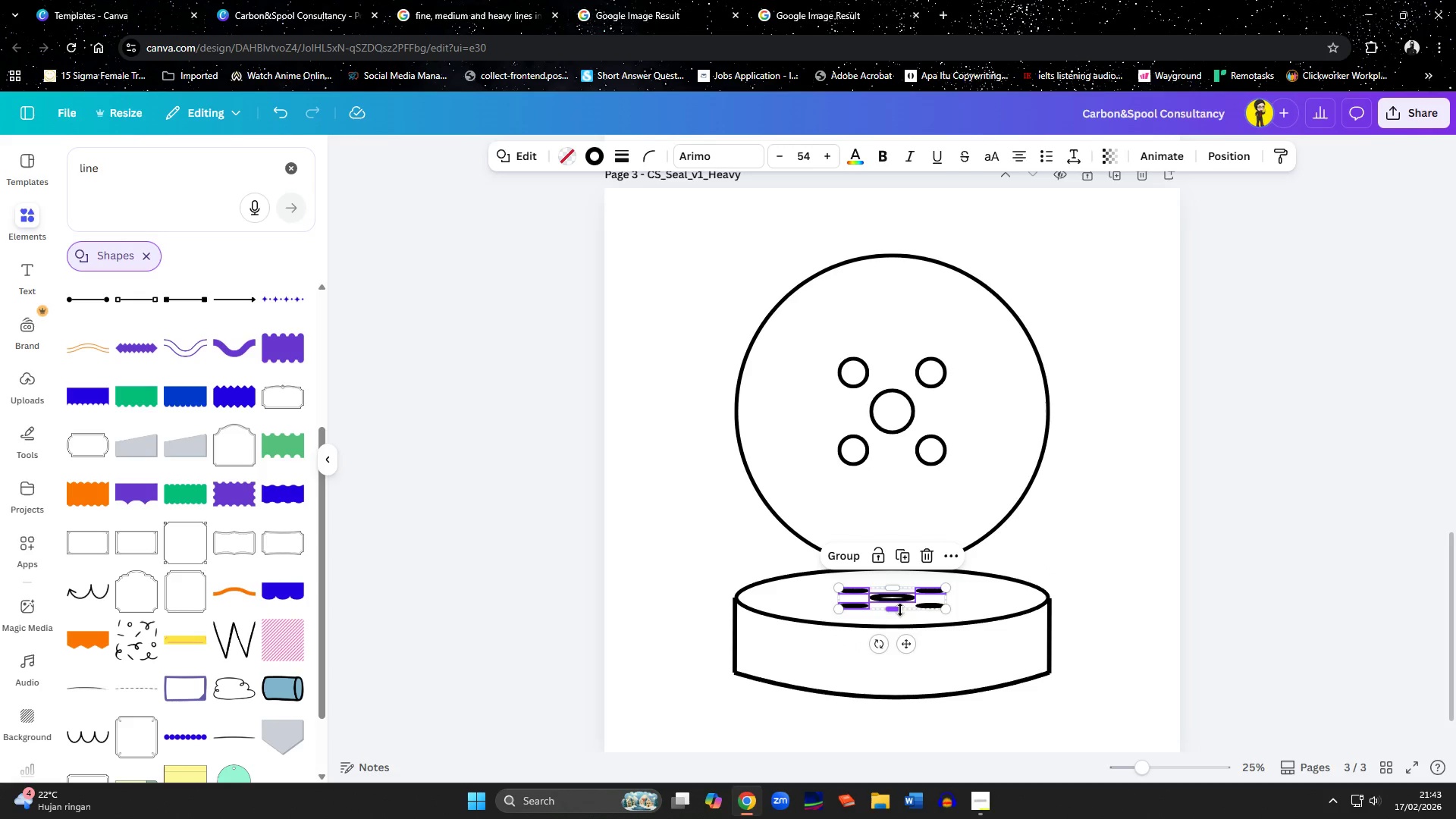 
left_click_drag(start_coordinate=[897, 610], to_coordinate=[897, 617])
 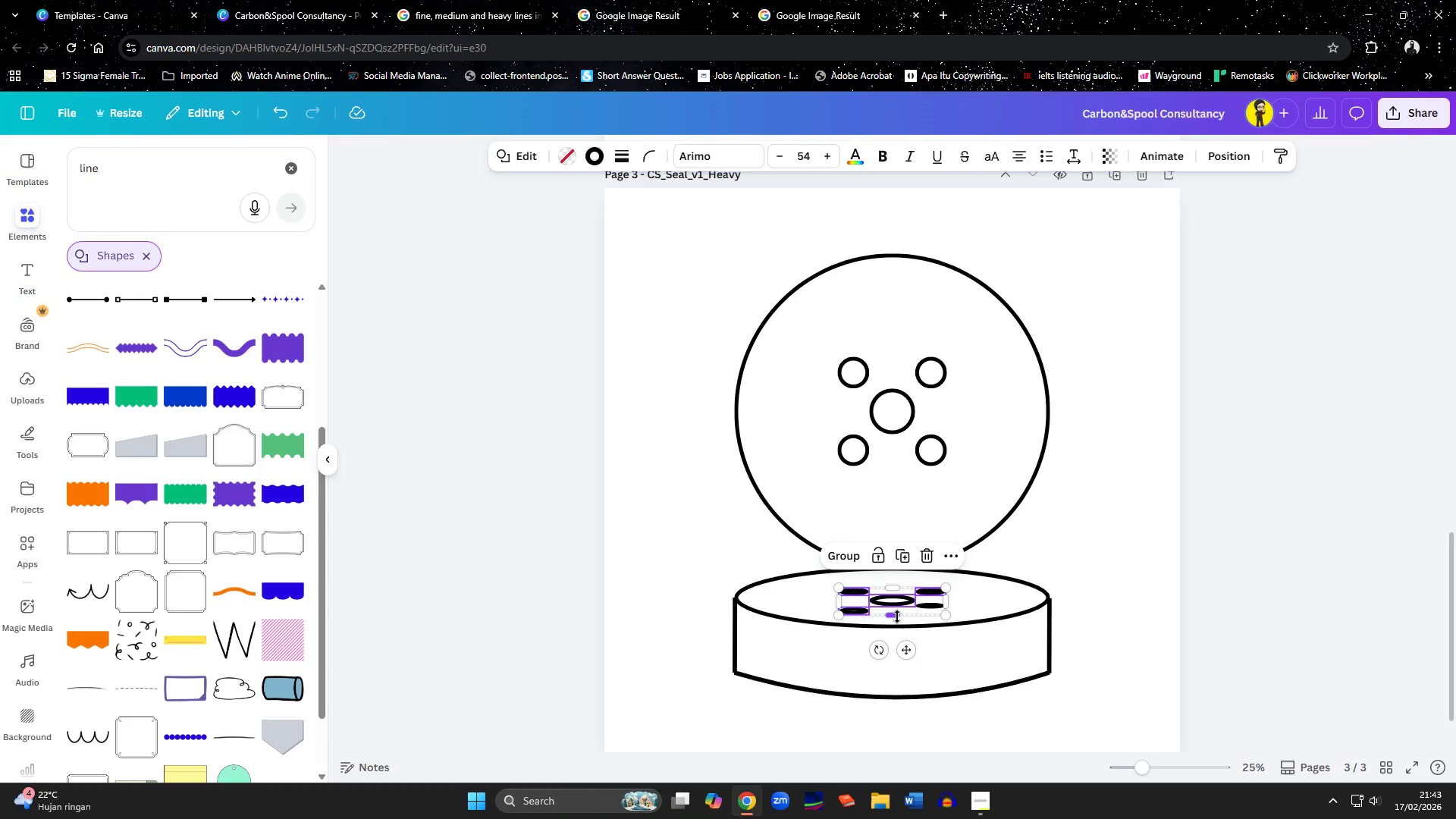 
key(Control+Z)
 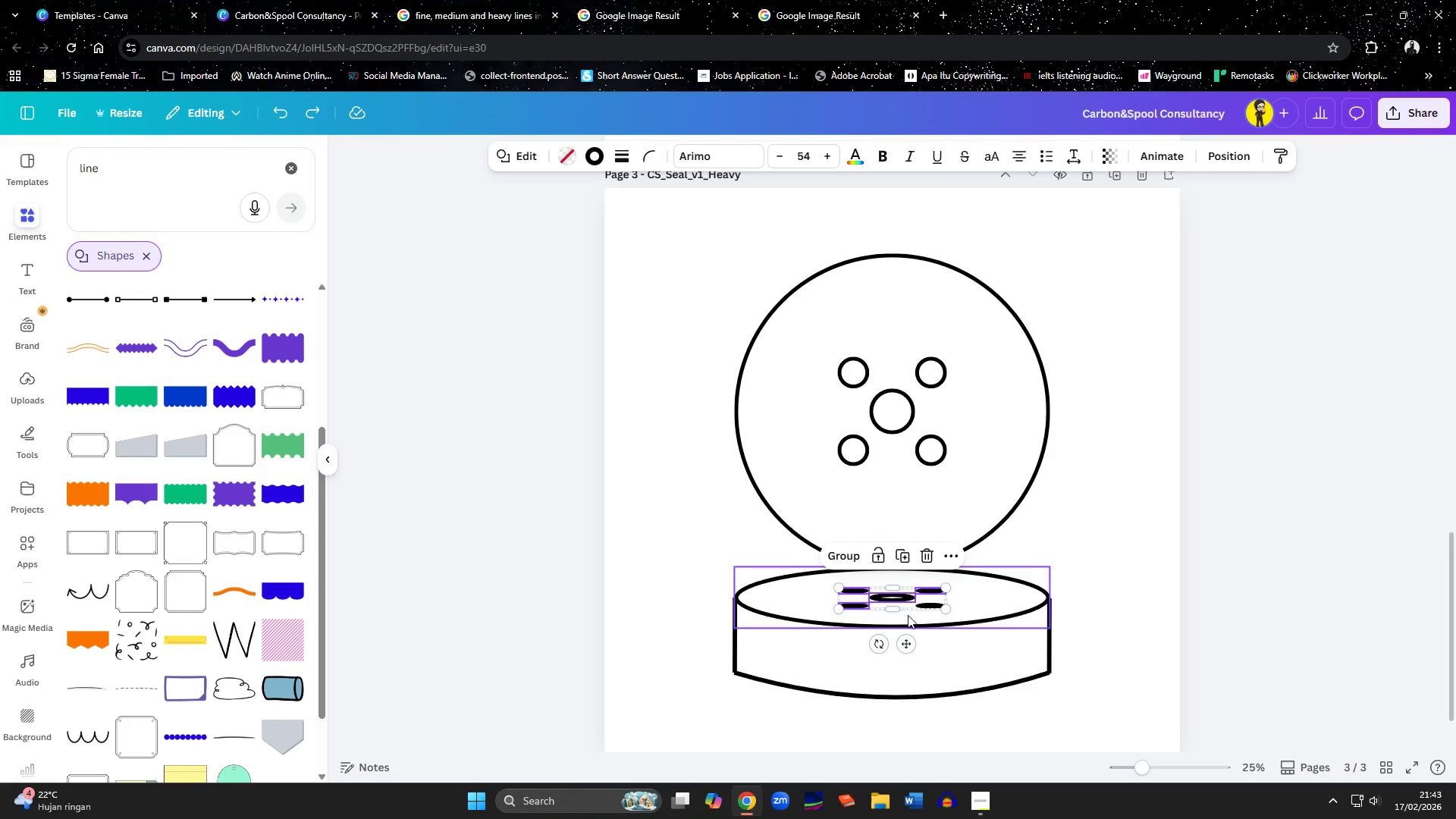 
hold_key(key=ShiftLeft, duration=0.84)
 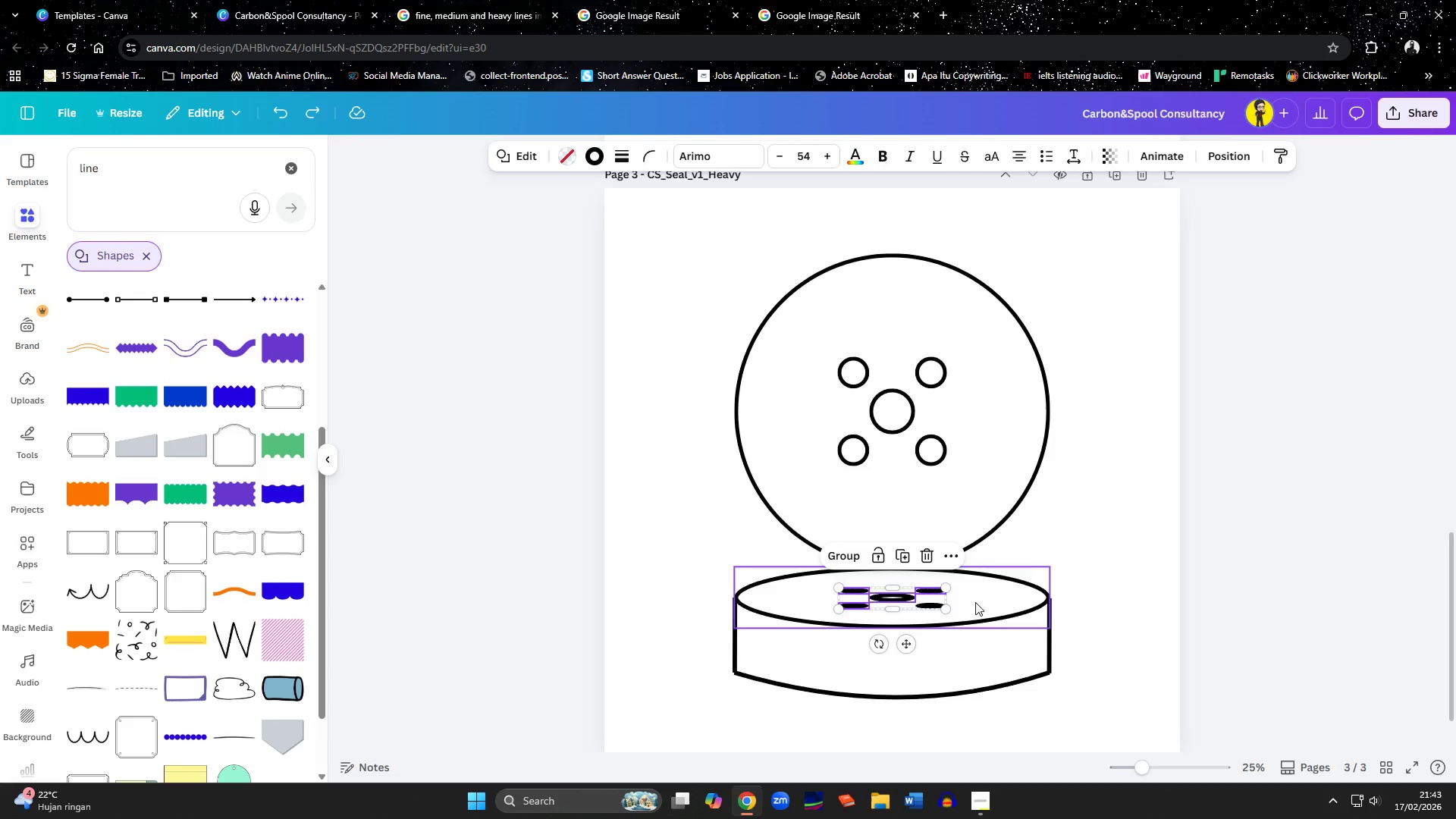 
left_click([975, 602])
 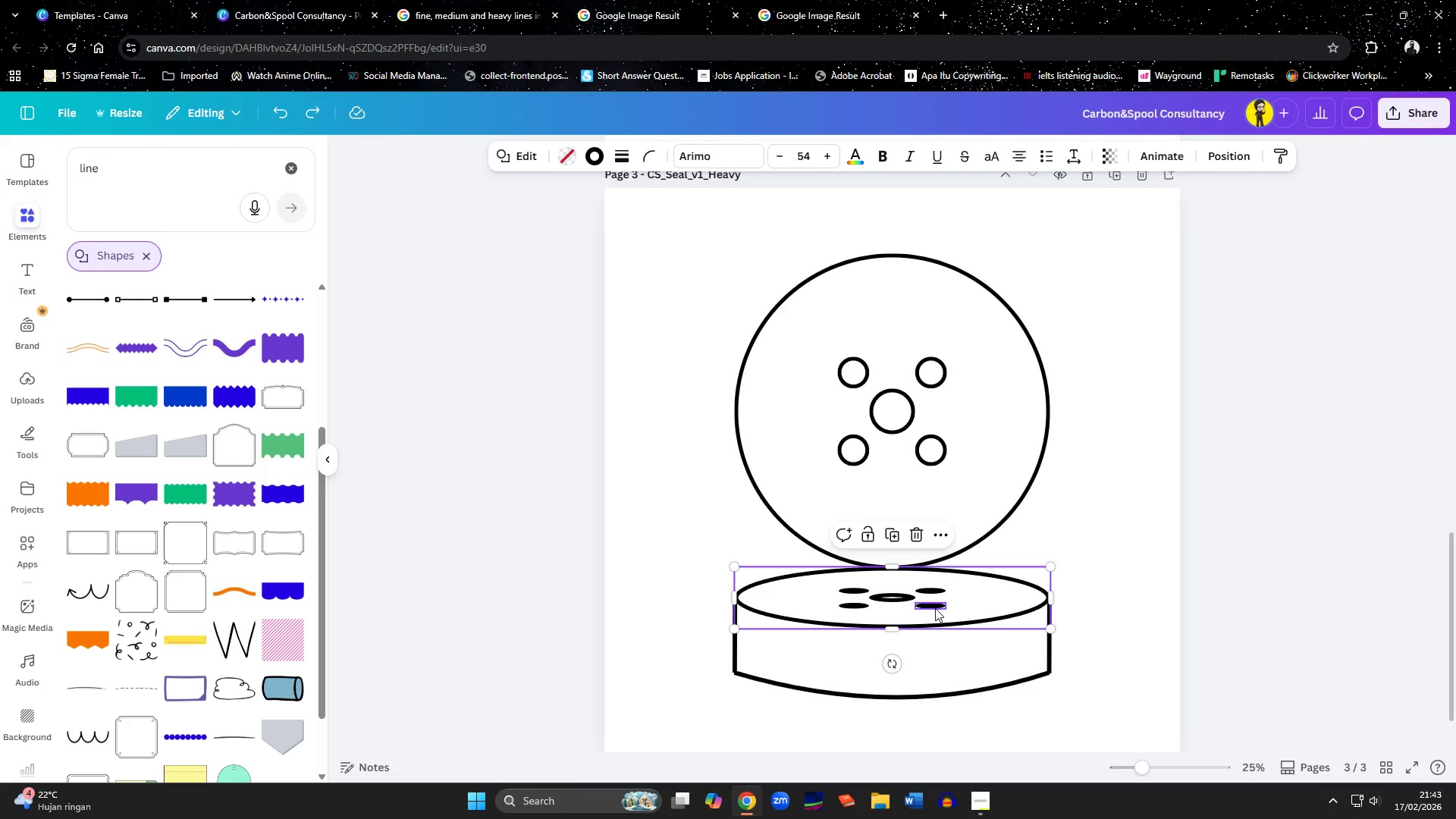 
left_click([934, 607])
 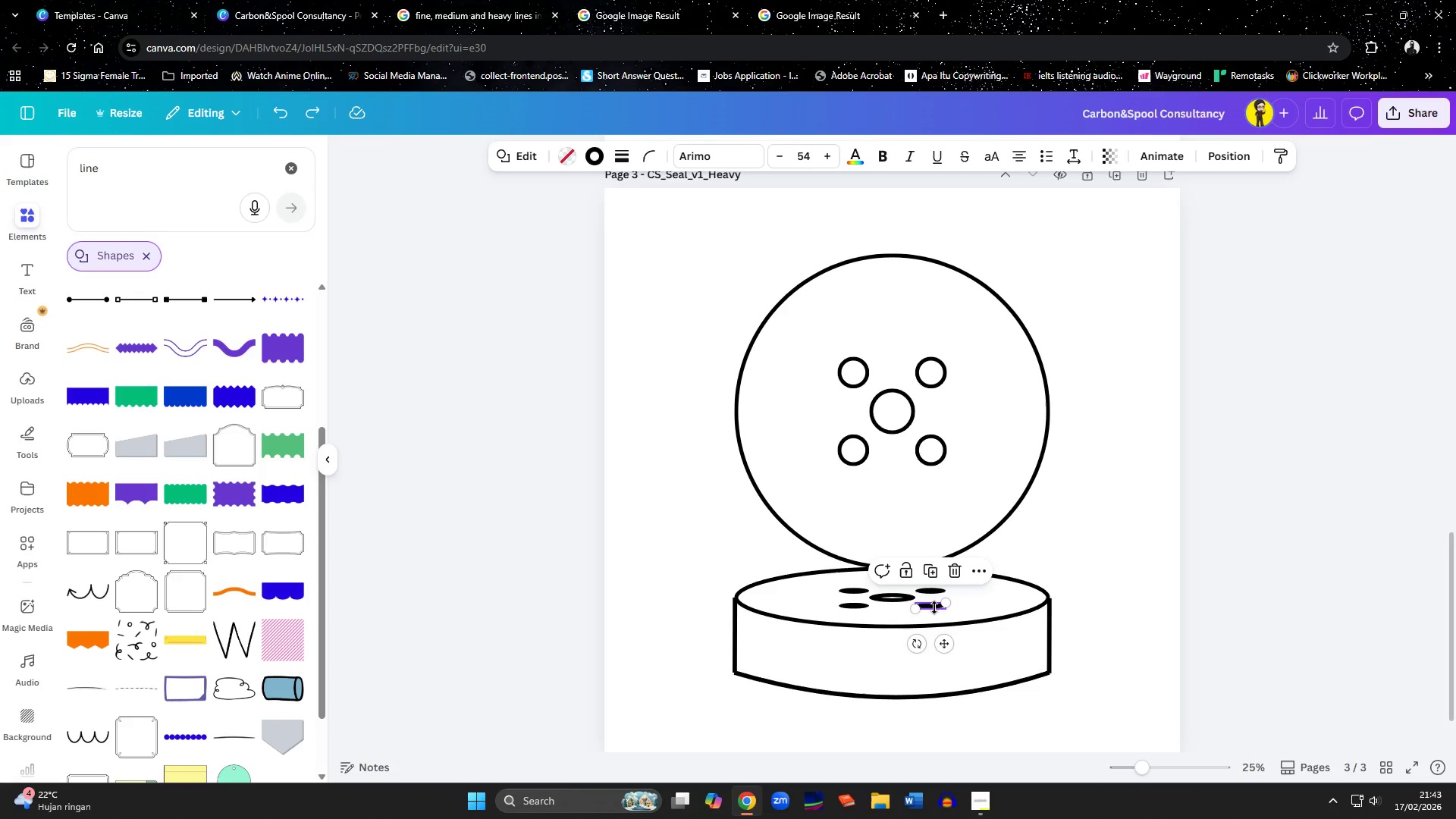 
hold_key(key=ShiftLeft, duration=1.5)
left_click([934, 591])
 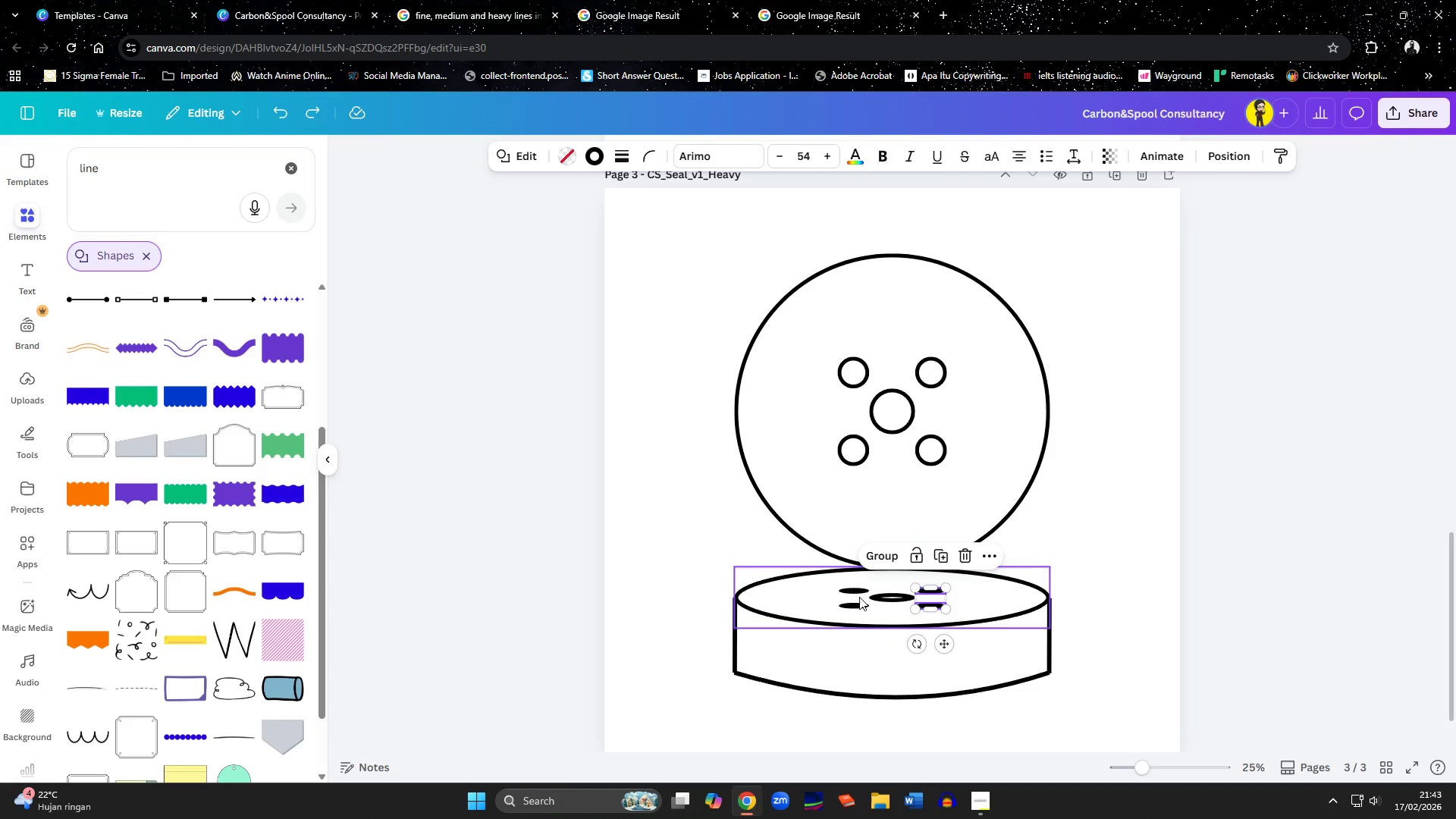 
hold_key(key=ShiftLeft, duration=1.52)
left_click([855, 587])
 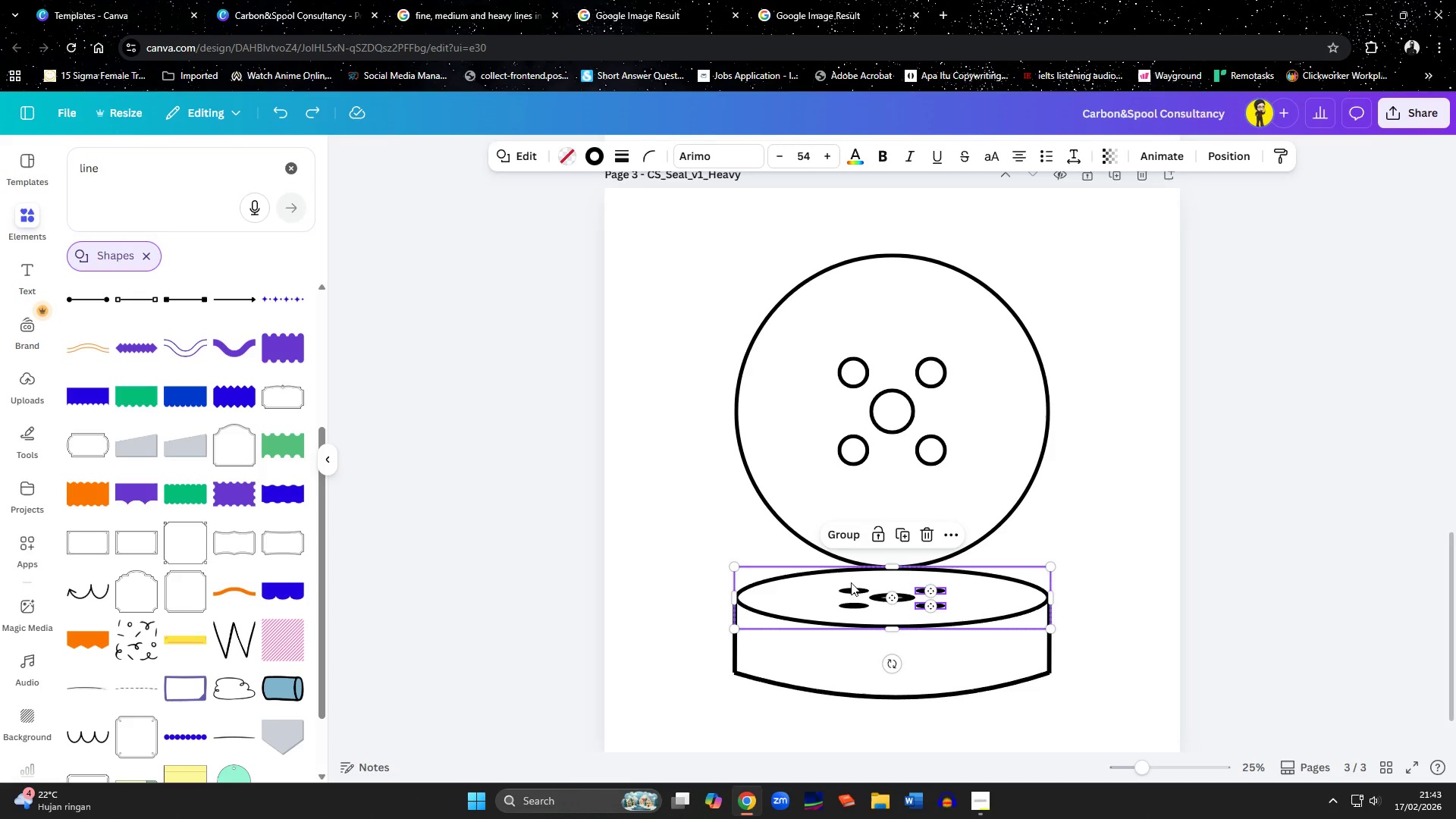 
left_click([835, 576])
 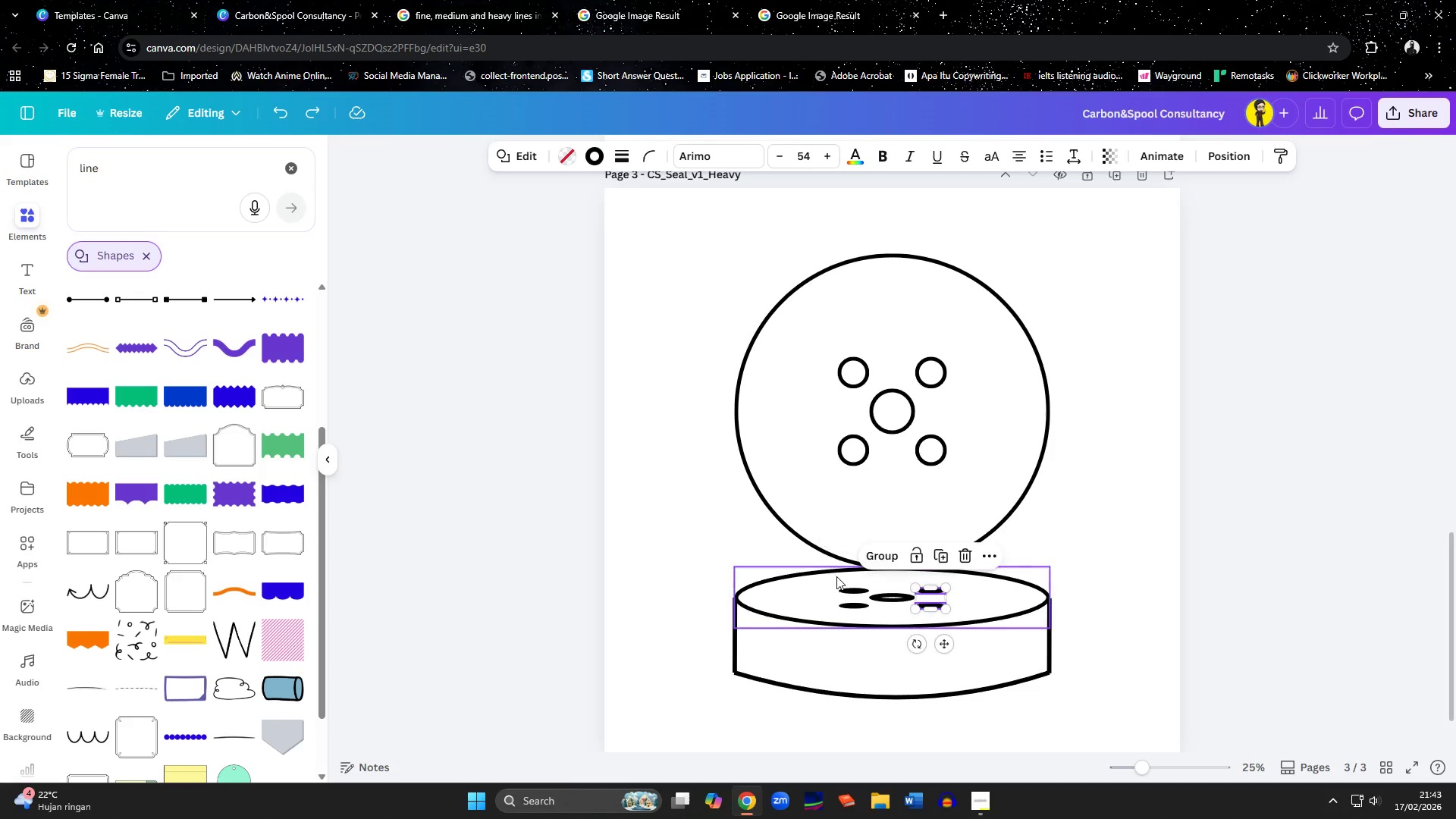 
hold_key(key=ShiftLeft, duration=1.51)
left_click([852, 589])
 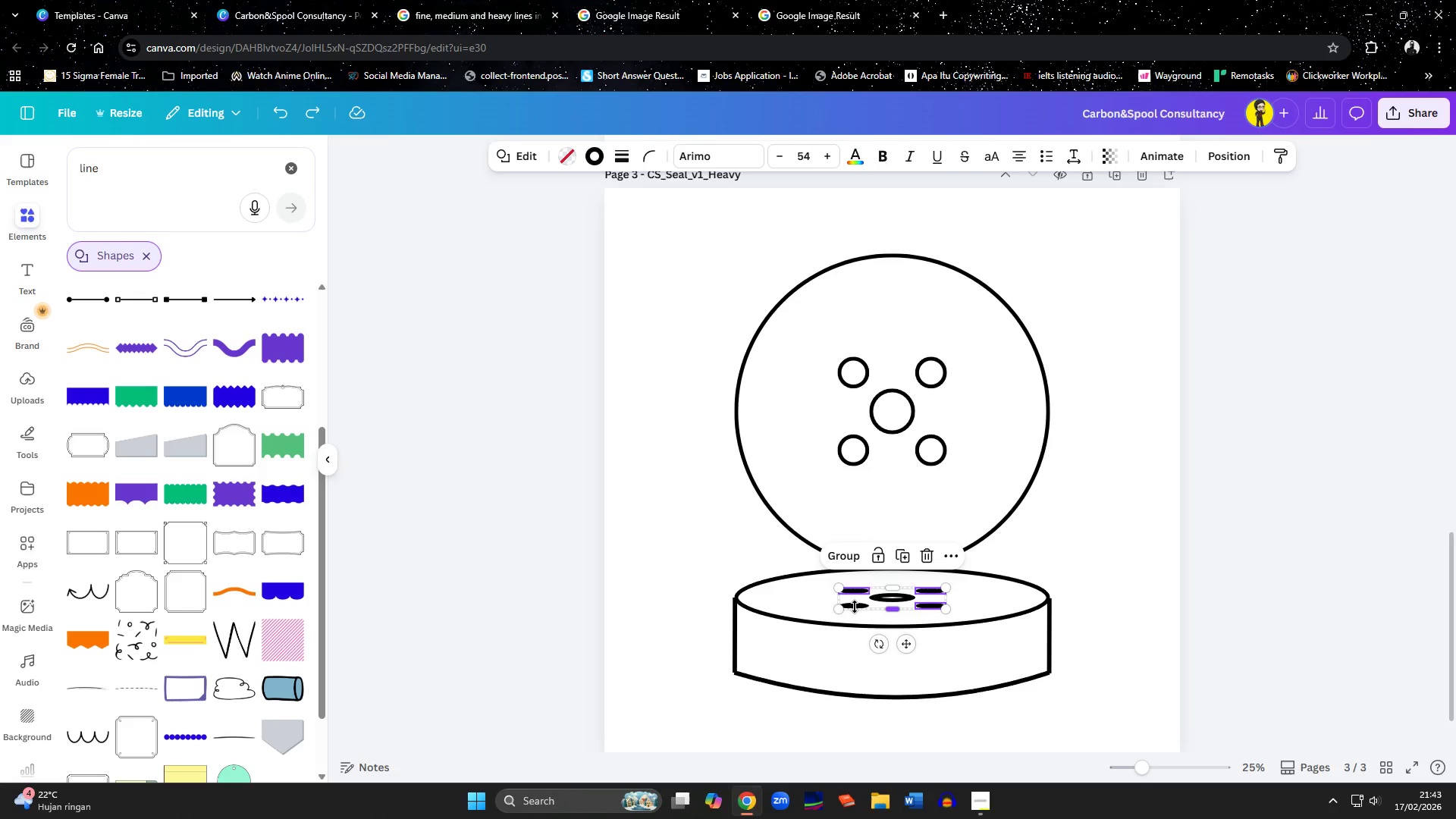 
hold_key(key=ShiftLeft, duration=1.52)
left_click([856, 603])
 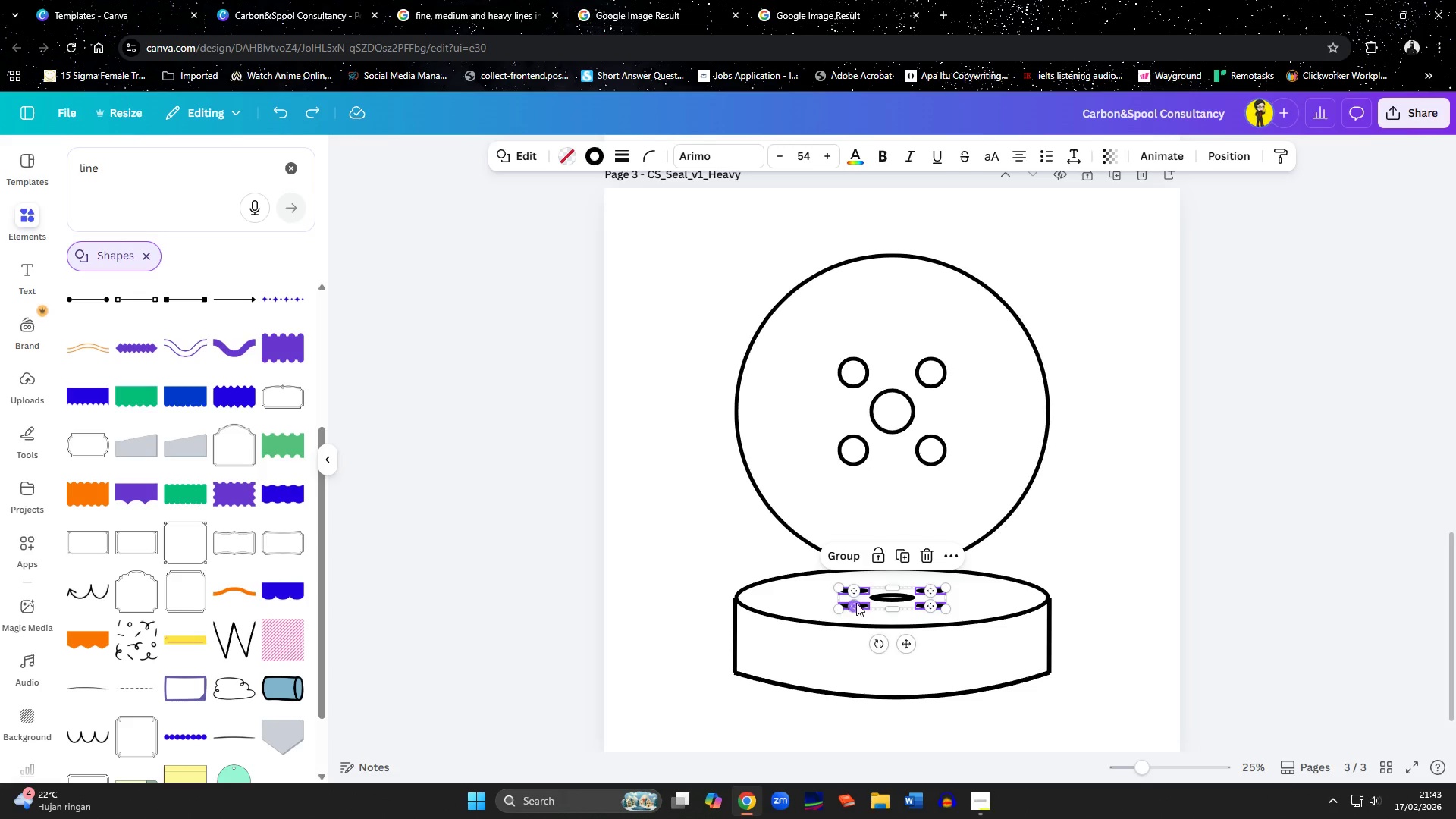 
hold_key(key=ShiftLeft, duration=0.8)
left_click([886, 597])
 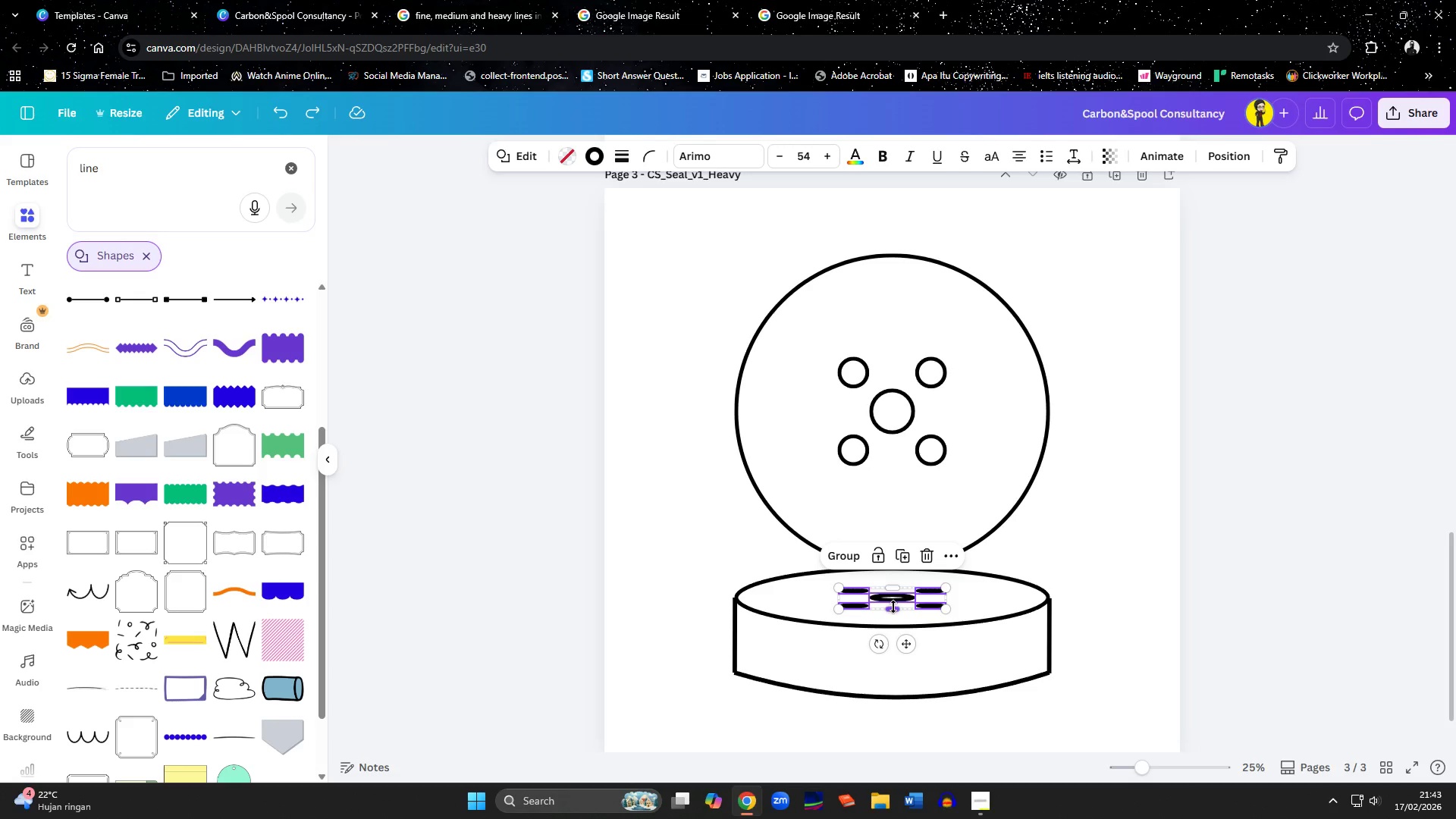 
left_click_drag(start_coordinate=[893, 607], to_coordinate=[893, 617])
 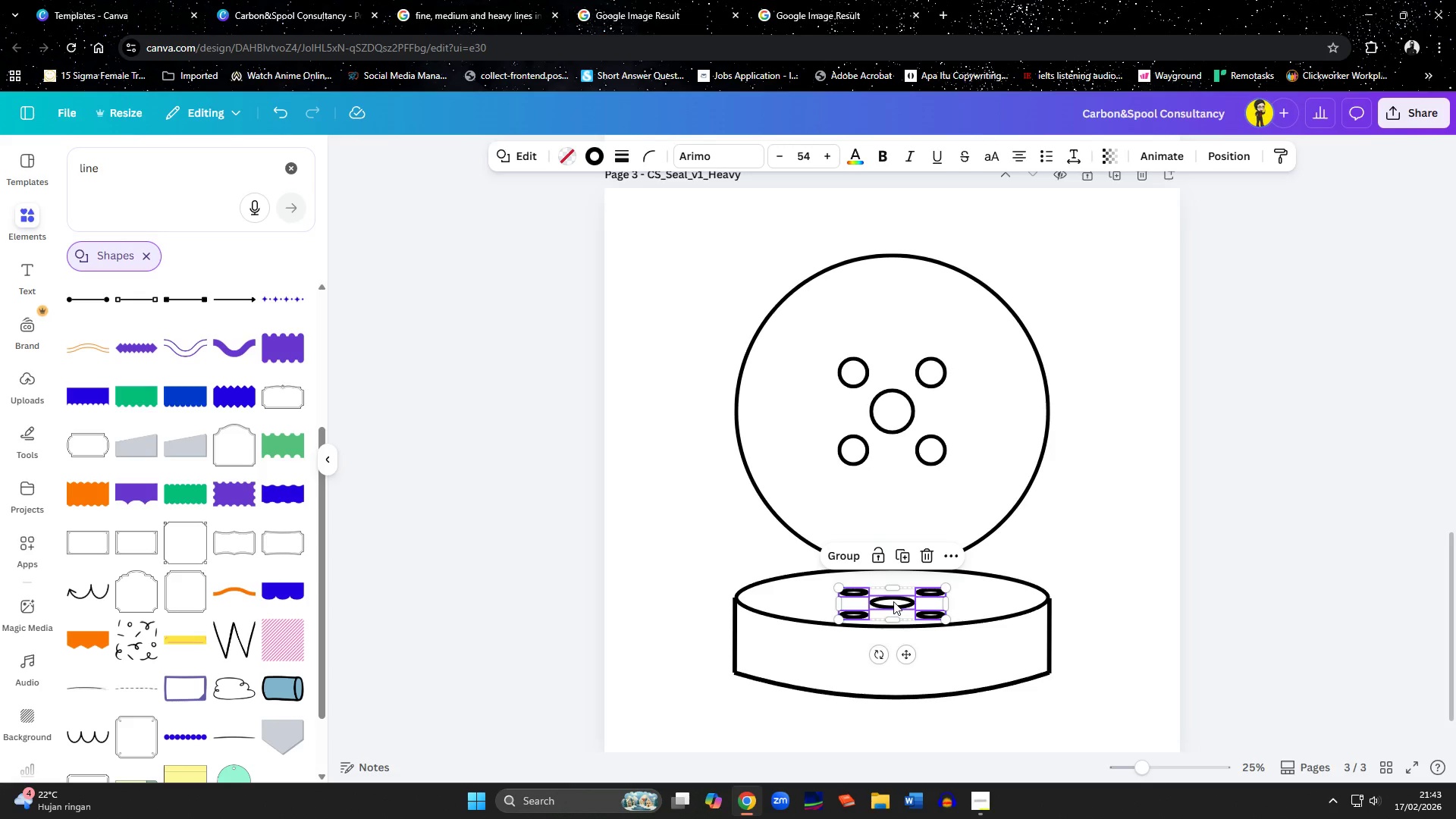 
left_click_drag(start_coordinate=[893, 601], to_coordinate=[893, 596])
 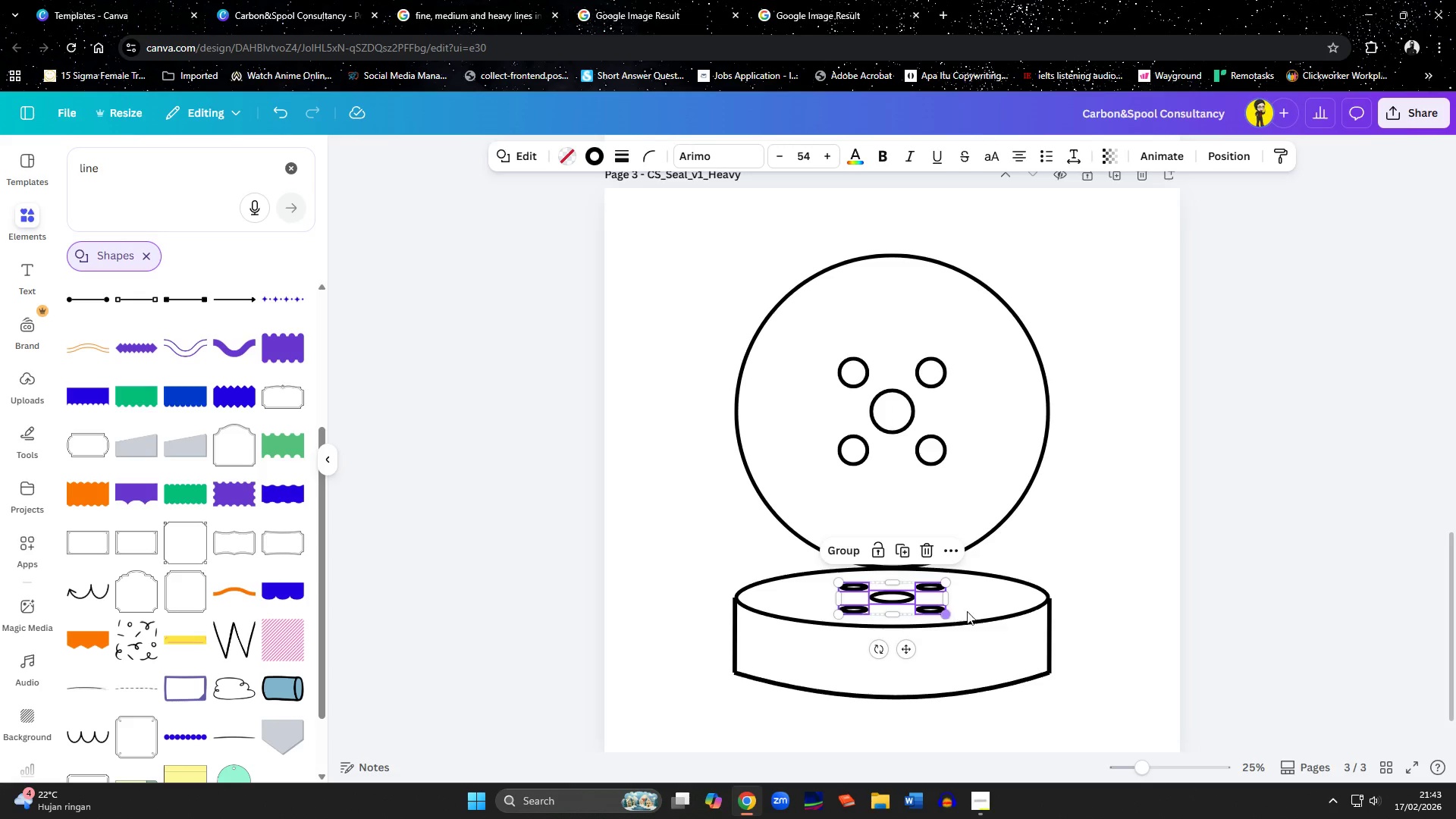 
left_click([975, 611])
 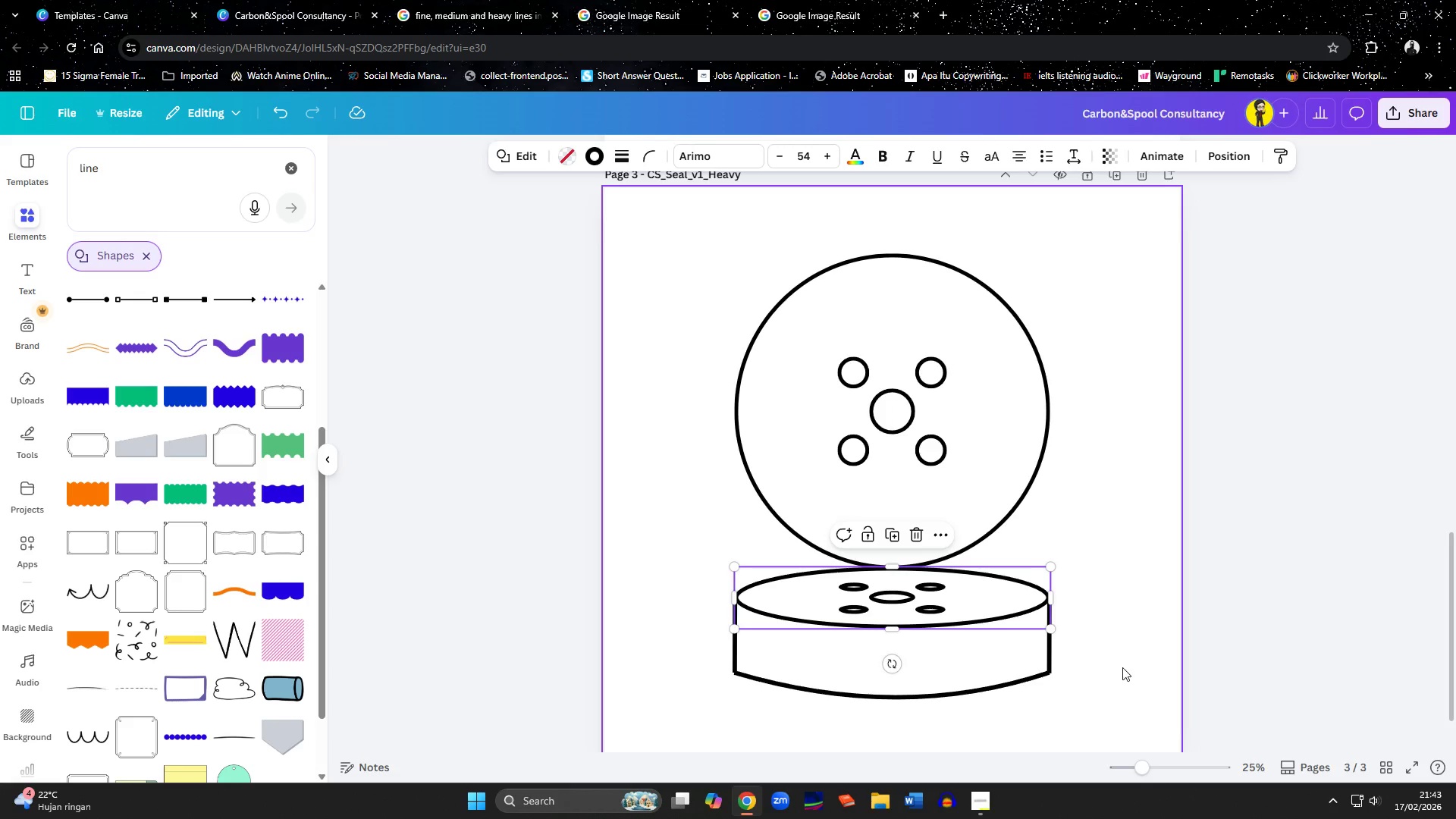 
left_click([1129, 670])
 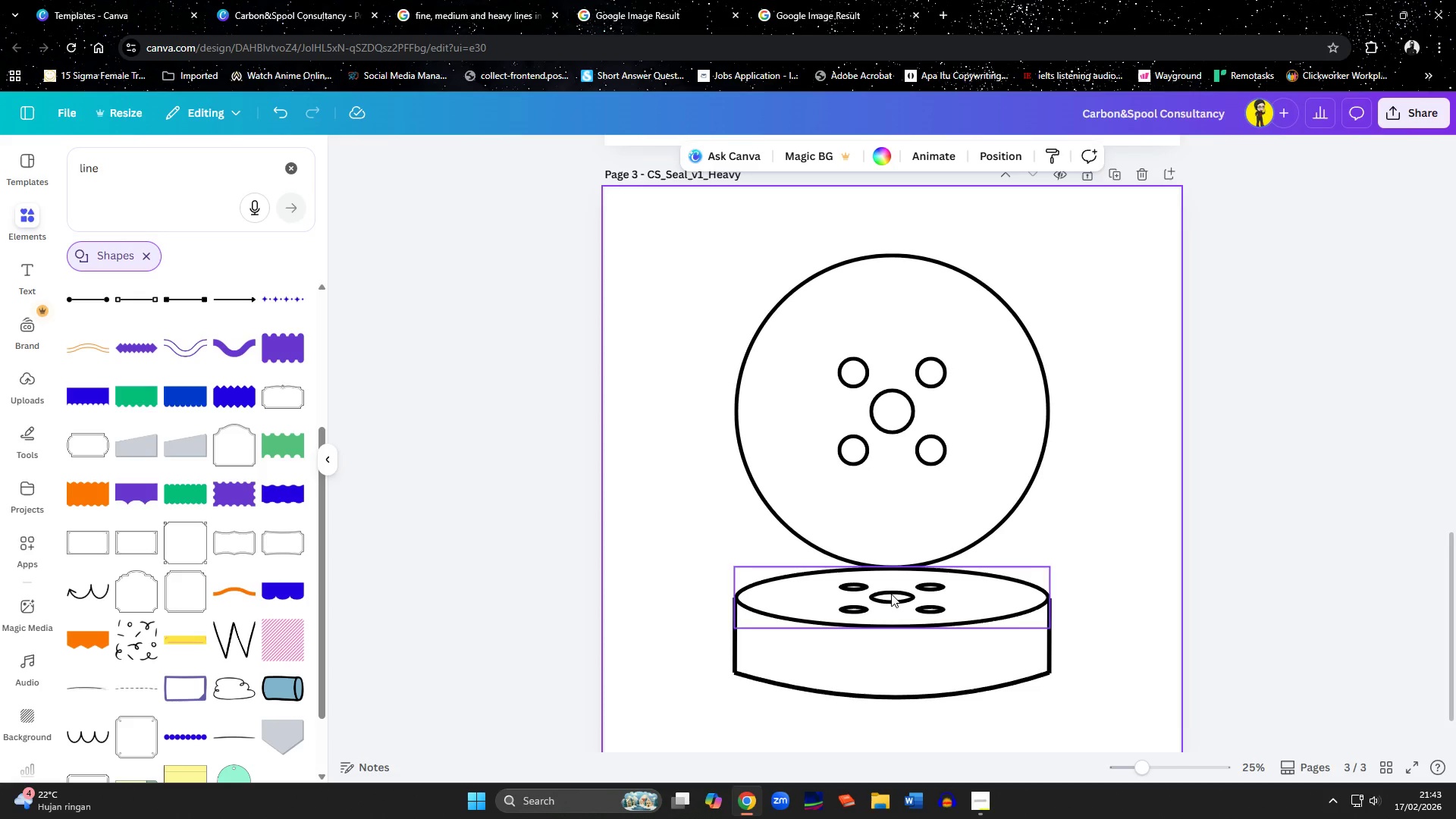 
left_click([890, 592])
 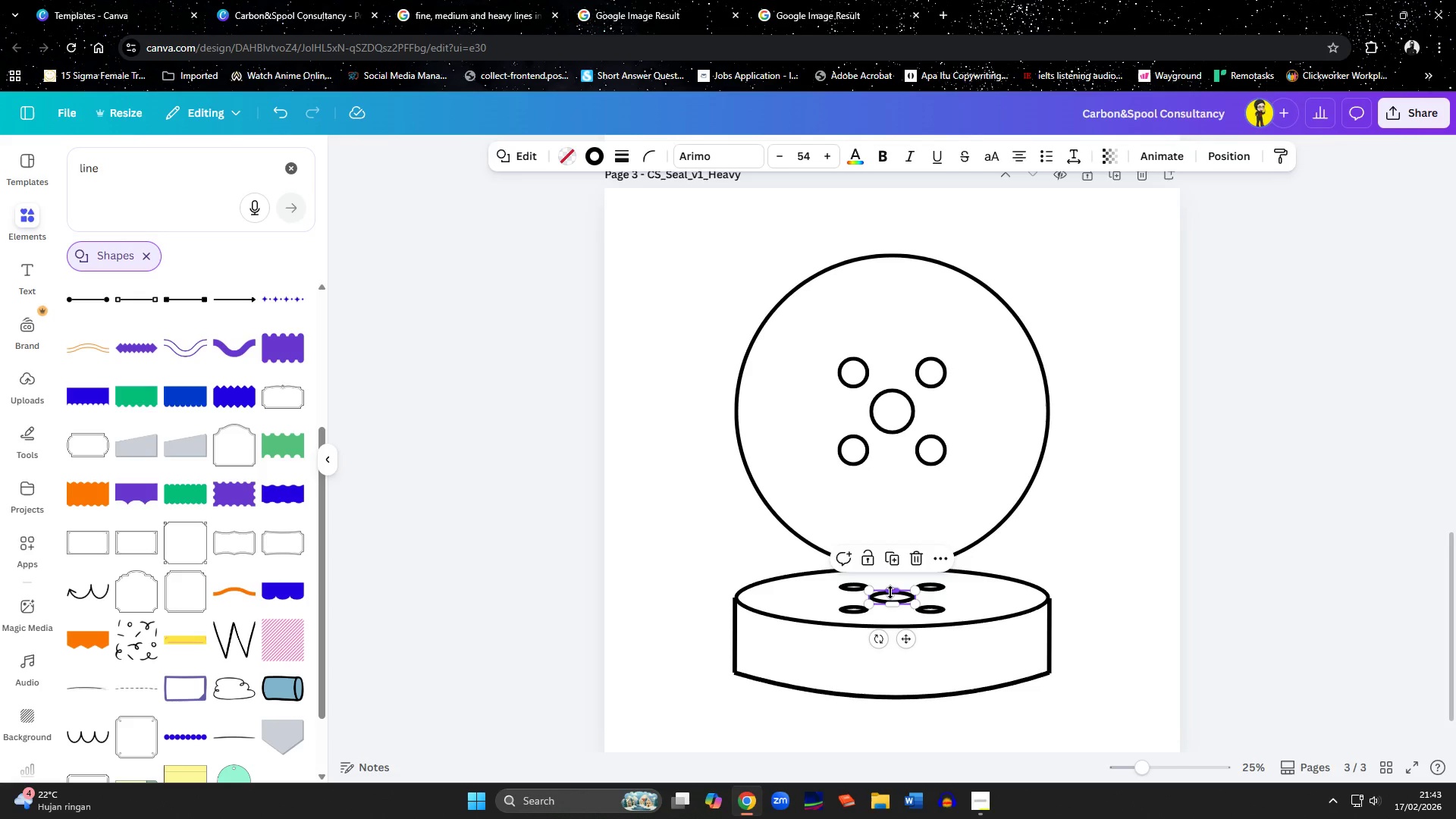 
hold_key(key=ShiftLeft, duration=1.52)
left_click([852, 584])
 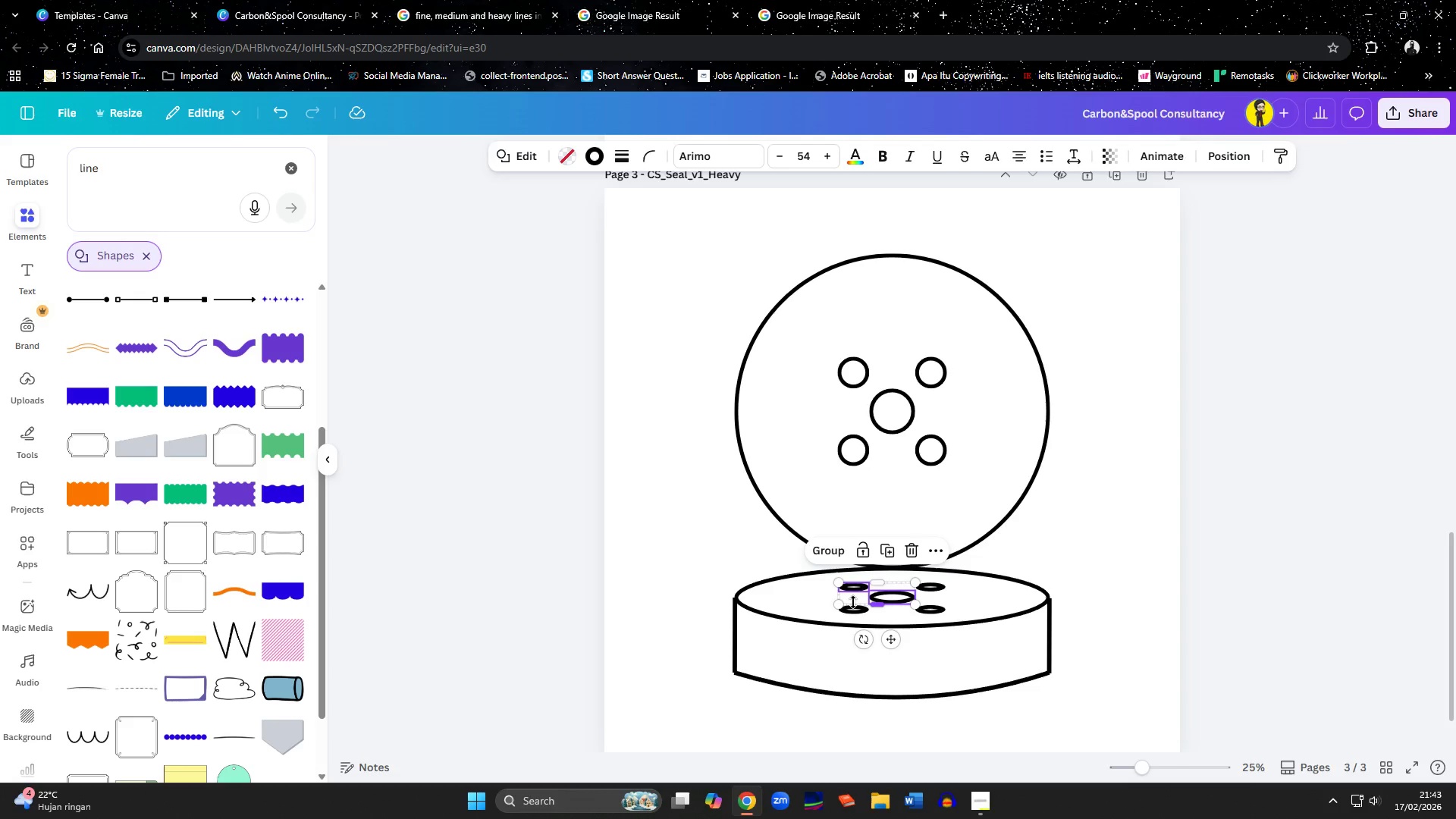 
hold_key(key=ShiftLeft, duration=1.5)
left_click([858, 612])
 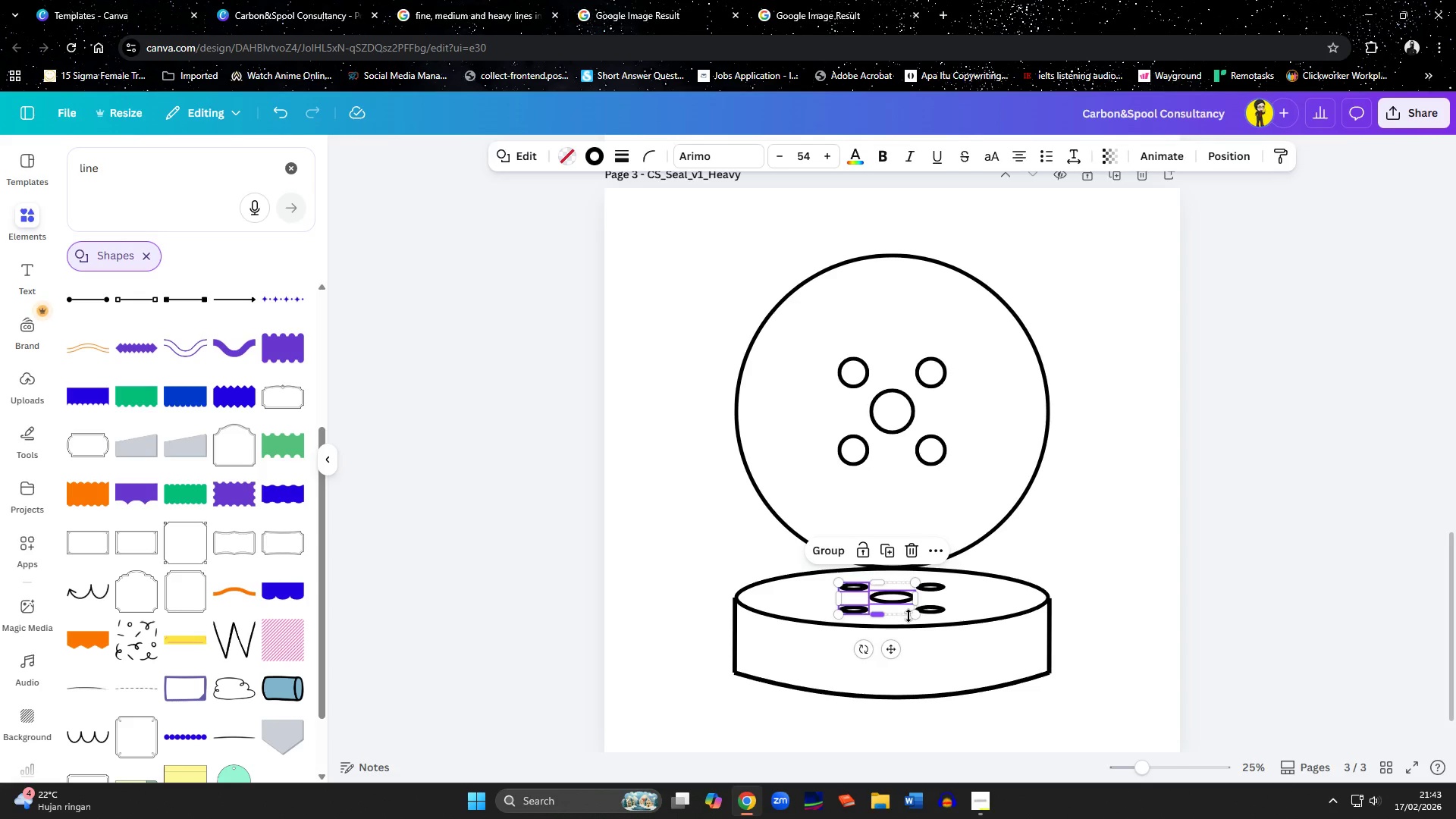 
hold_key(key=ShiftLeft, duration=1.51)
left_click([935, 608])
 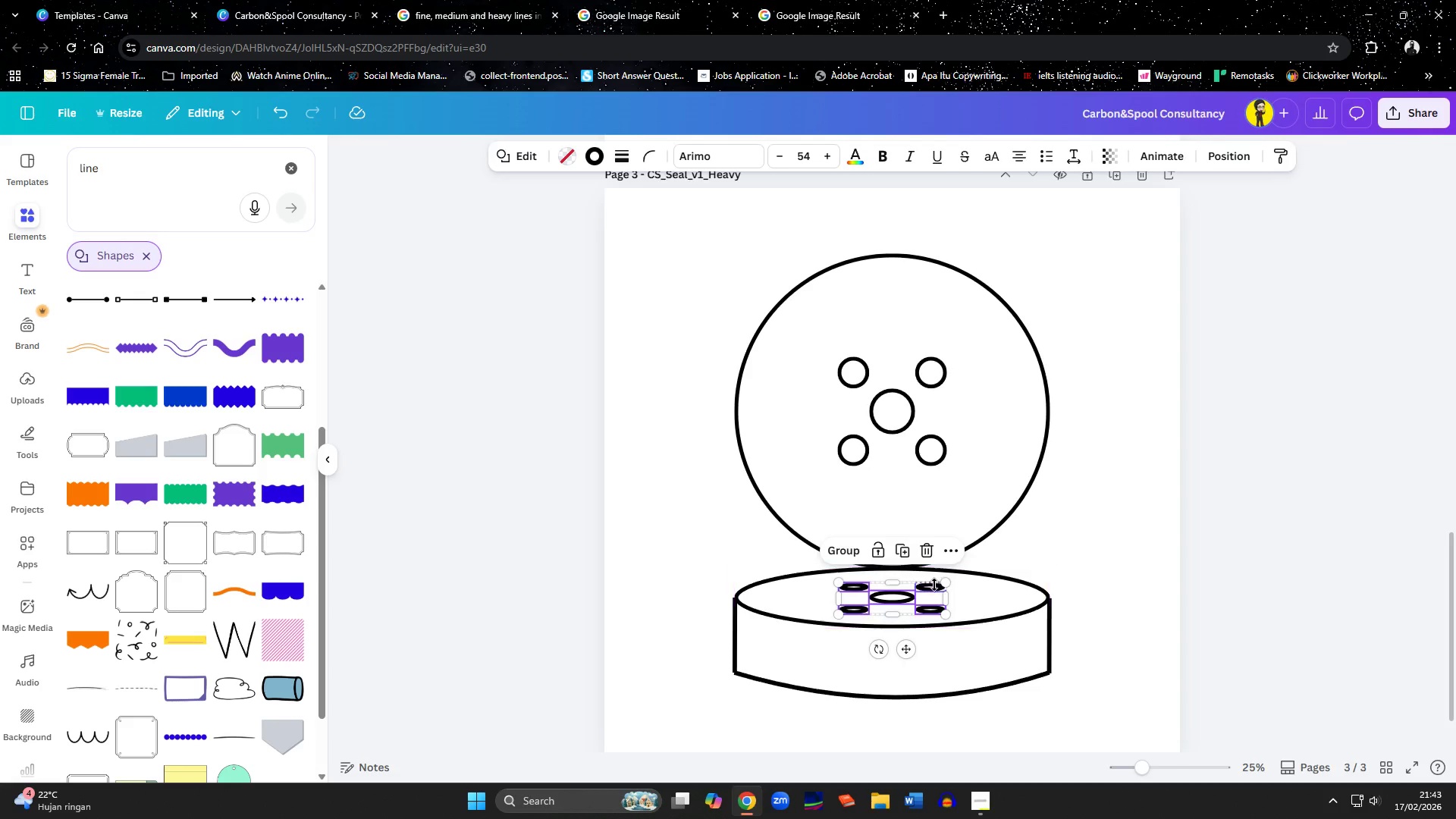 
hold_key(key=ShiftLeft, duration=1.5)
left_click([927, 590])
 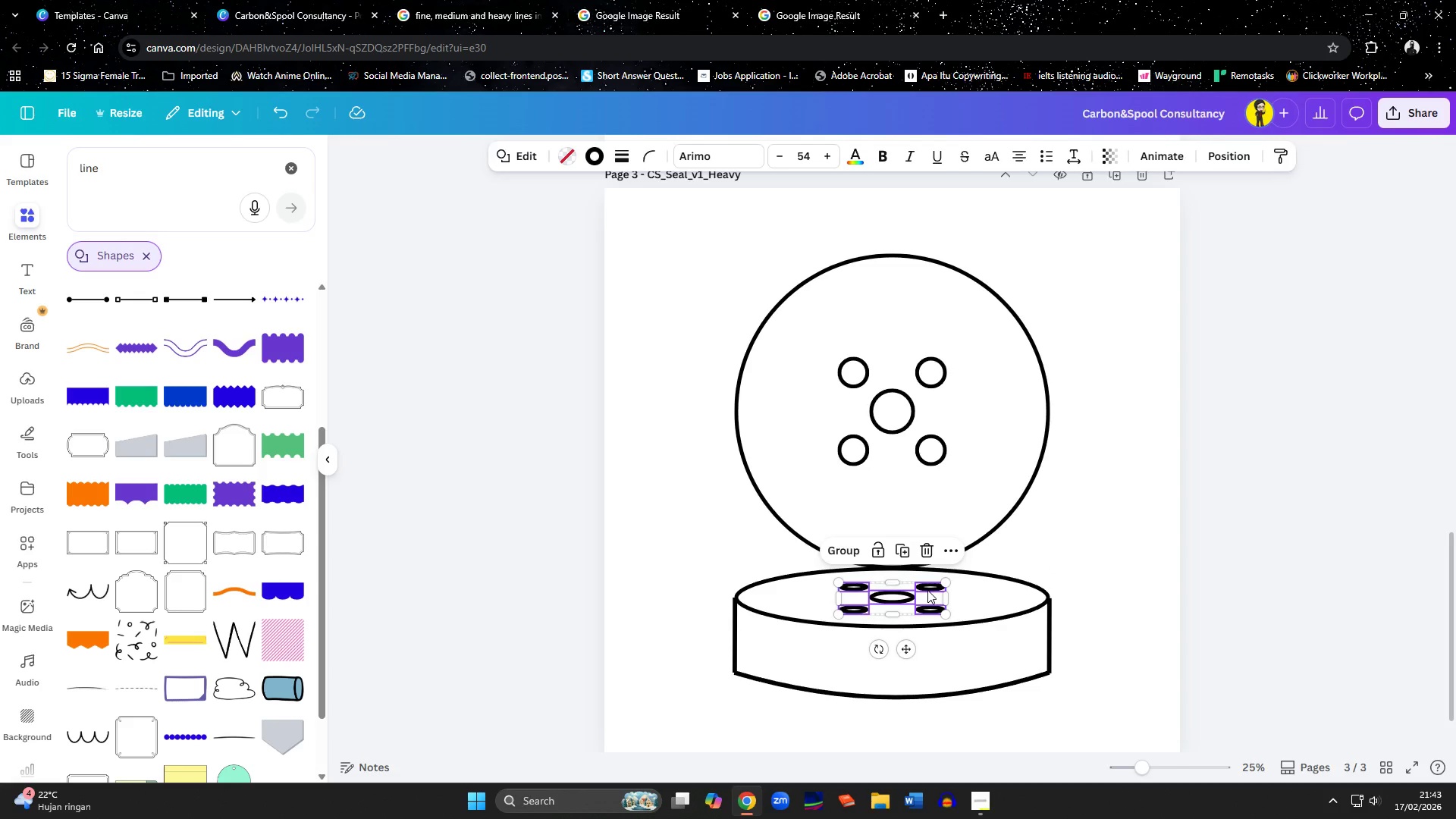 
key(Shift+ShiftLeft)
 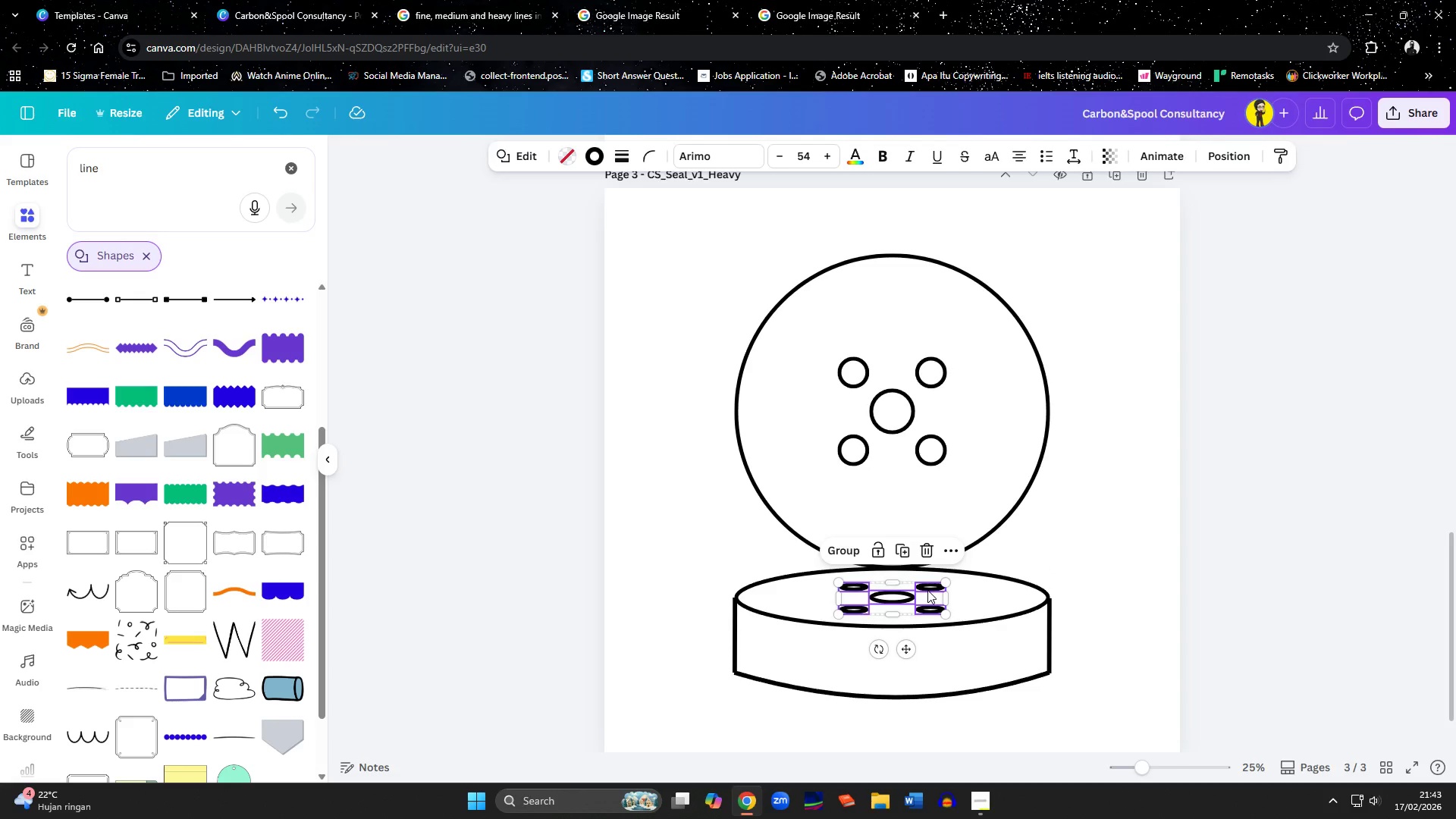 
key(Shift+ShiftLeft)
 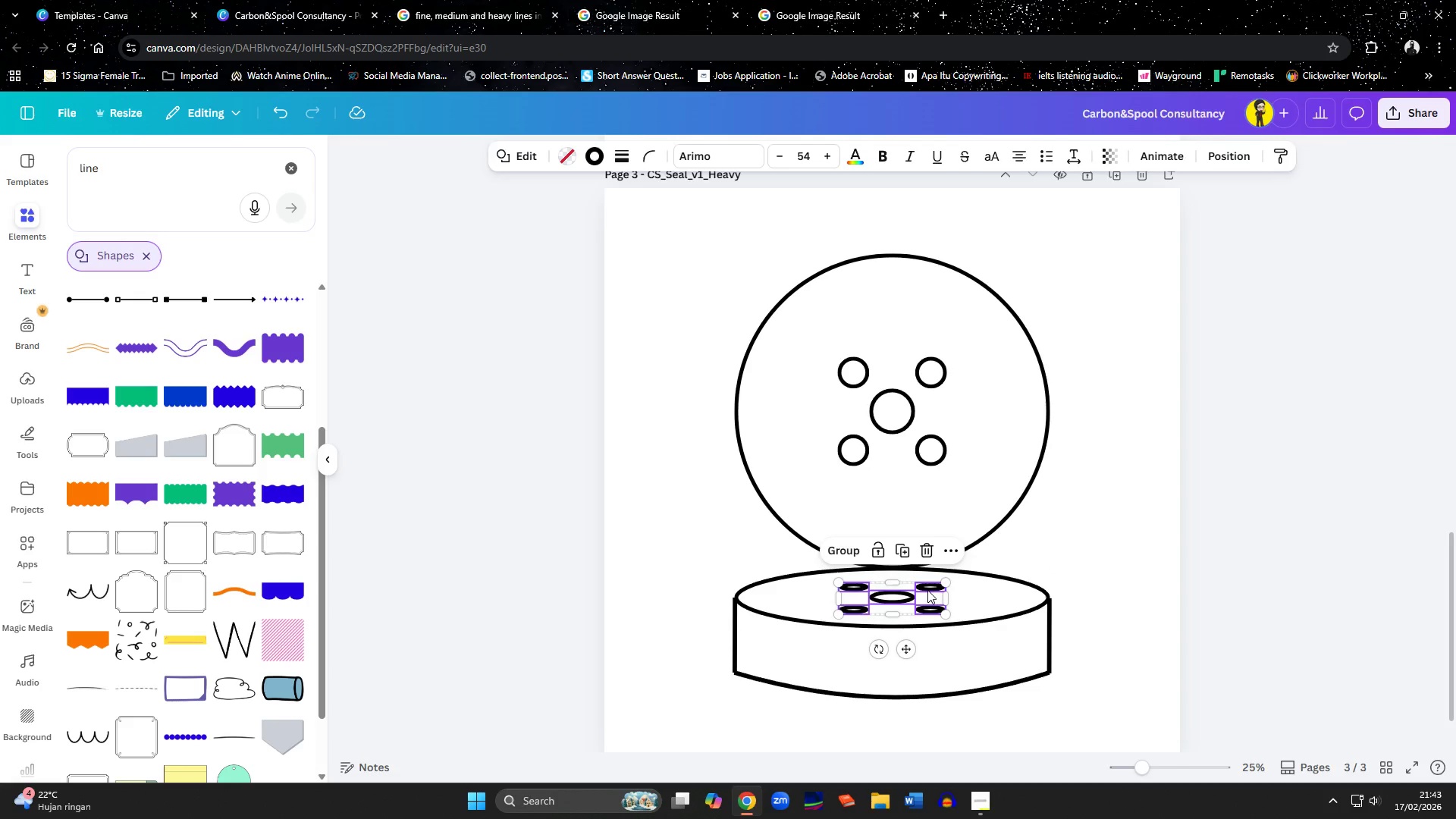 
key(Control+C)
 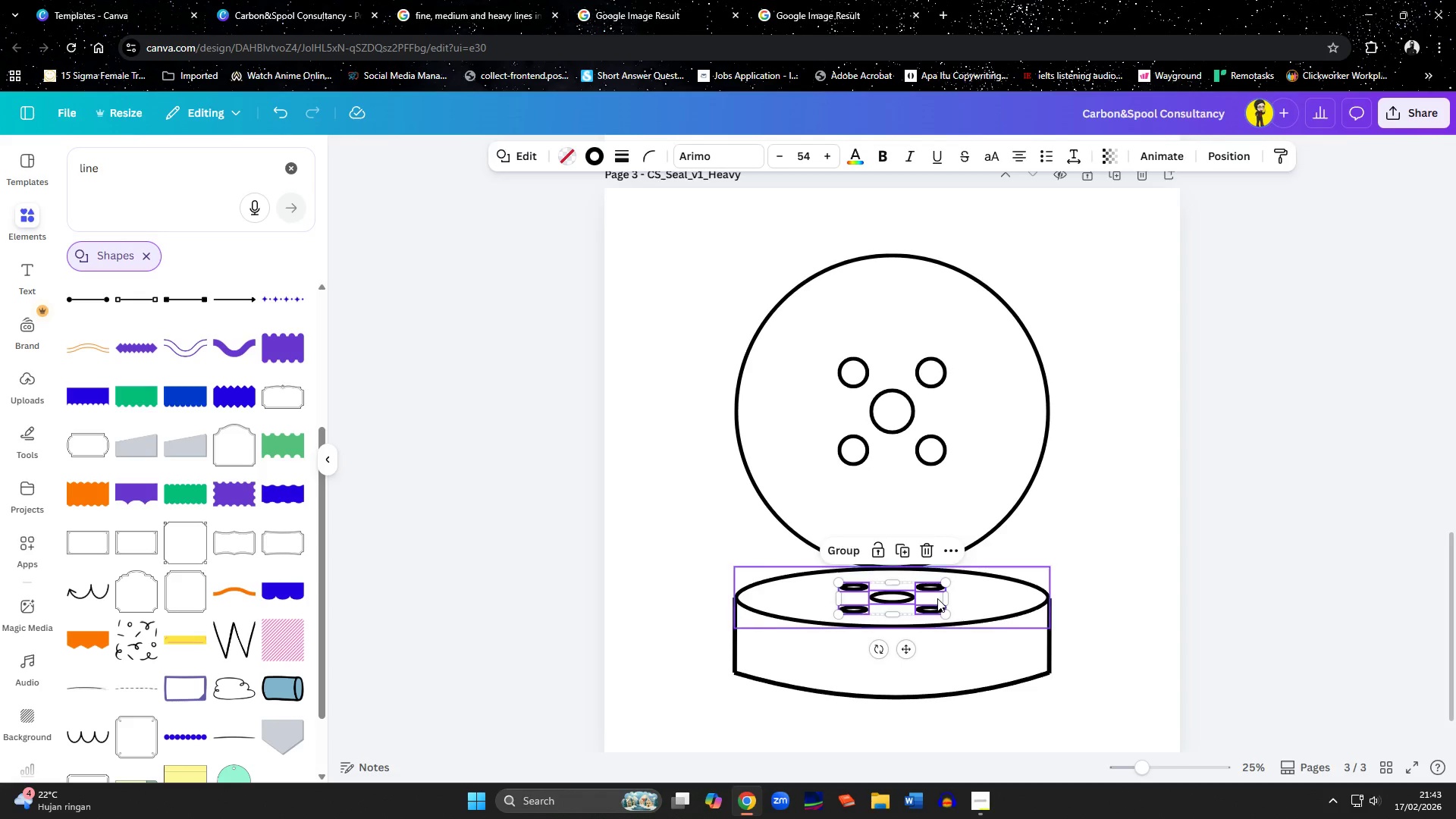 
scroll: coordinate [937, 598], scroll_direction: up, amount: 5.0
 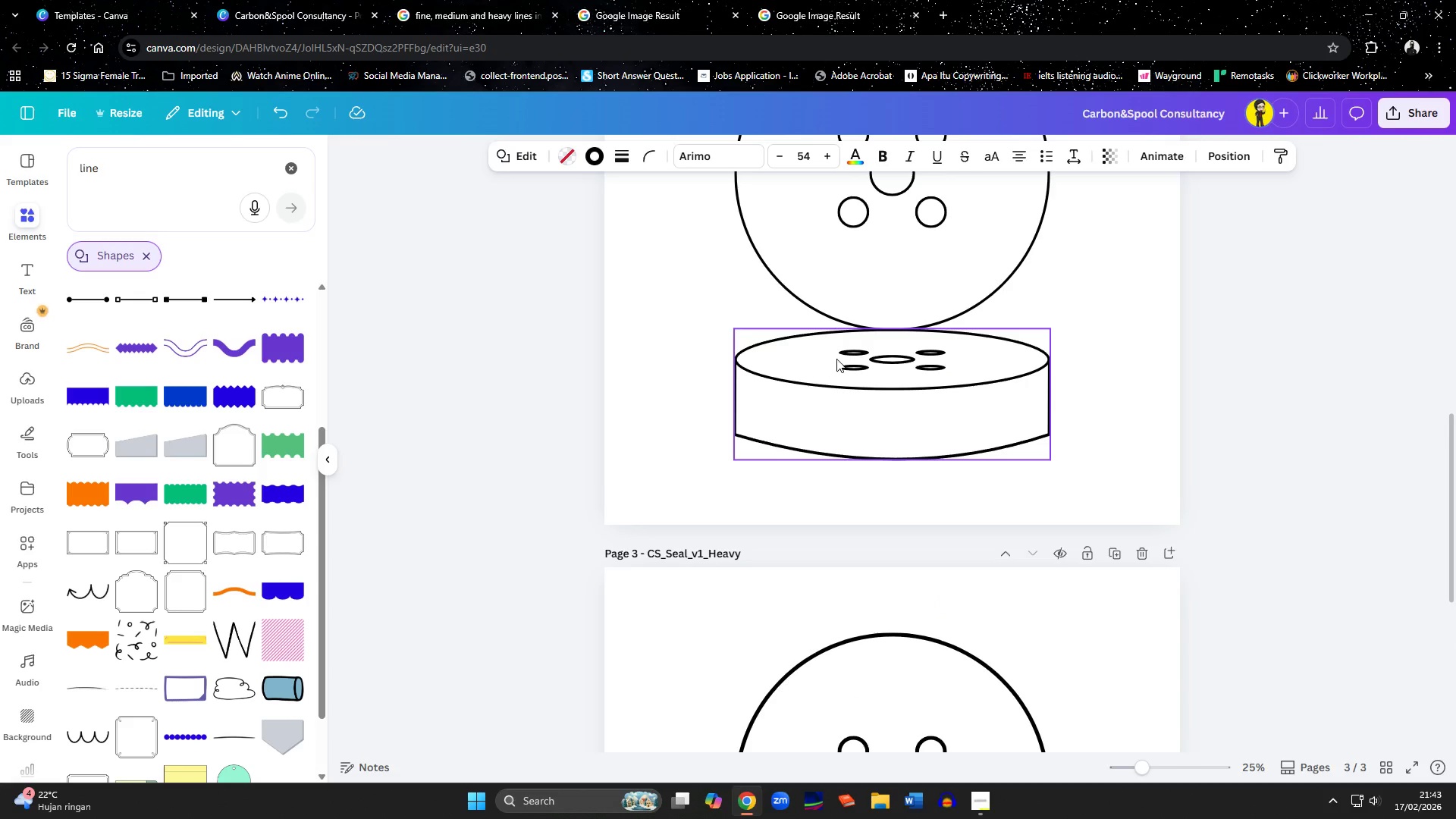 
left_click([841, 357])
 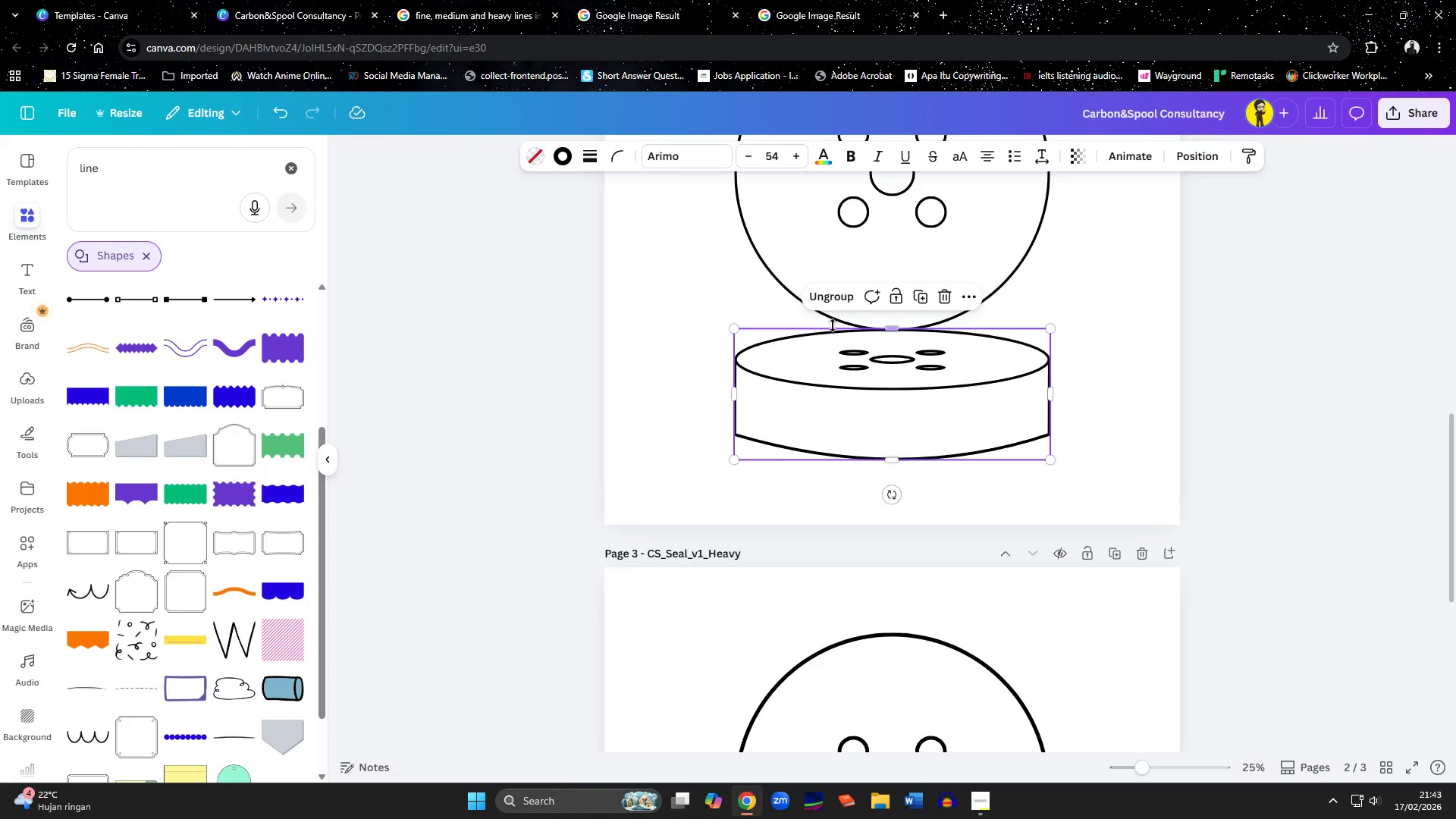 
left_click([836, 300])
 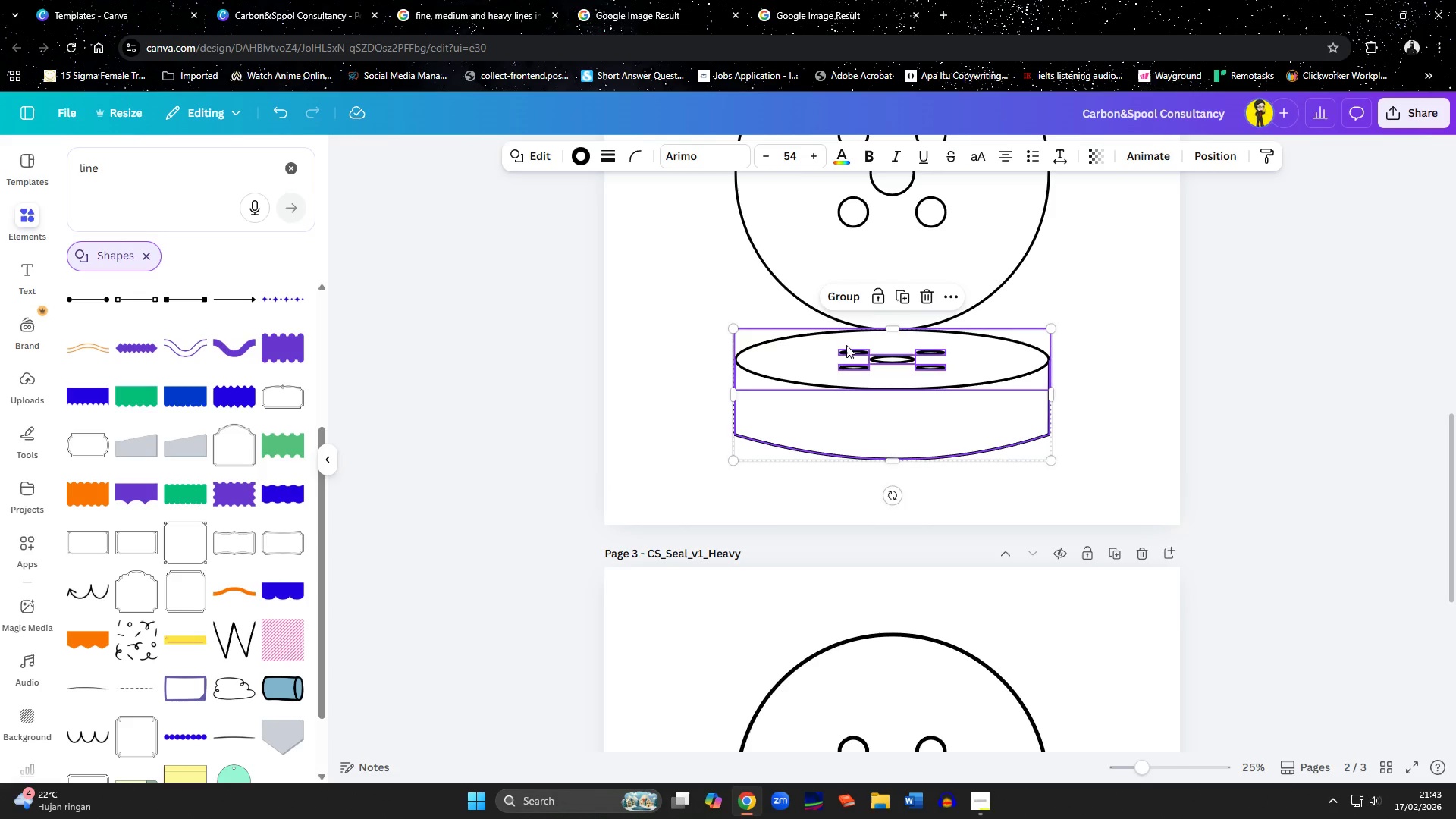 
left_click([846, 345])
 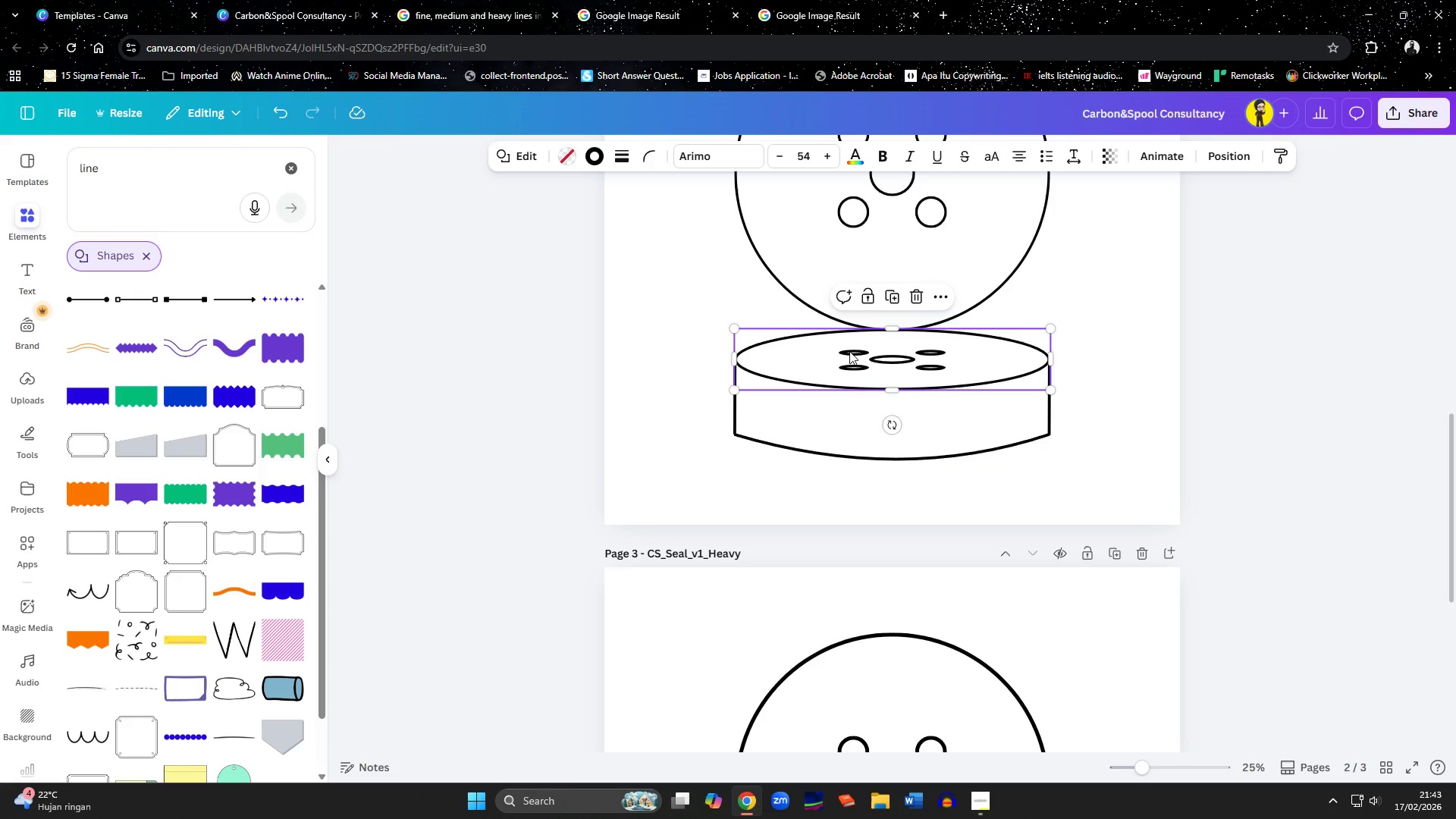 
left_click([850, 352])
 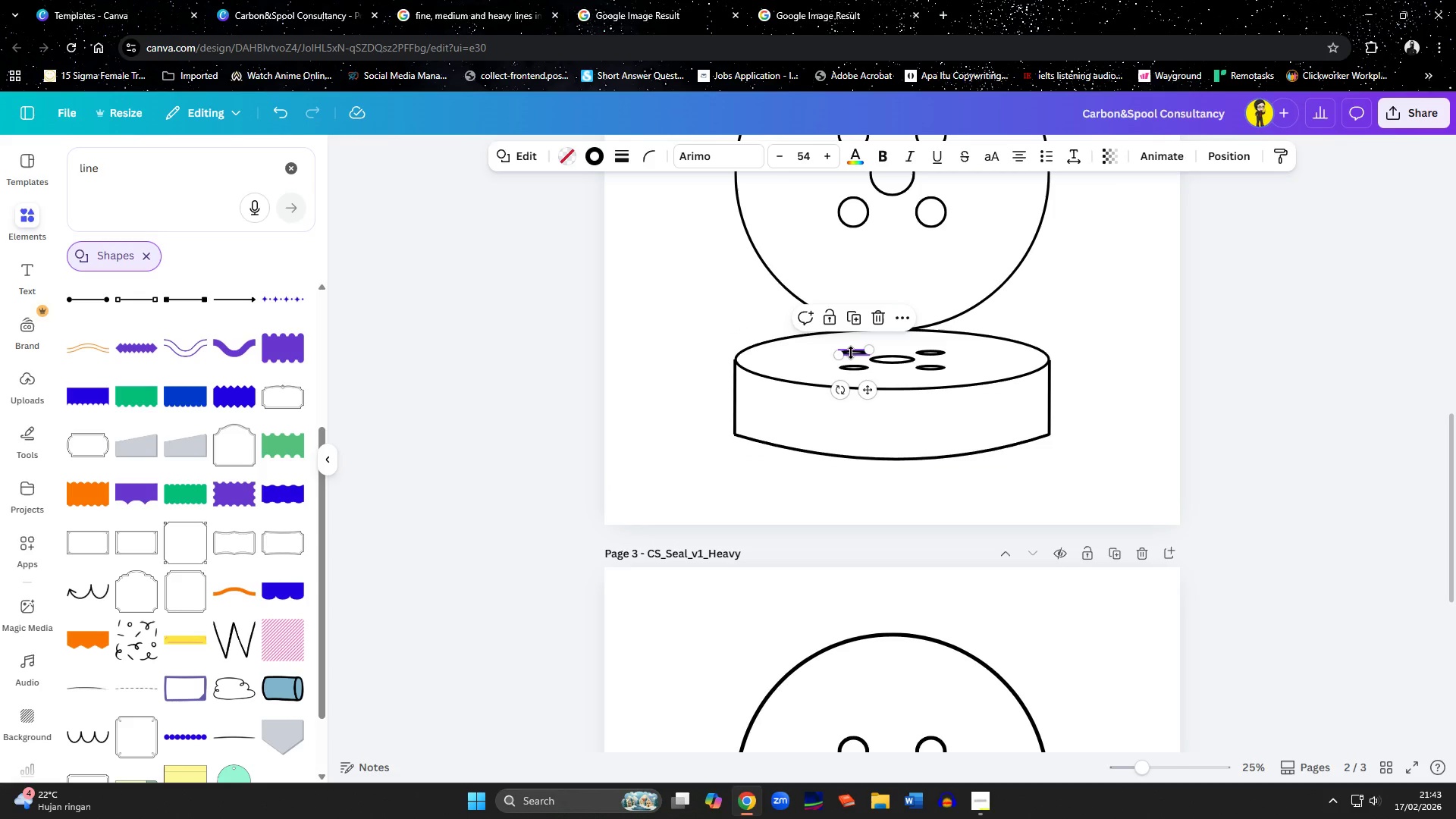 
hold_key(key=ShiftLeft, duration=1.51)
left_click([853, 367])
 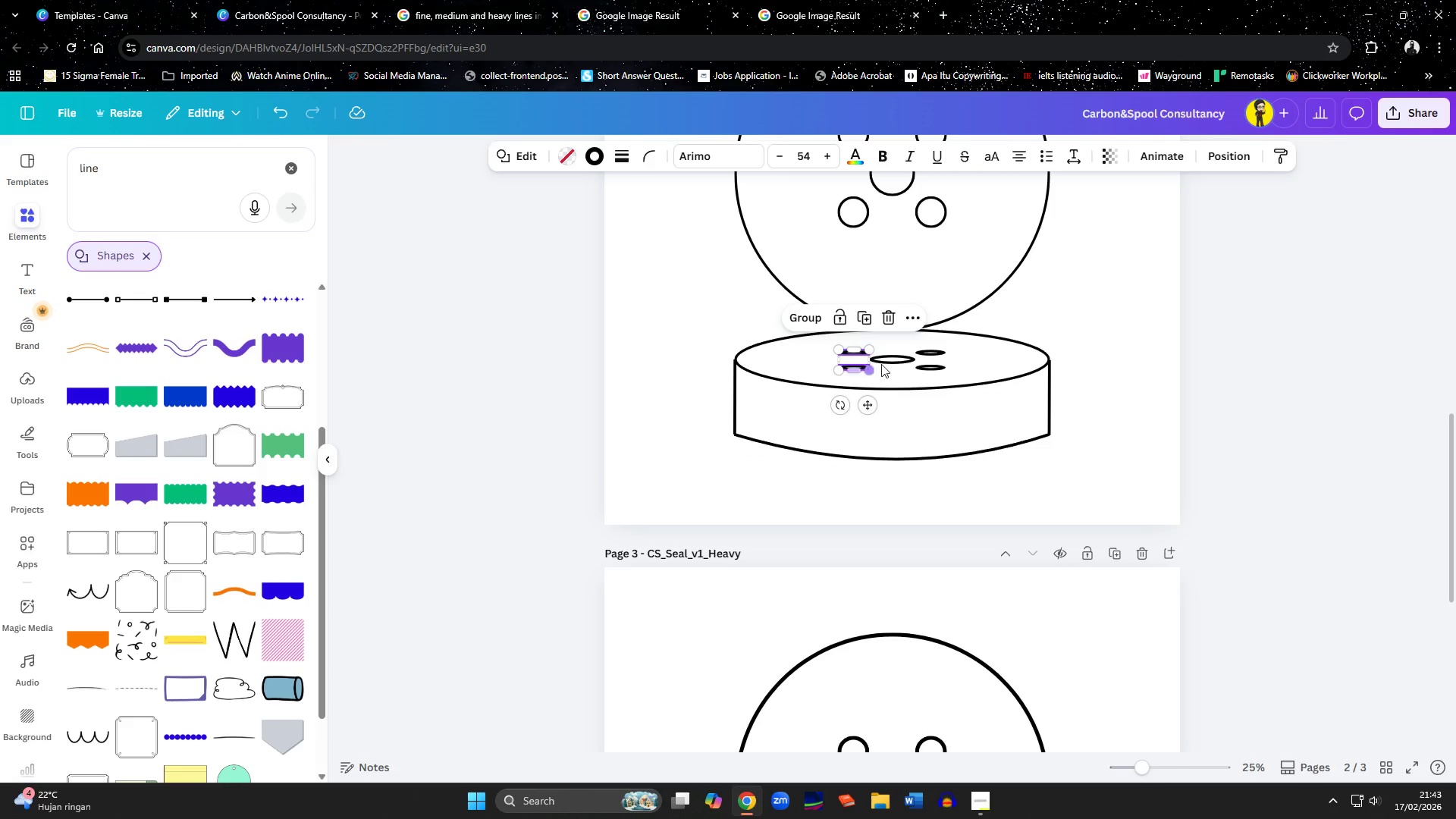 
hold_key(key=ShiftLeft, duration=1.52)
left_click([890, 361])
 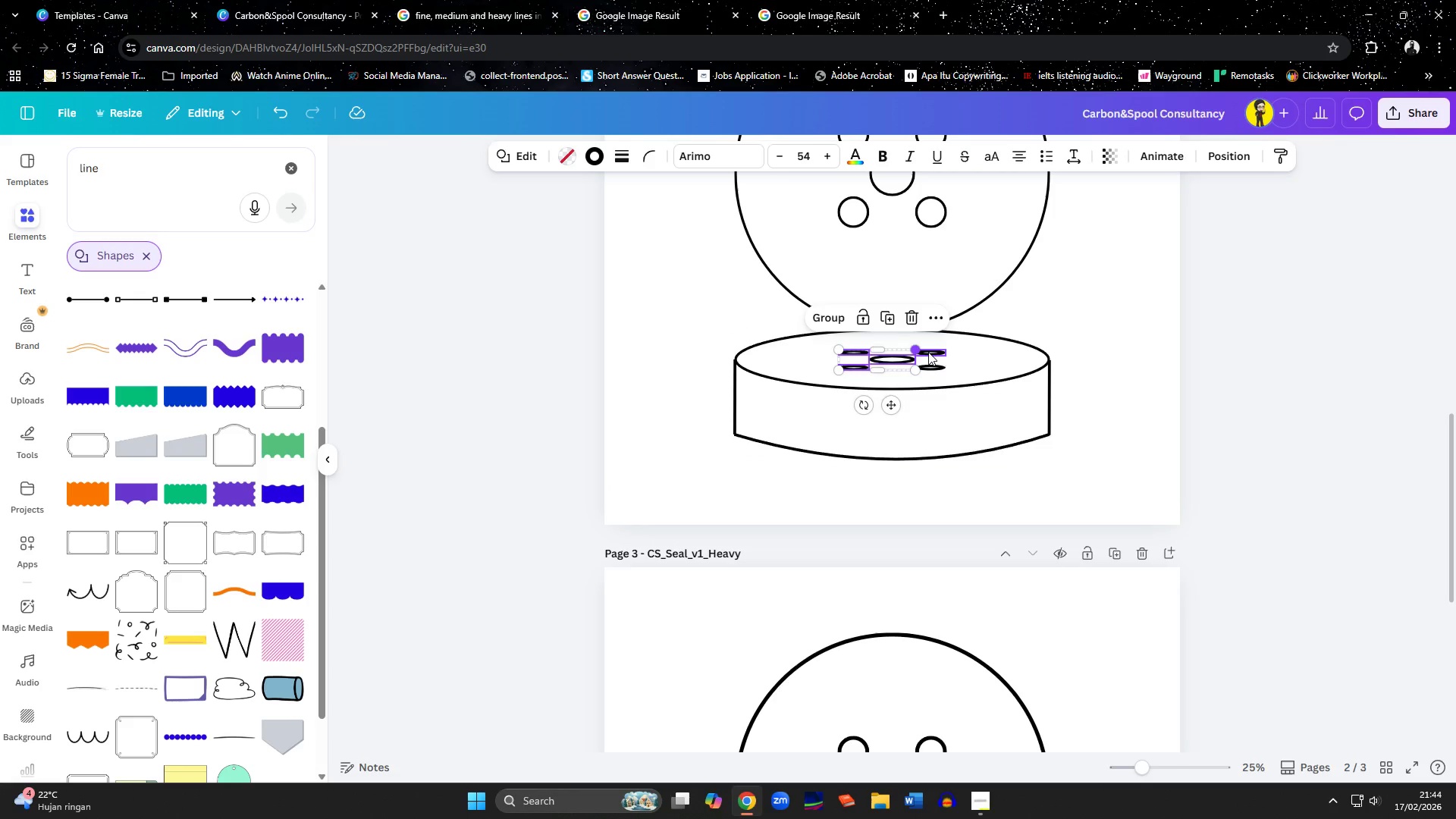 
left_click([930, 352])
 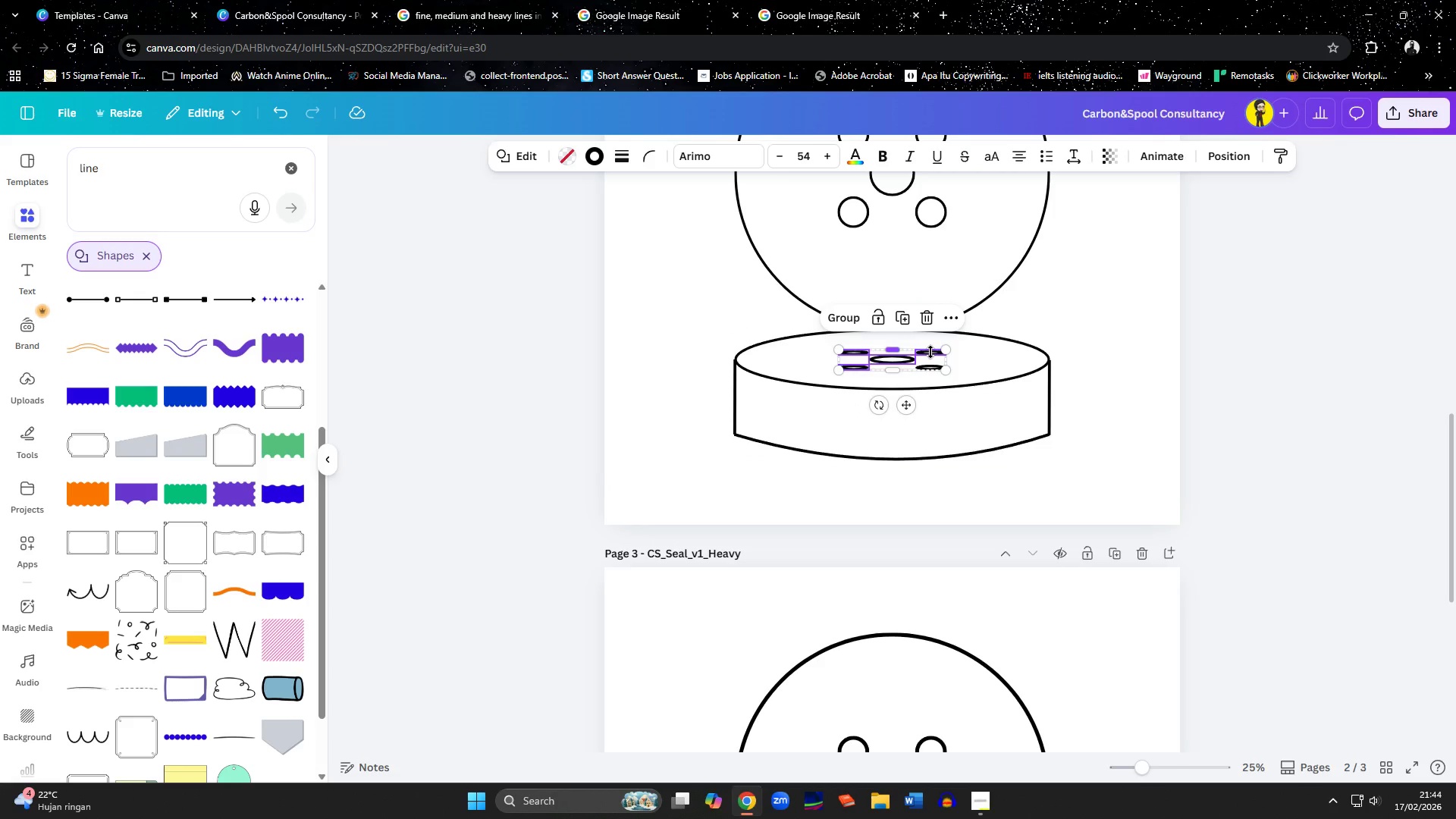 
hold_key(key=ShiftLeft, duration=0.95)
left_click([931, 364])
 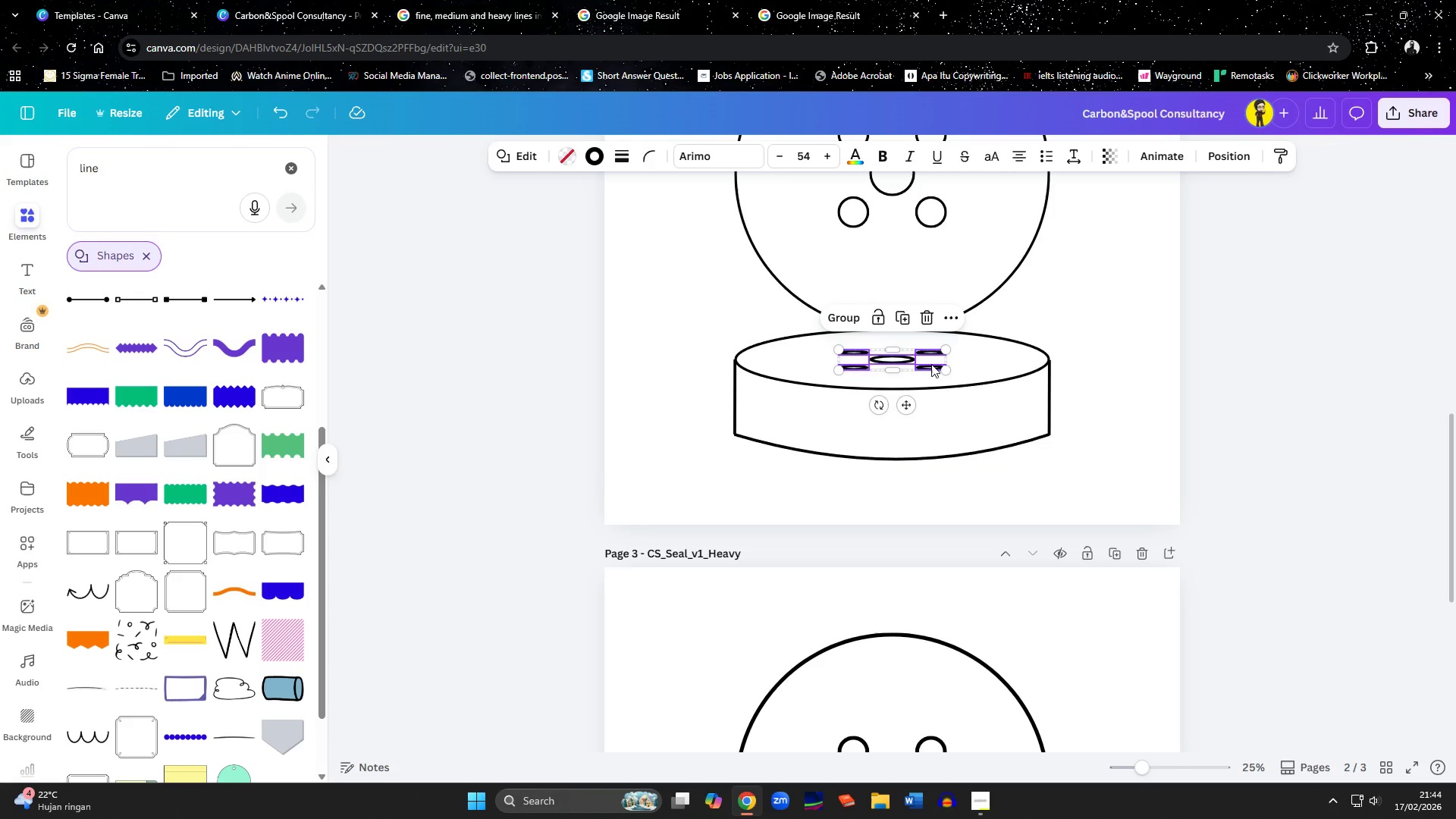 
hold_key(key=ShiftLeft, duration=14.67)
 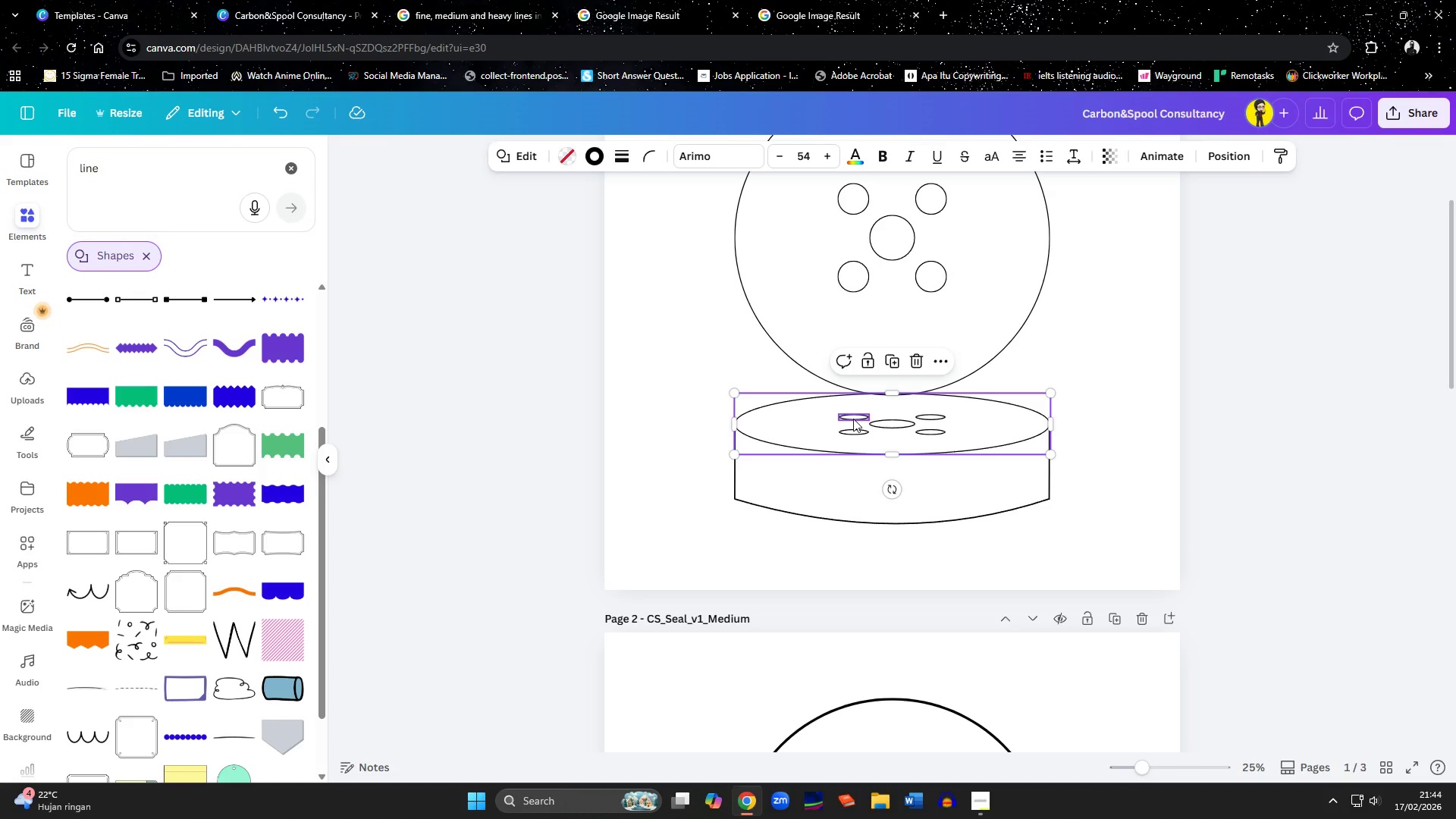 
key(Delete)
 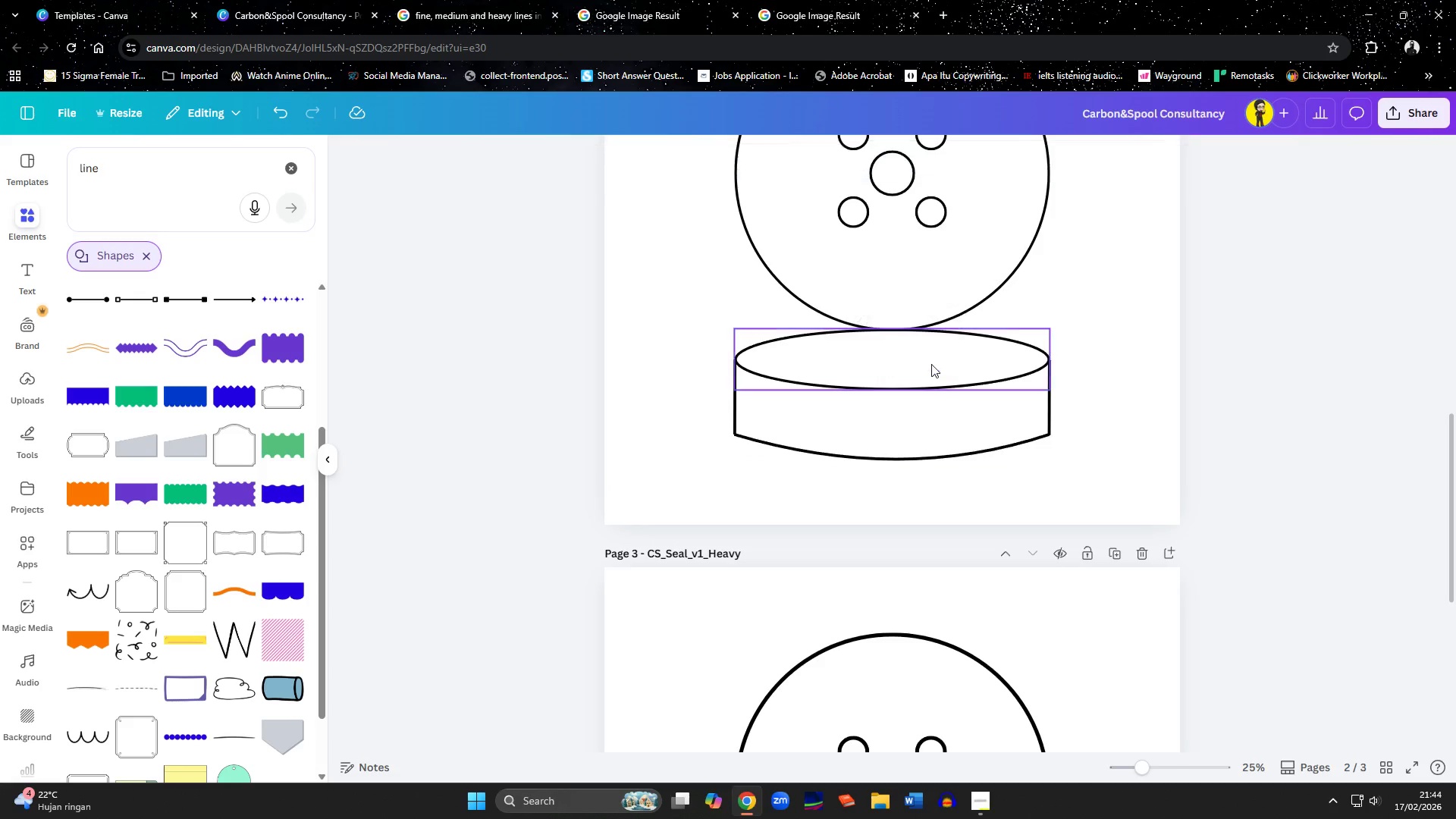 
key(Control+V)
 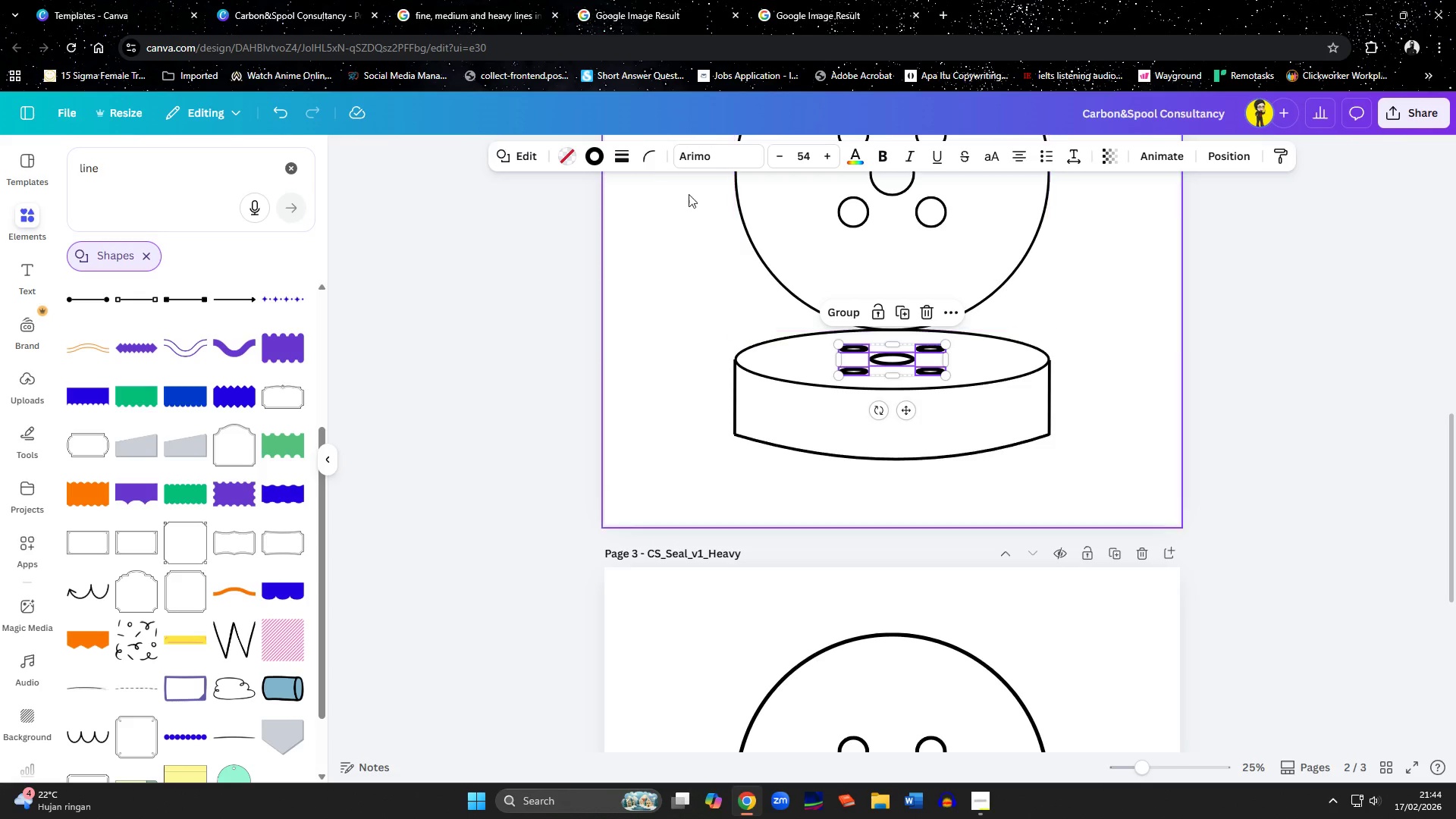 
left_click([622, 154])
 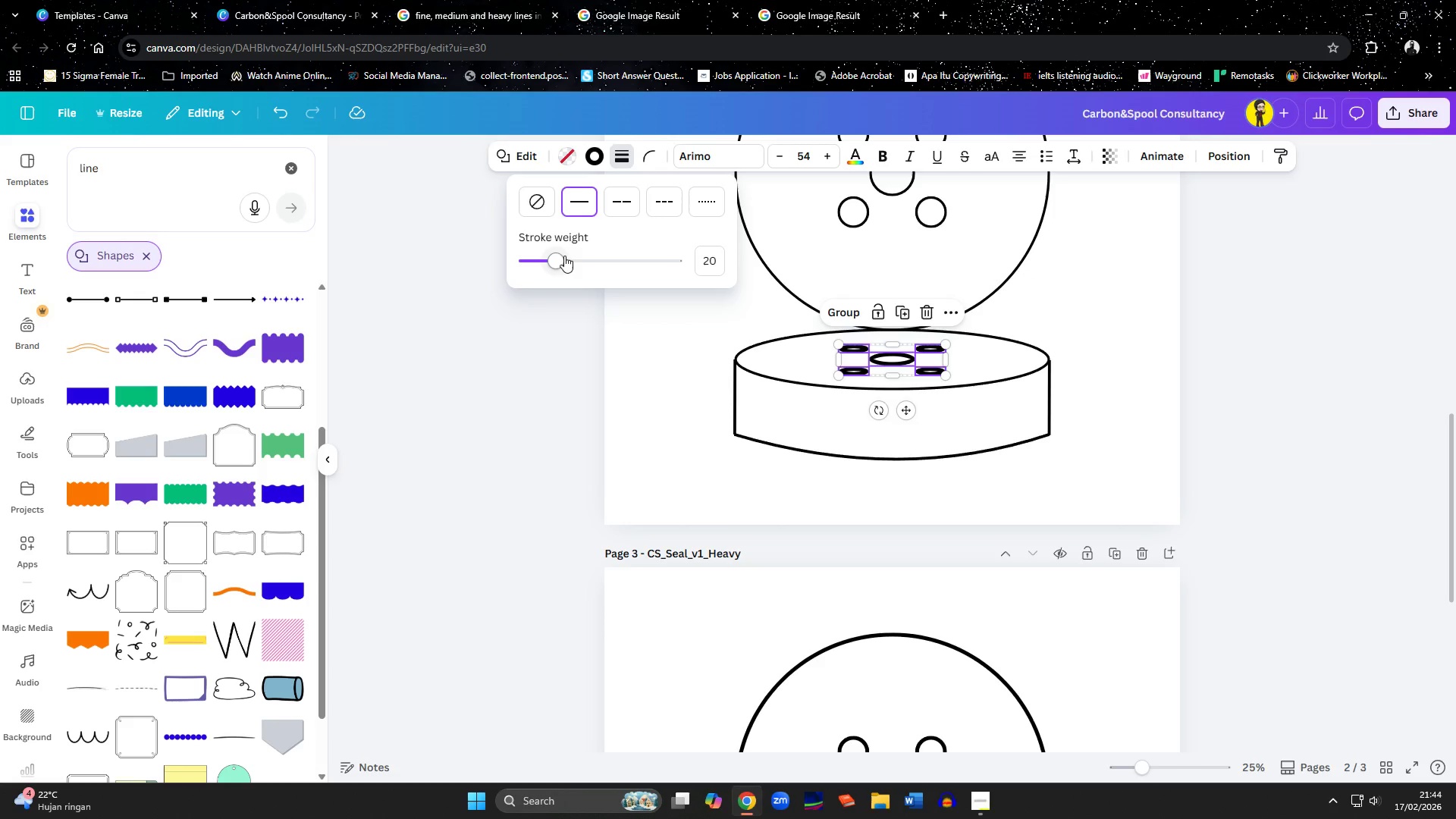 
left_click_drag(start_coordinate=[559, 261], to_coordinate=[547, 262])
 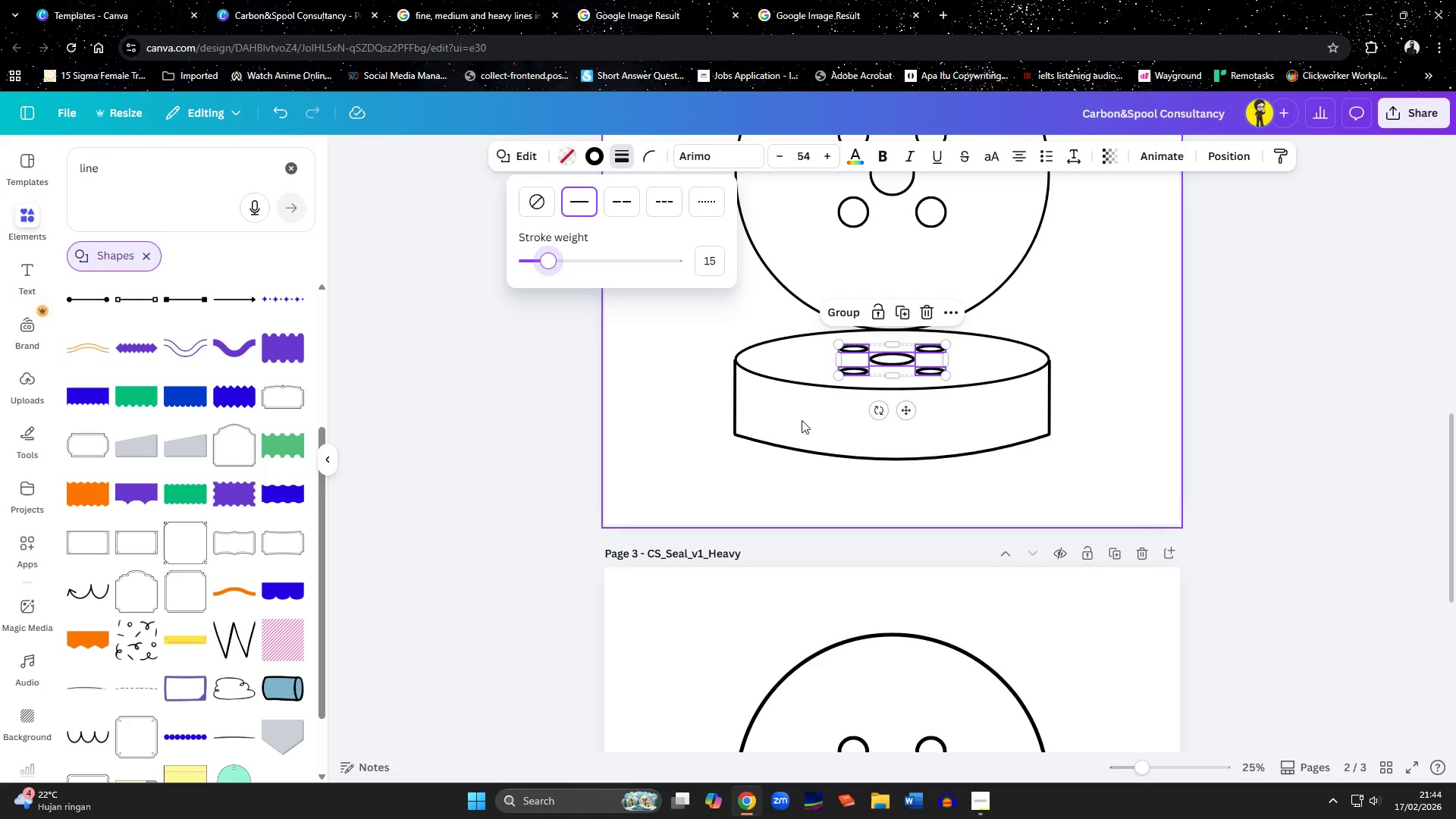 
left_click([802, 421])
 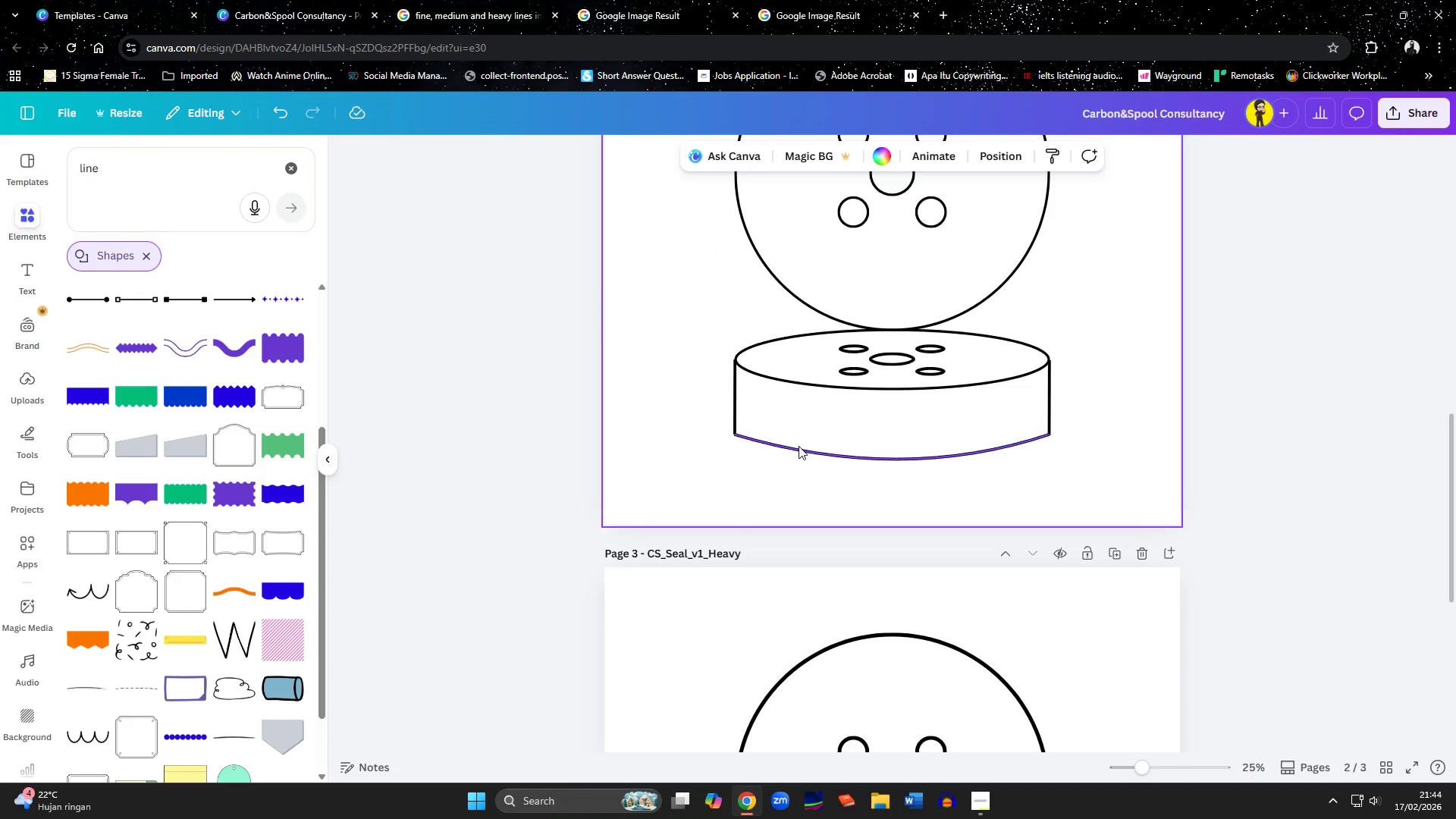 
left_click([799, 449])
 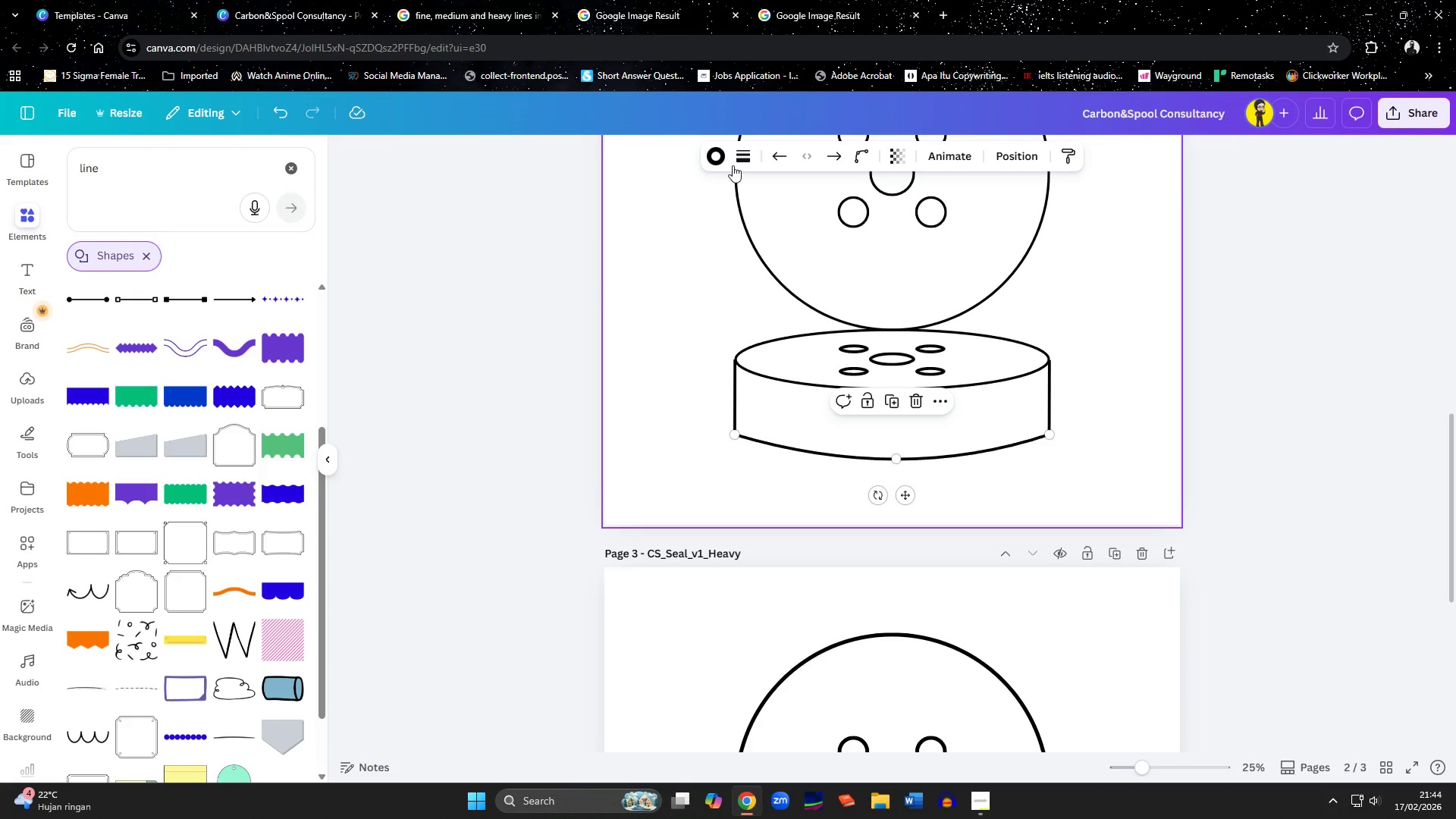 
left_click([736, 155])
 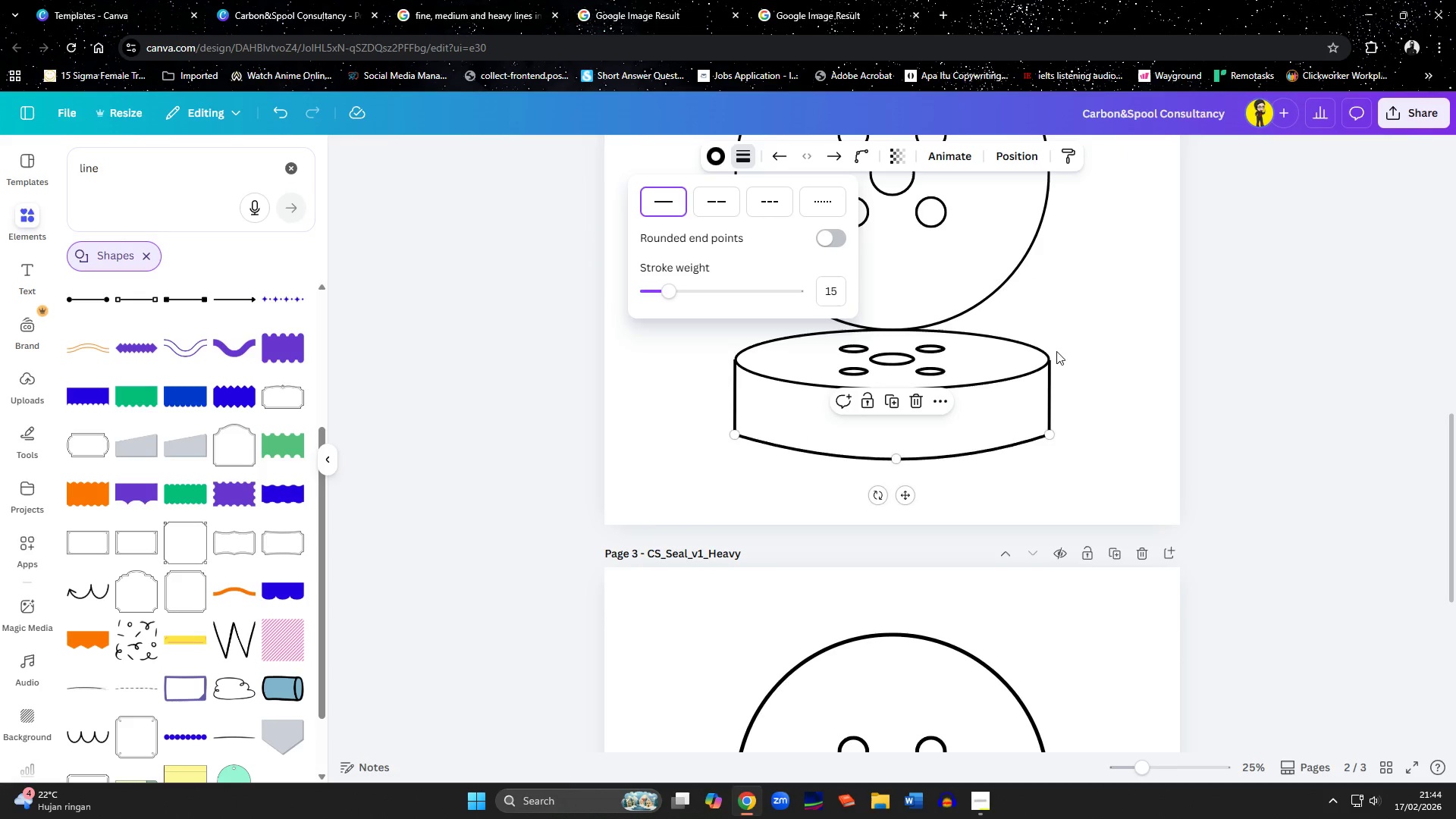 
left_click([1112, 378])
 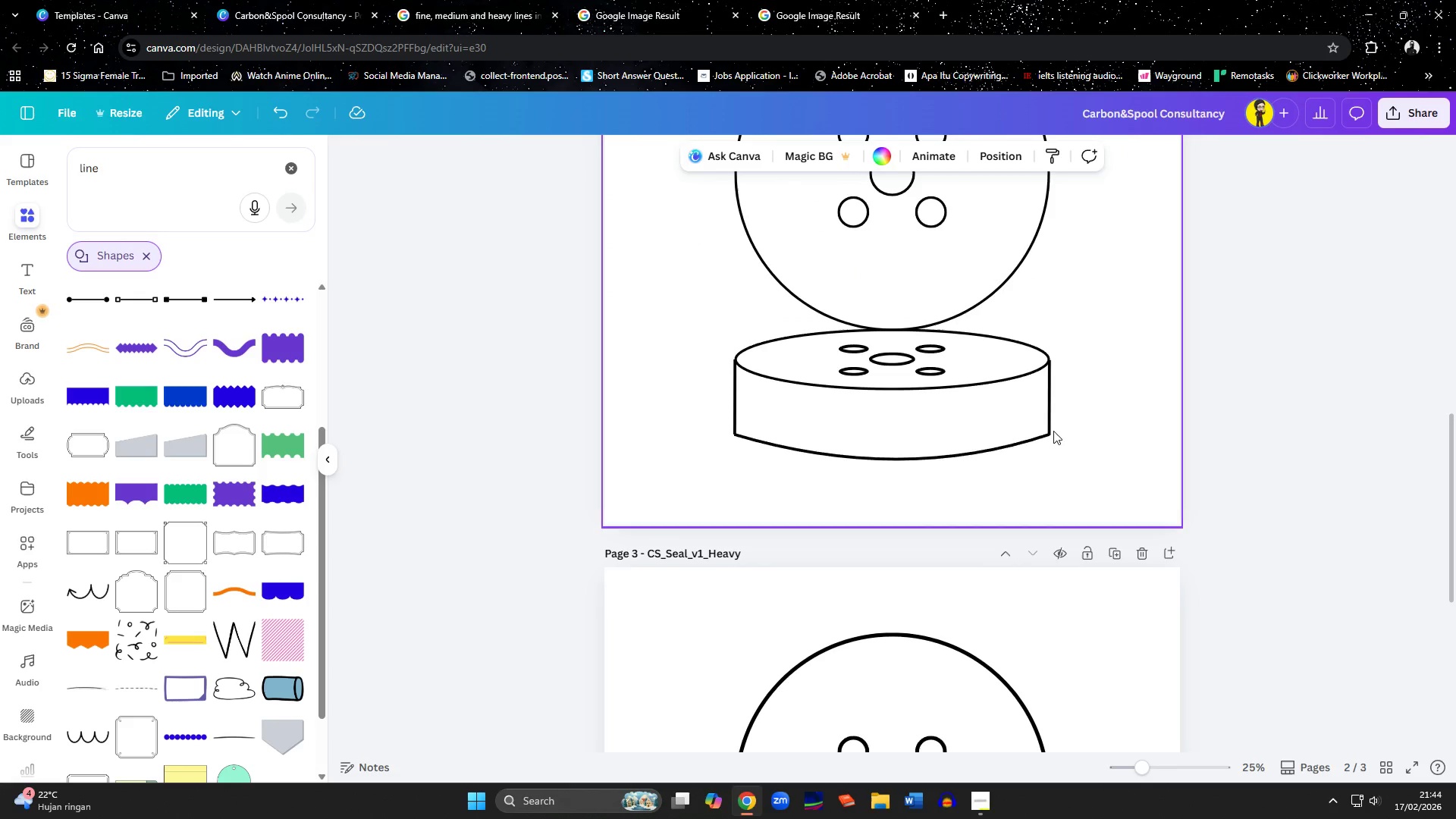 
scroll: coordinate [1053, 433], scroll_direction: up, amount: 9.0
 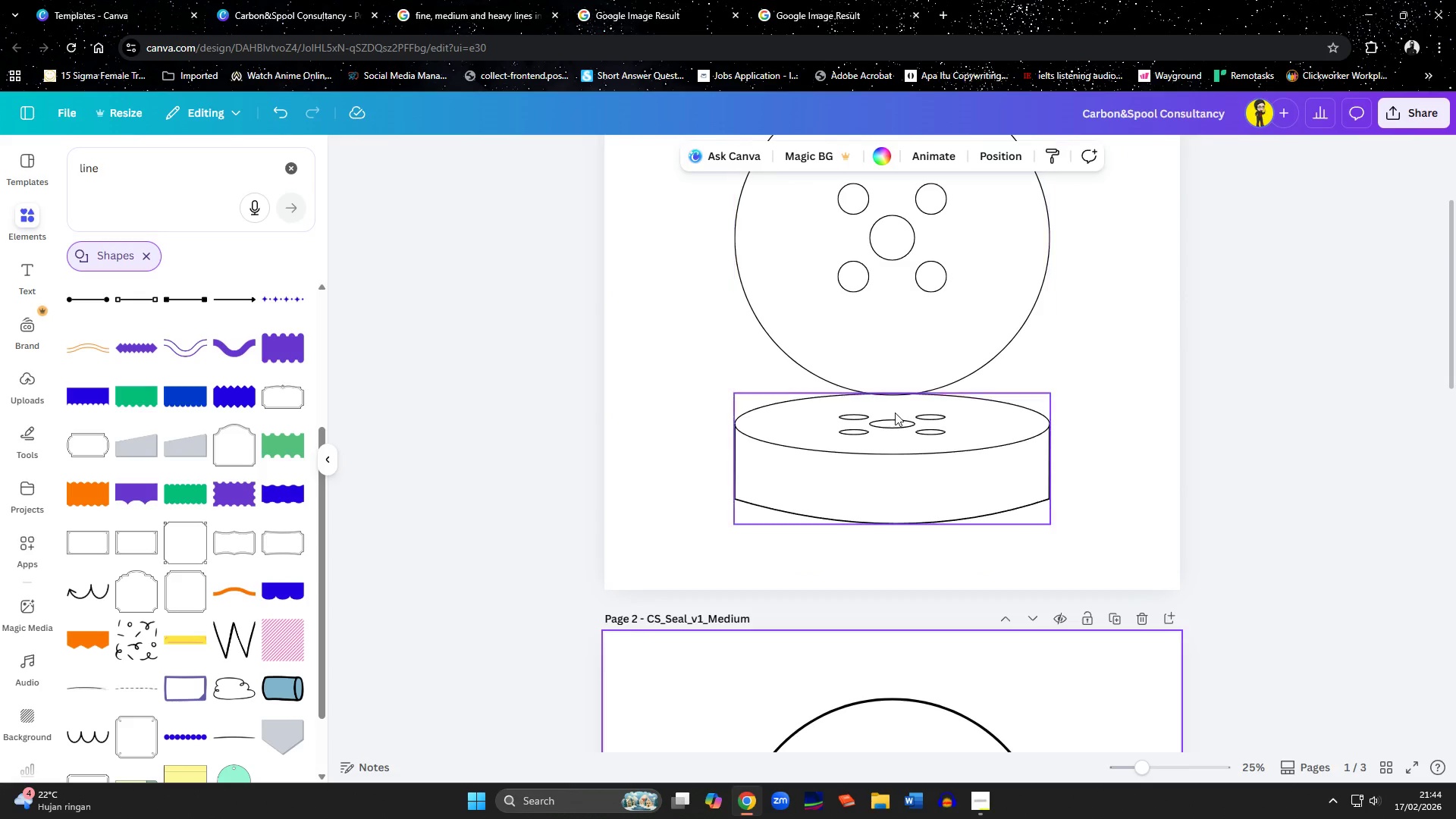 
left_click_drag(start_coordinate=[895, 413], to_coordinate=[832, 366])
 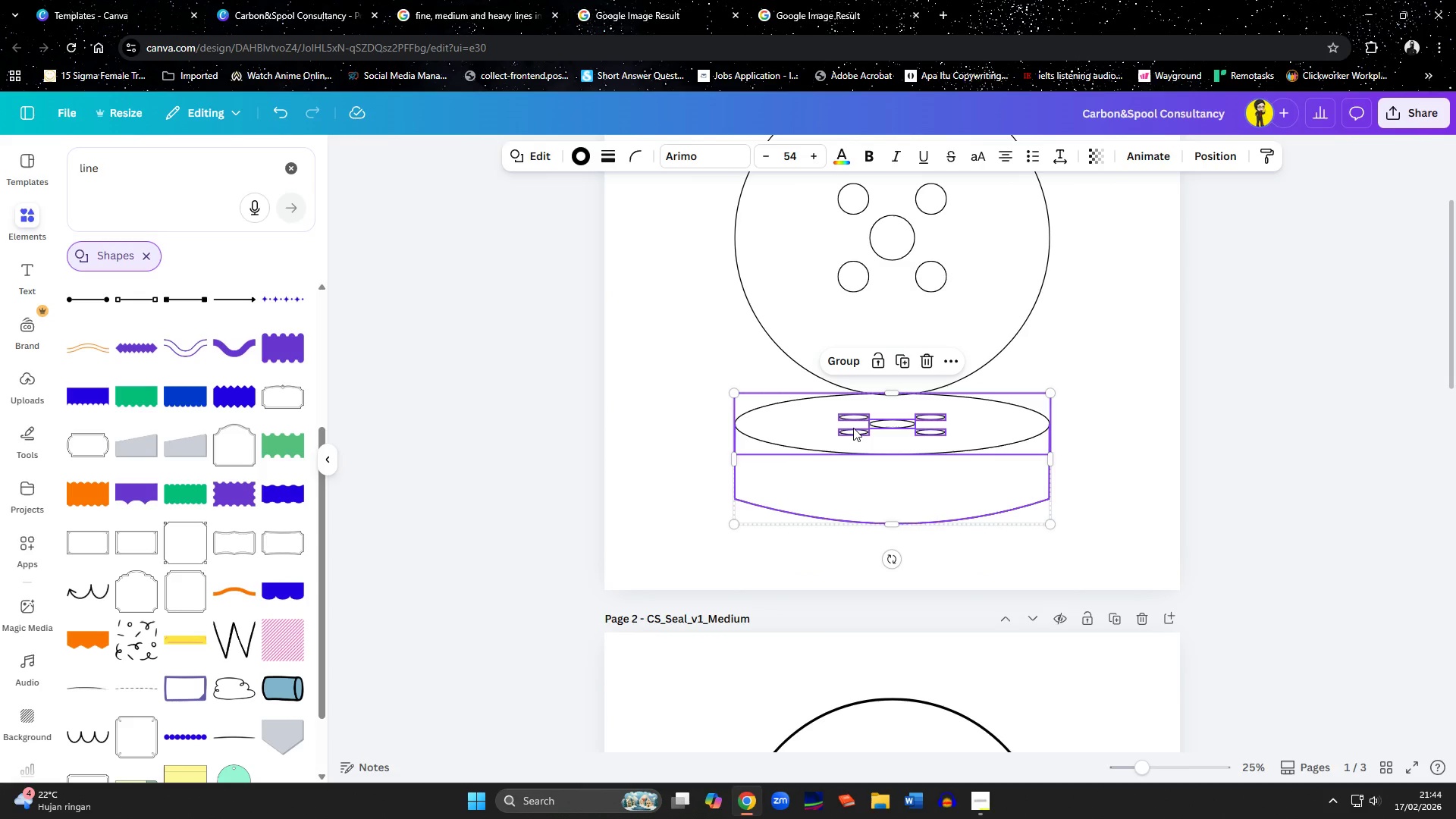 
left_click([832, 366])
 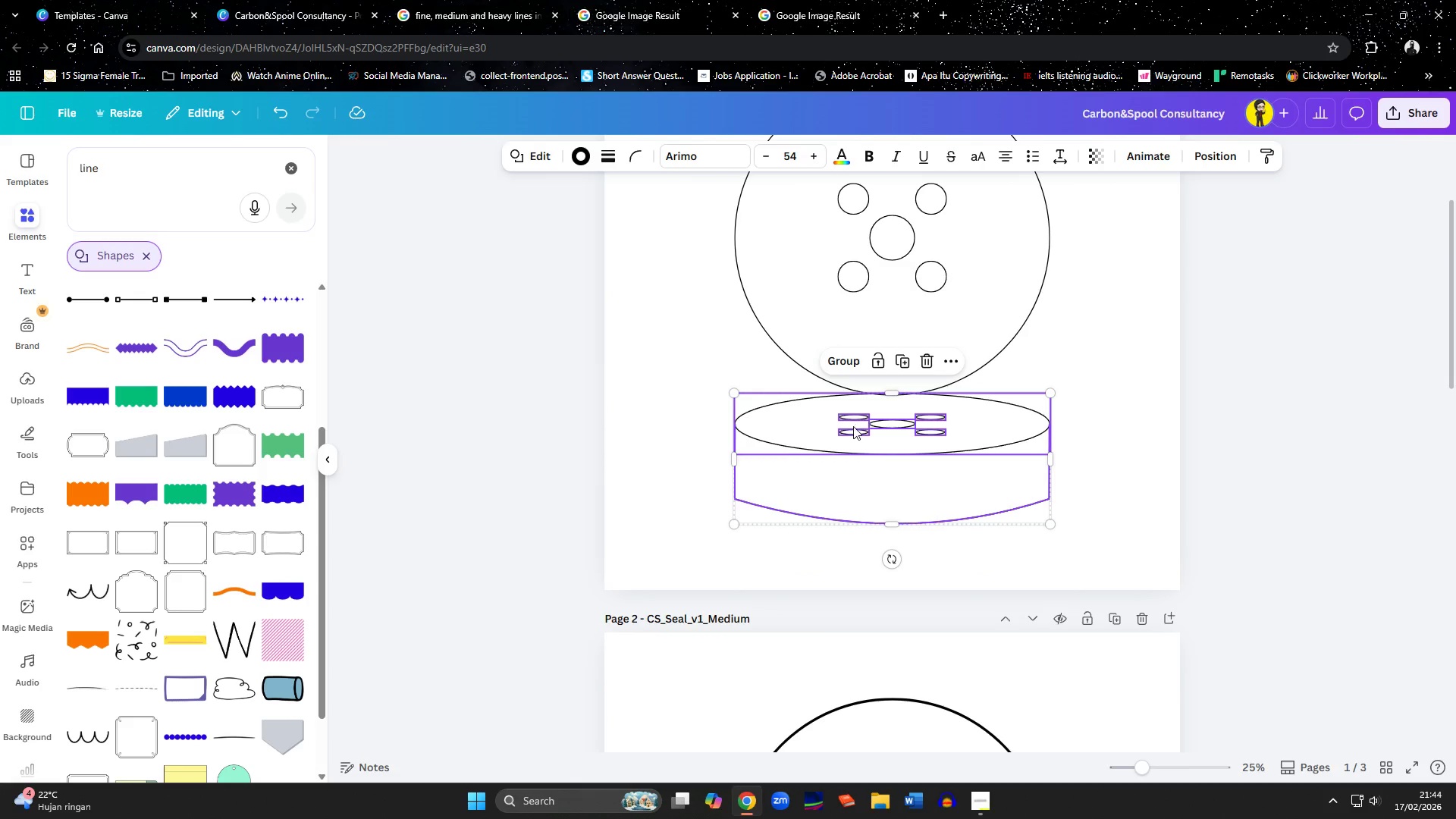 
left_click([853, 428])
 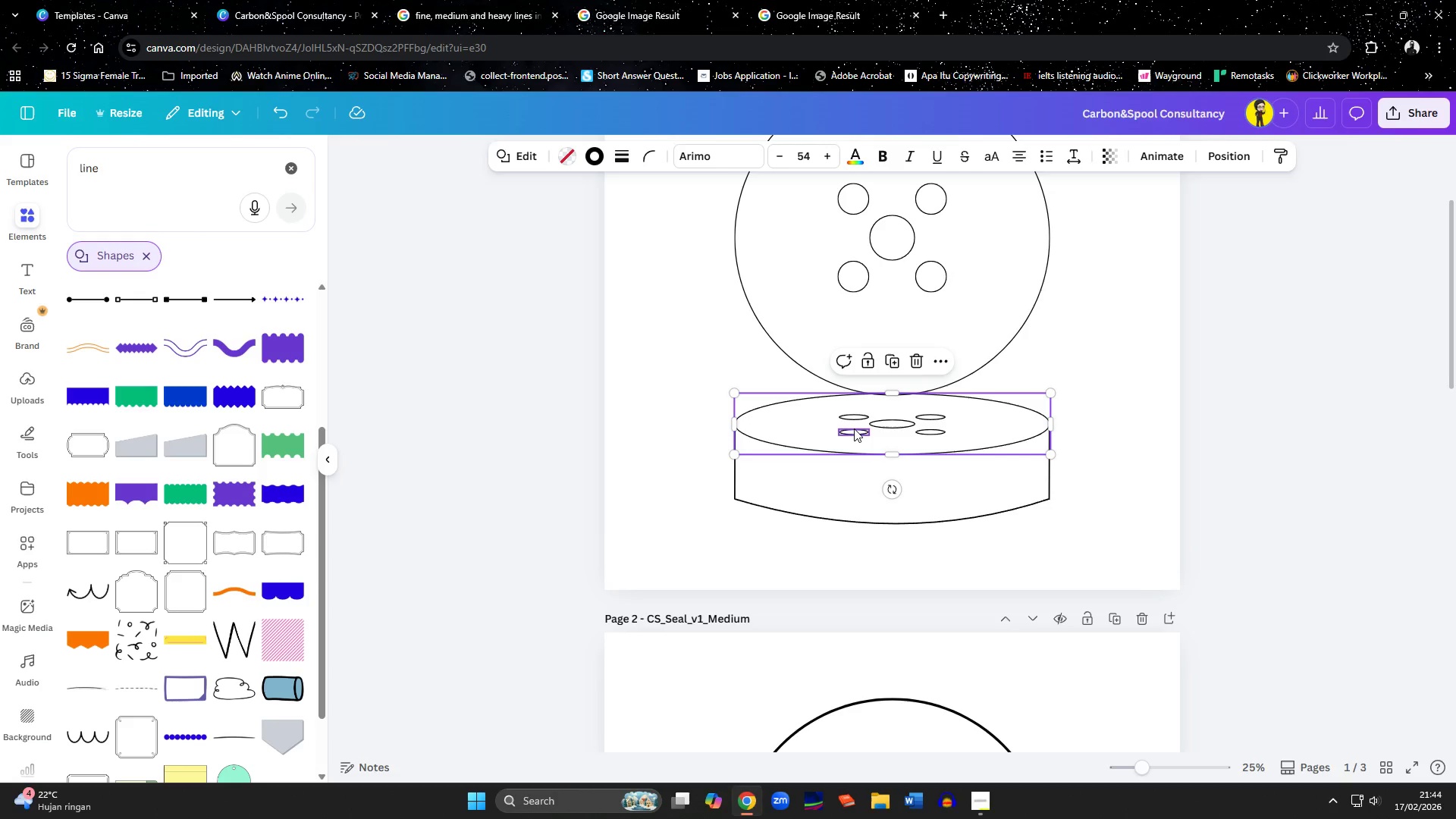 
hold_key(key=ShiftLeft, duration=0.42)
 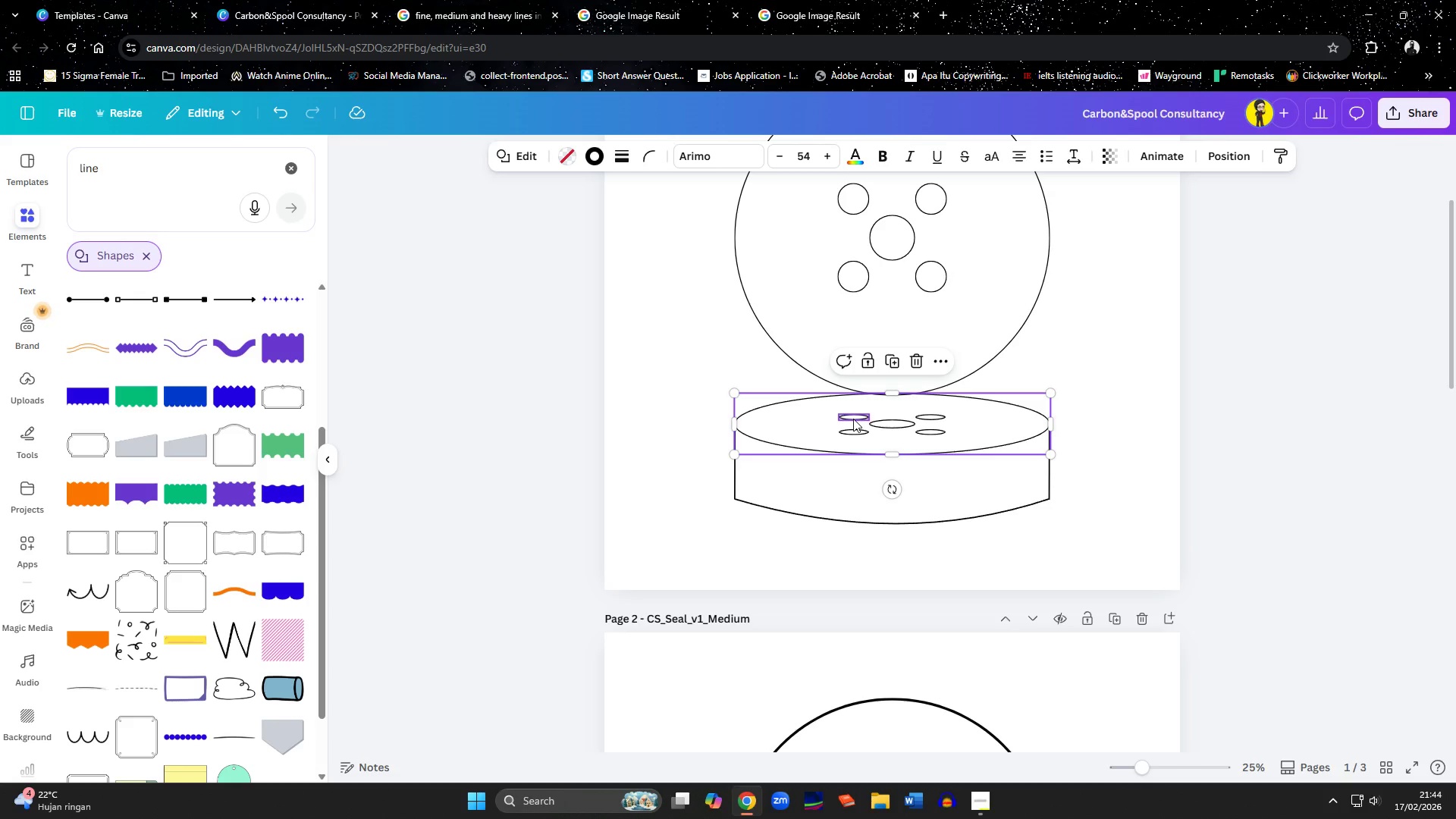 
left_click([853, 419])
 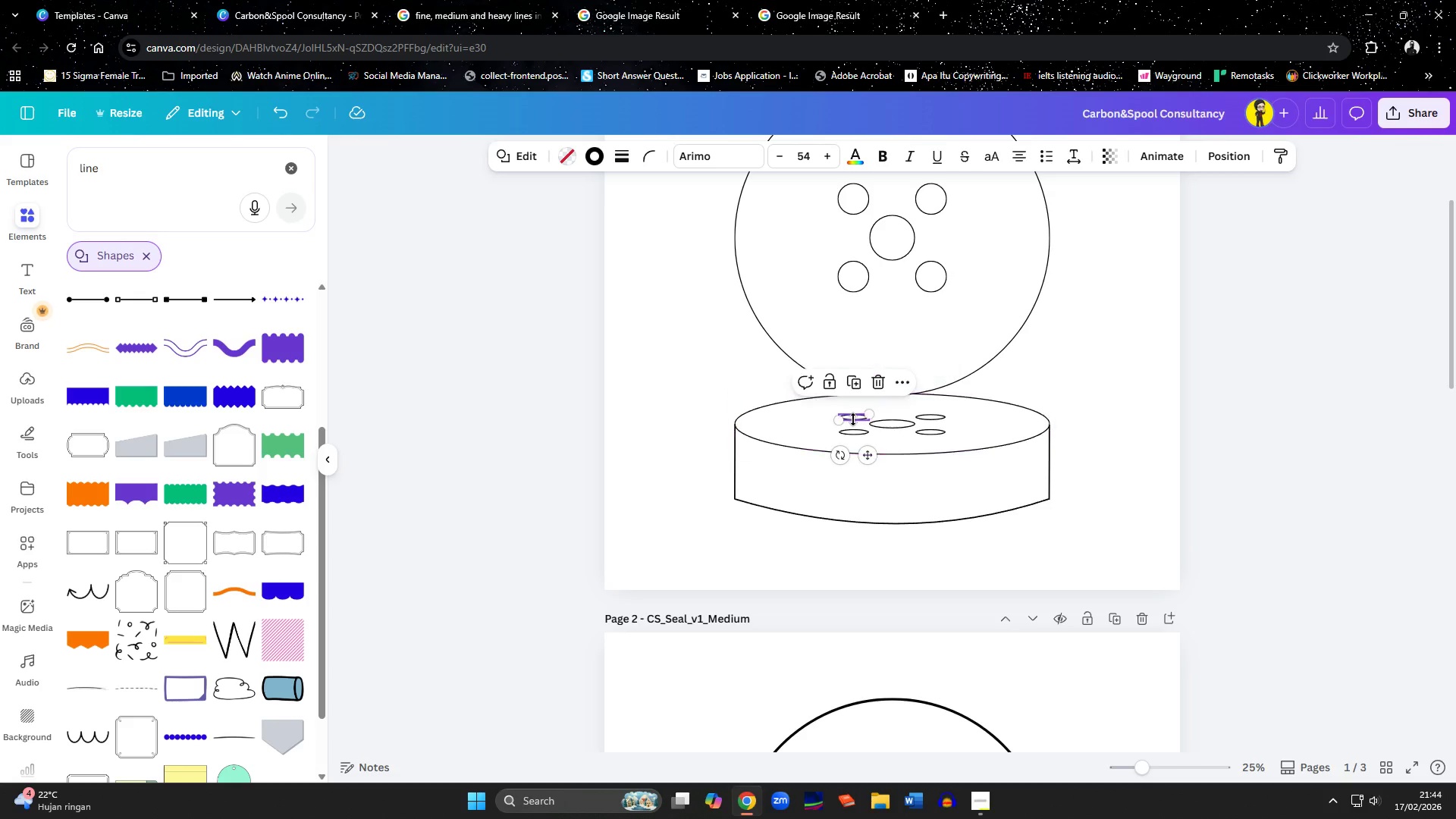 
hold_key(key=ShiftLeft, duration=1.5)
left_click([857, 435])
 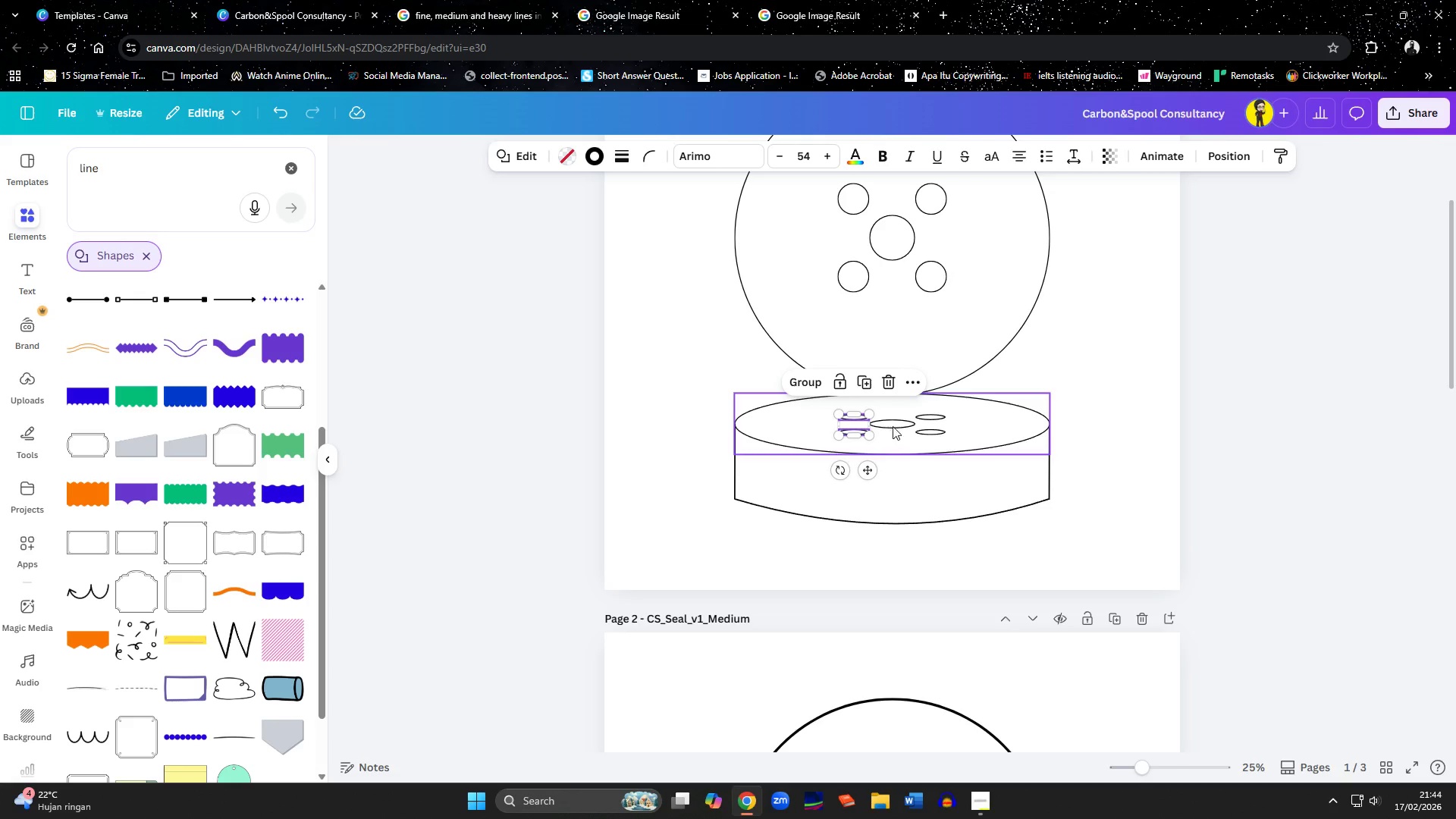 
left_click([893, 425])
 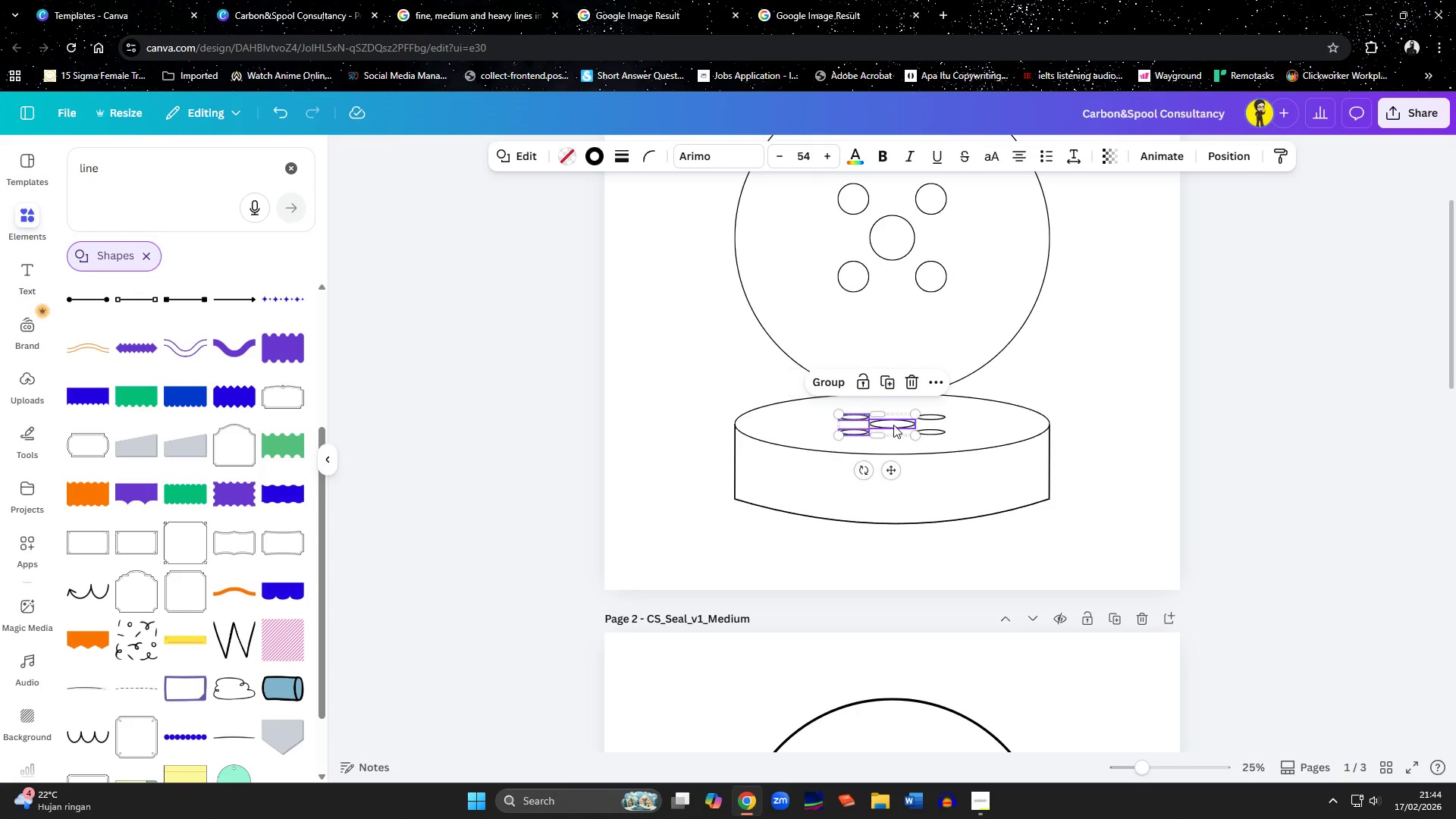 
hold_key(key=ShiftLeft, duration=1.52)
left_click([935, 417])
 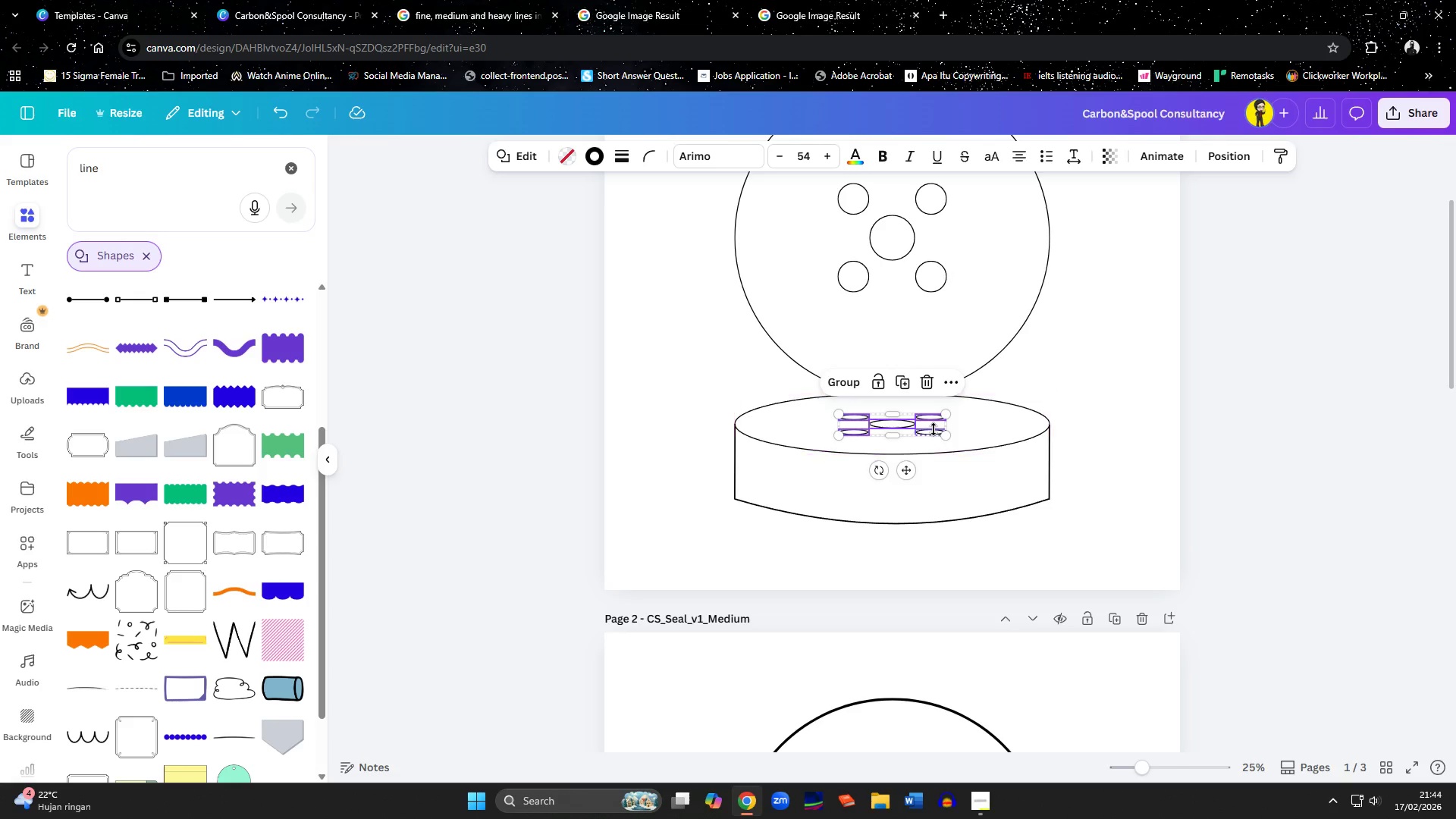 
hold_key(key=ShiftLeft, duration=1.51)
 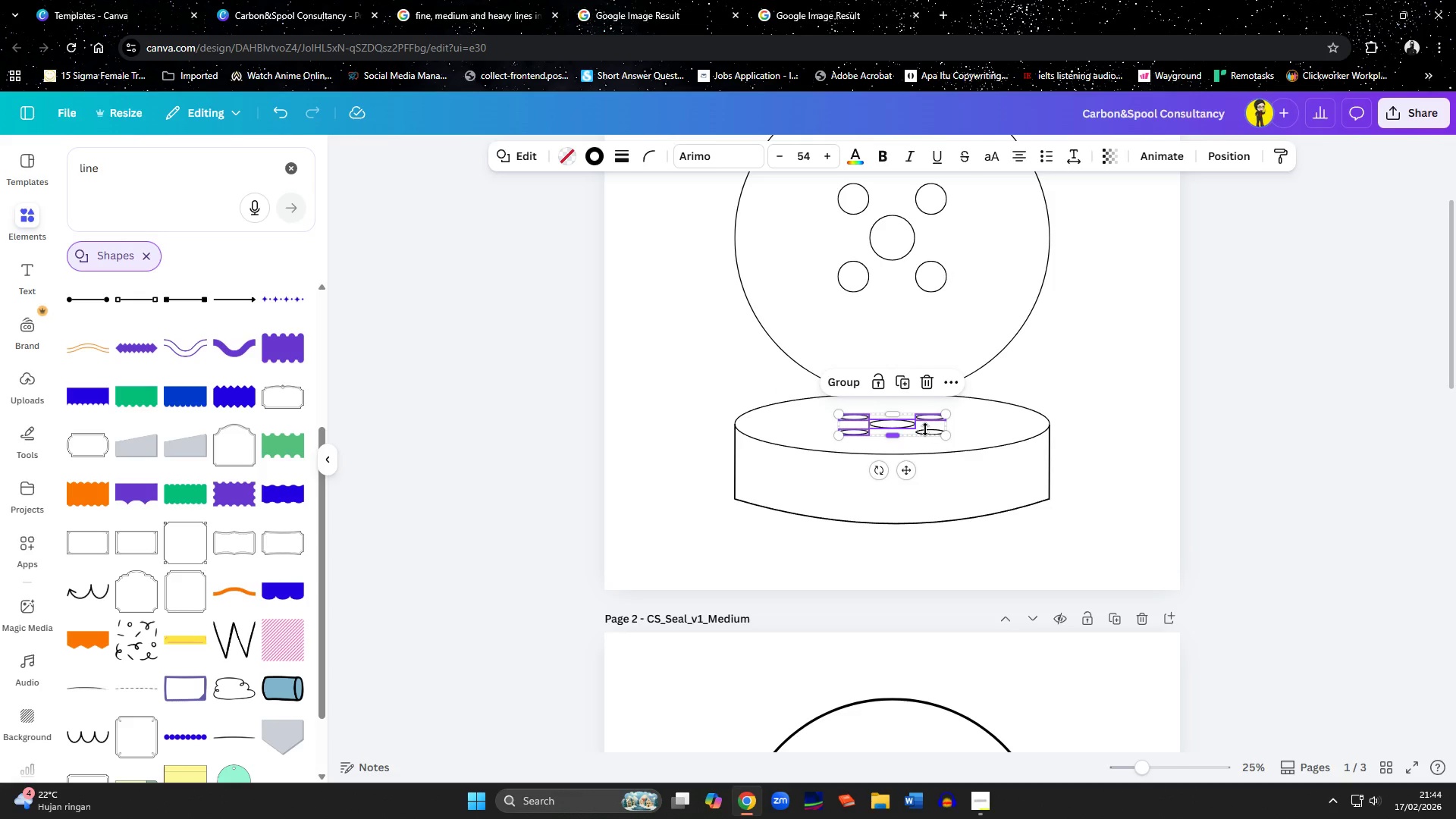 
hold_key(key=ShiftLeft, duration=1.52)
 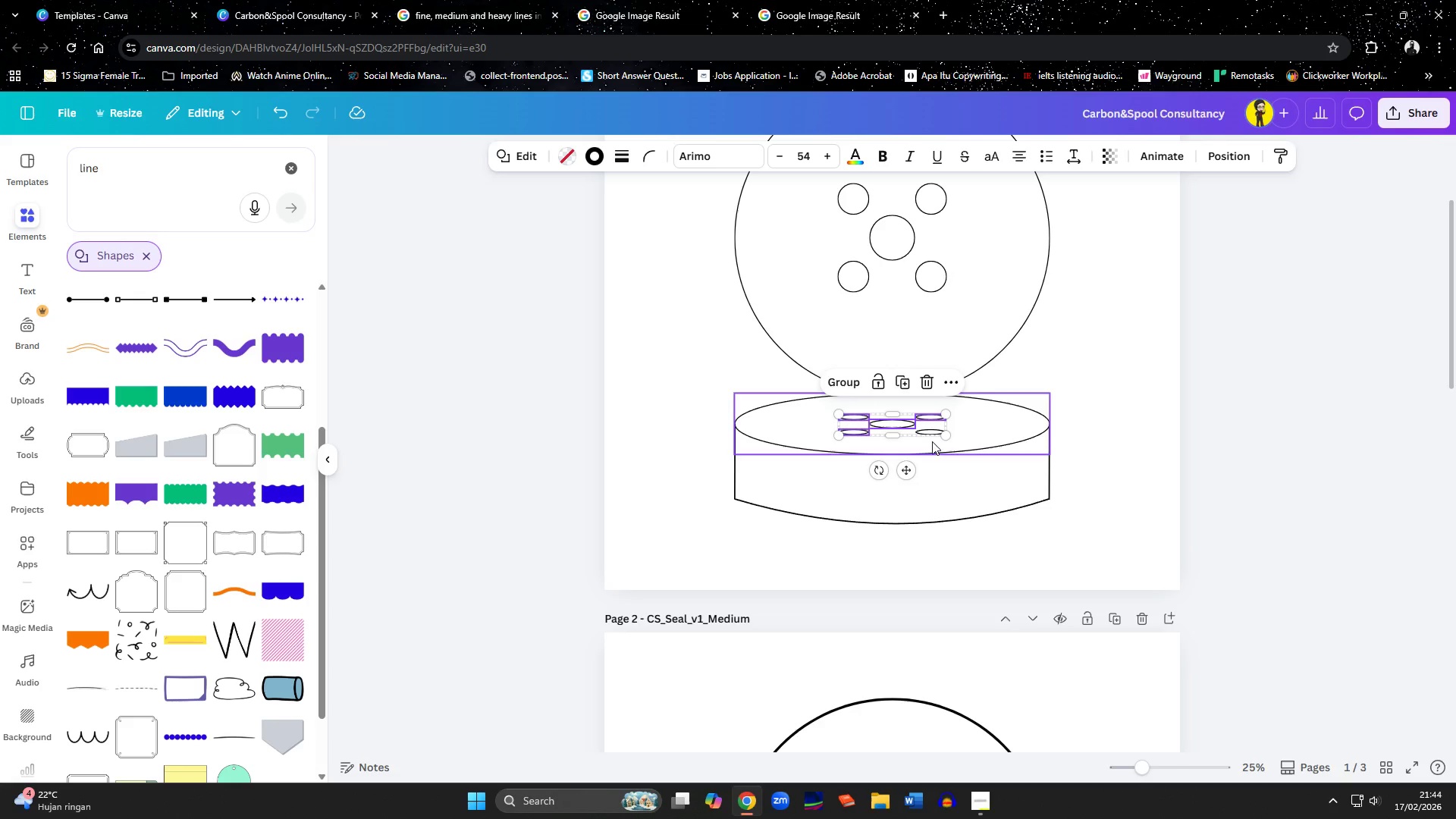 
hold_key(key=ShiftLeft, duration=1.41)
 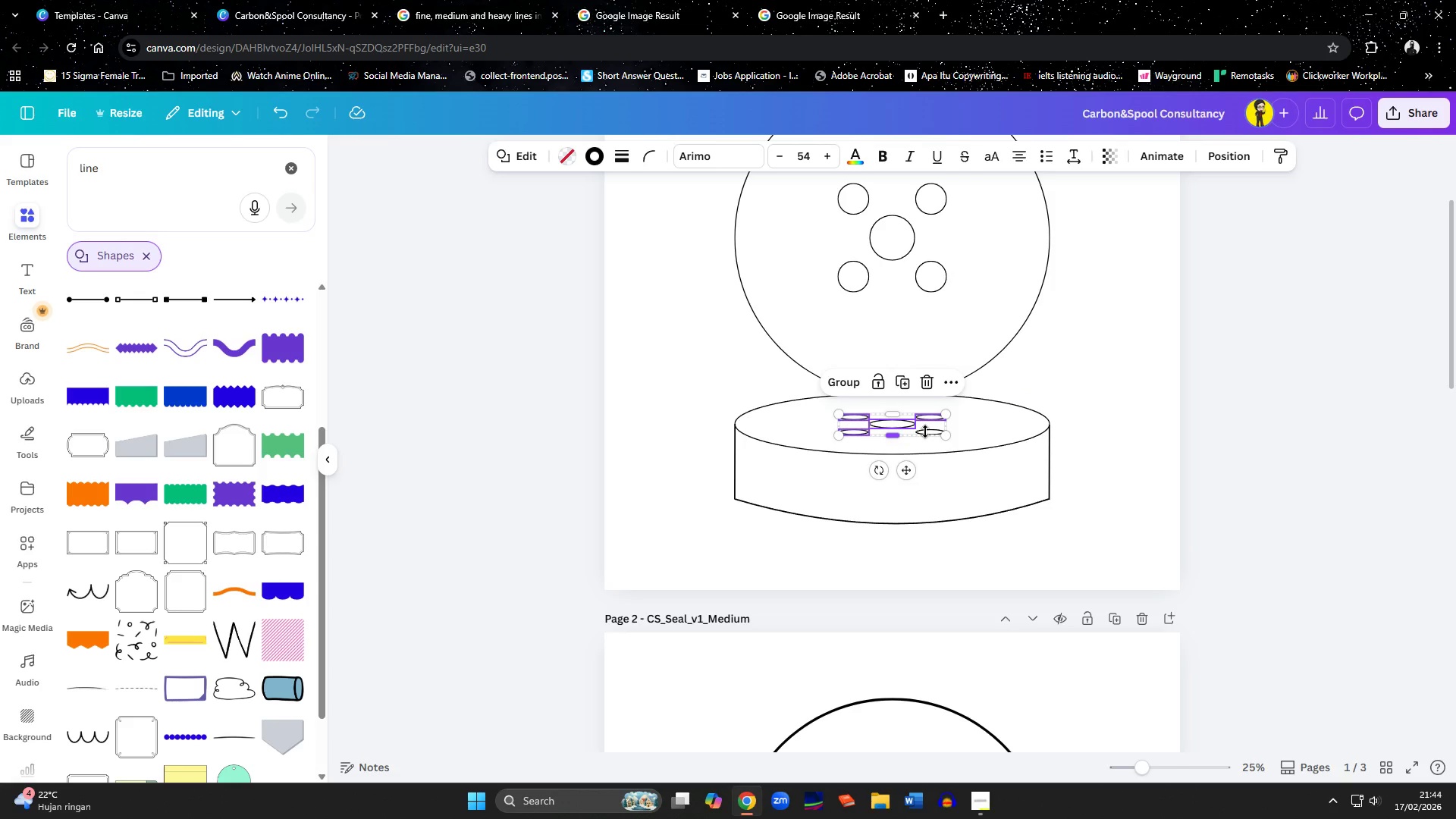 
key(Delete)
 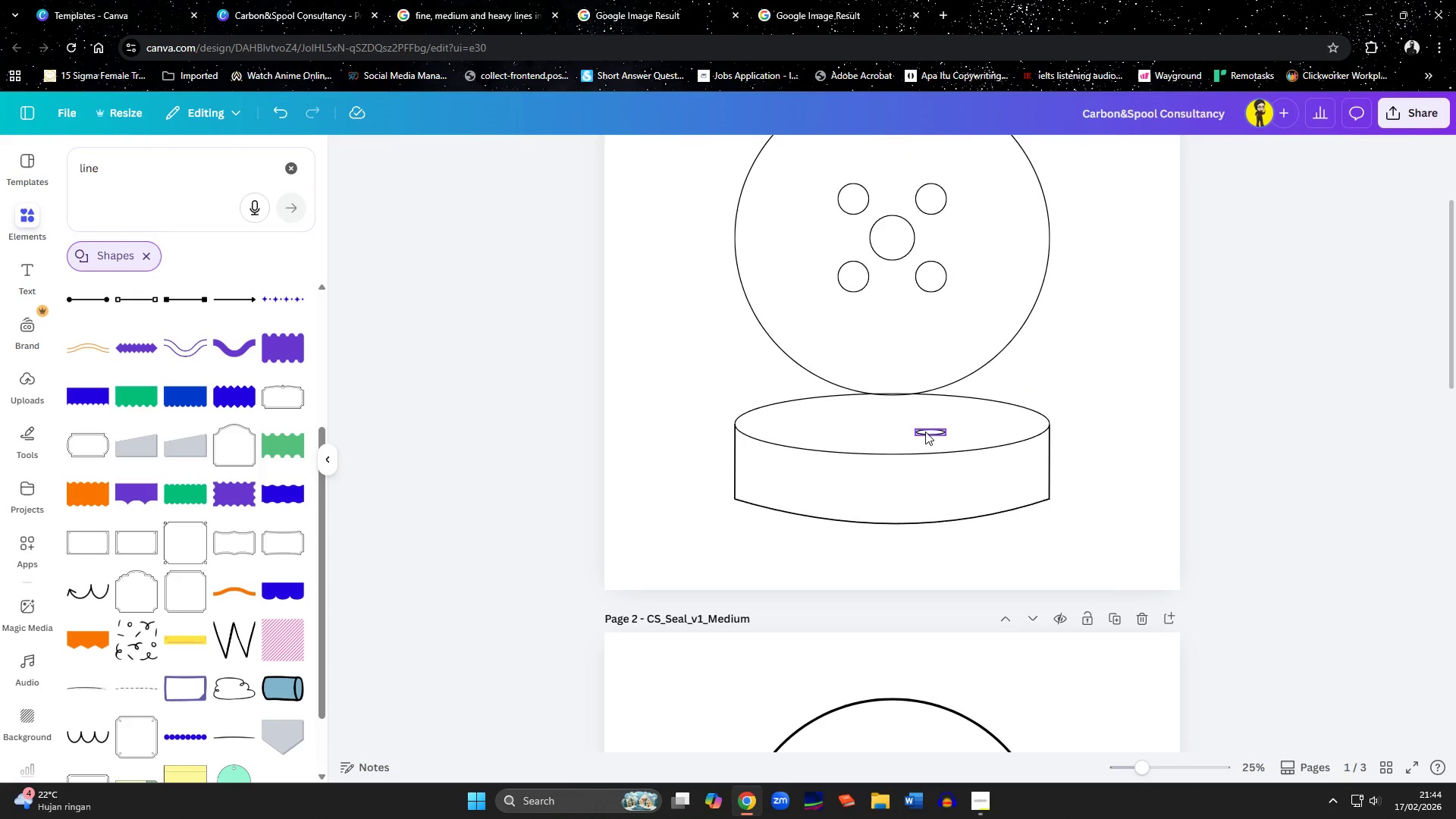 
left_click([925, 431])
 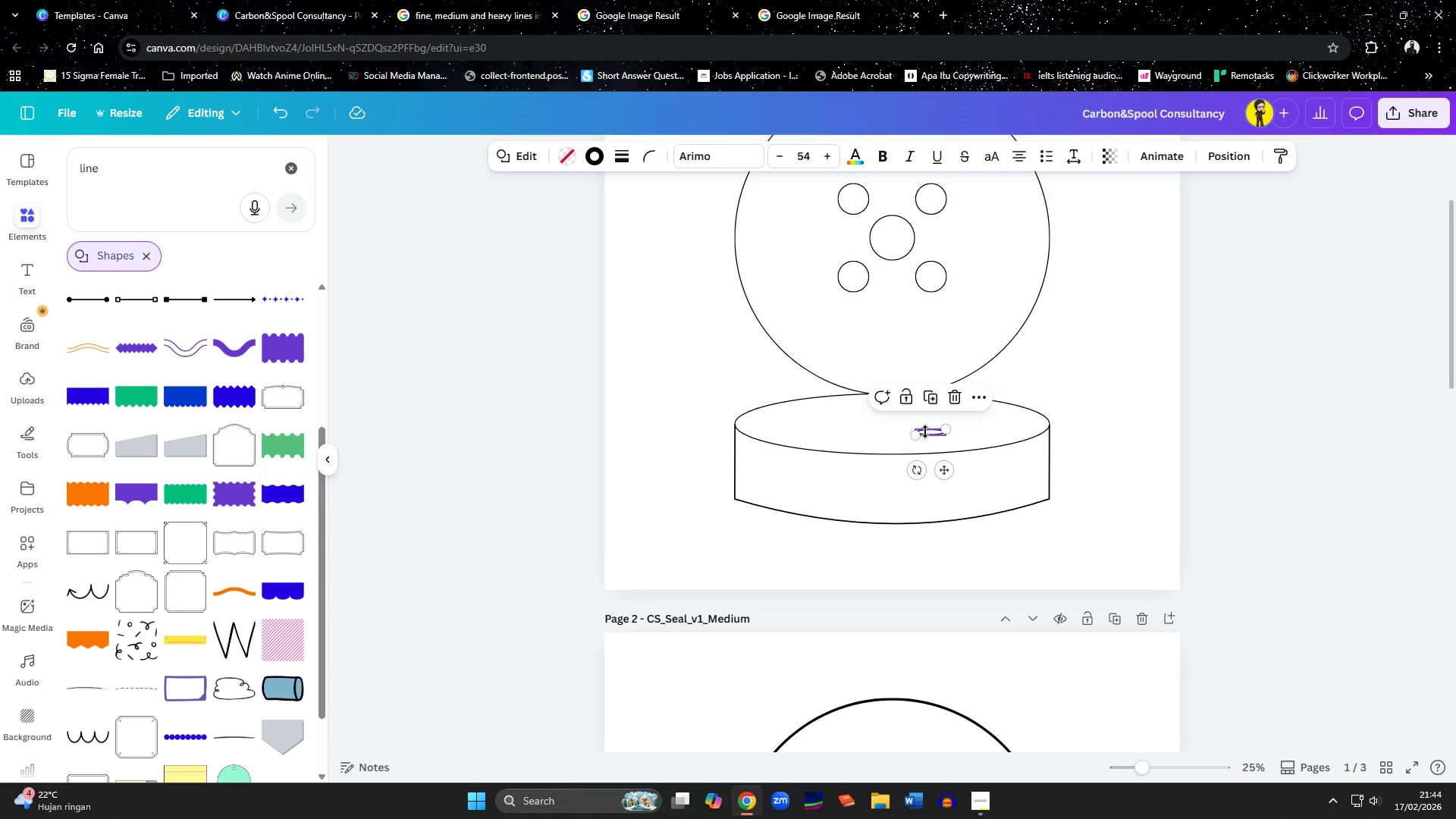 
key(Delete)
 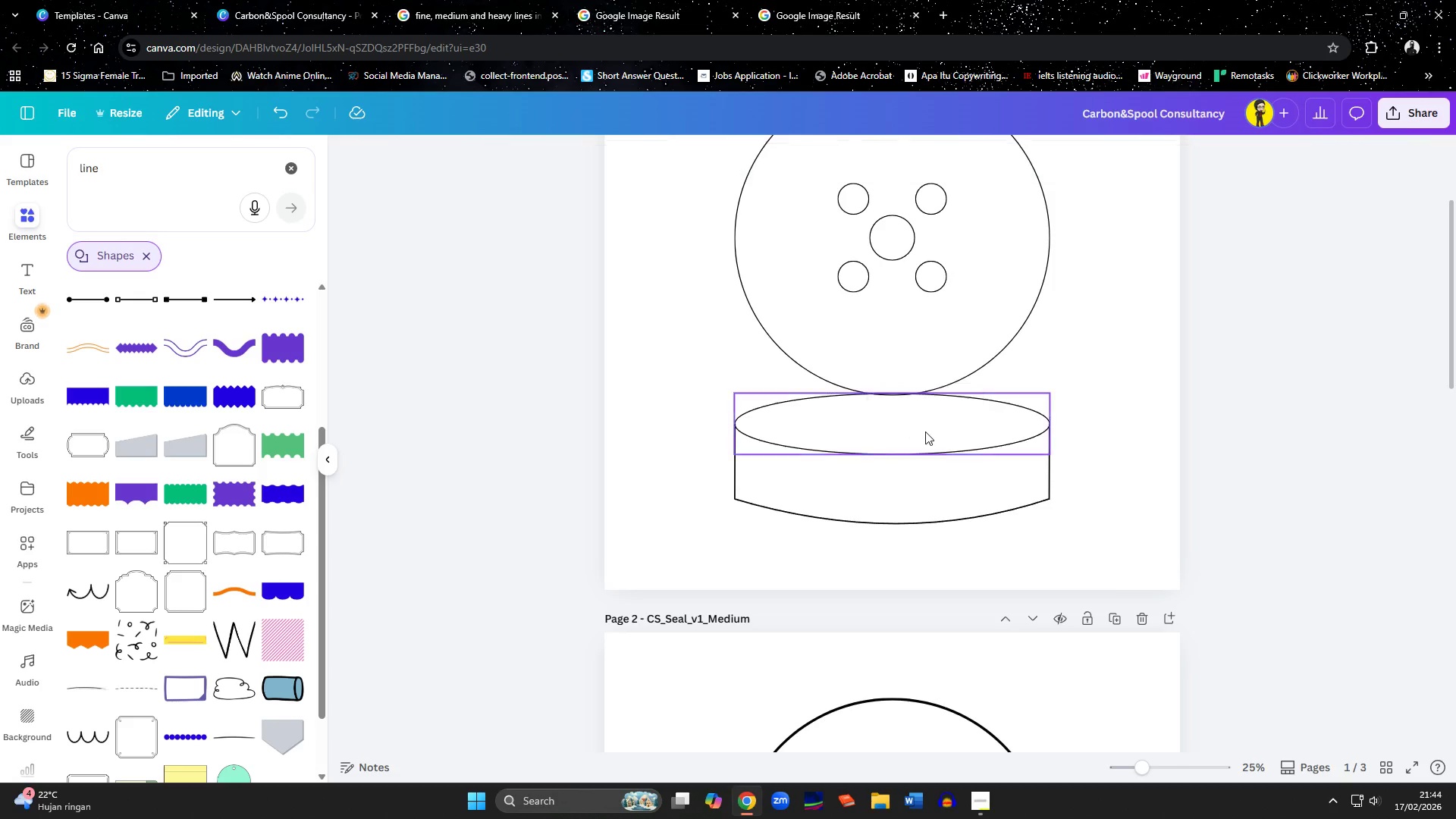 
key(Control+V)
 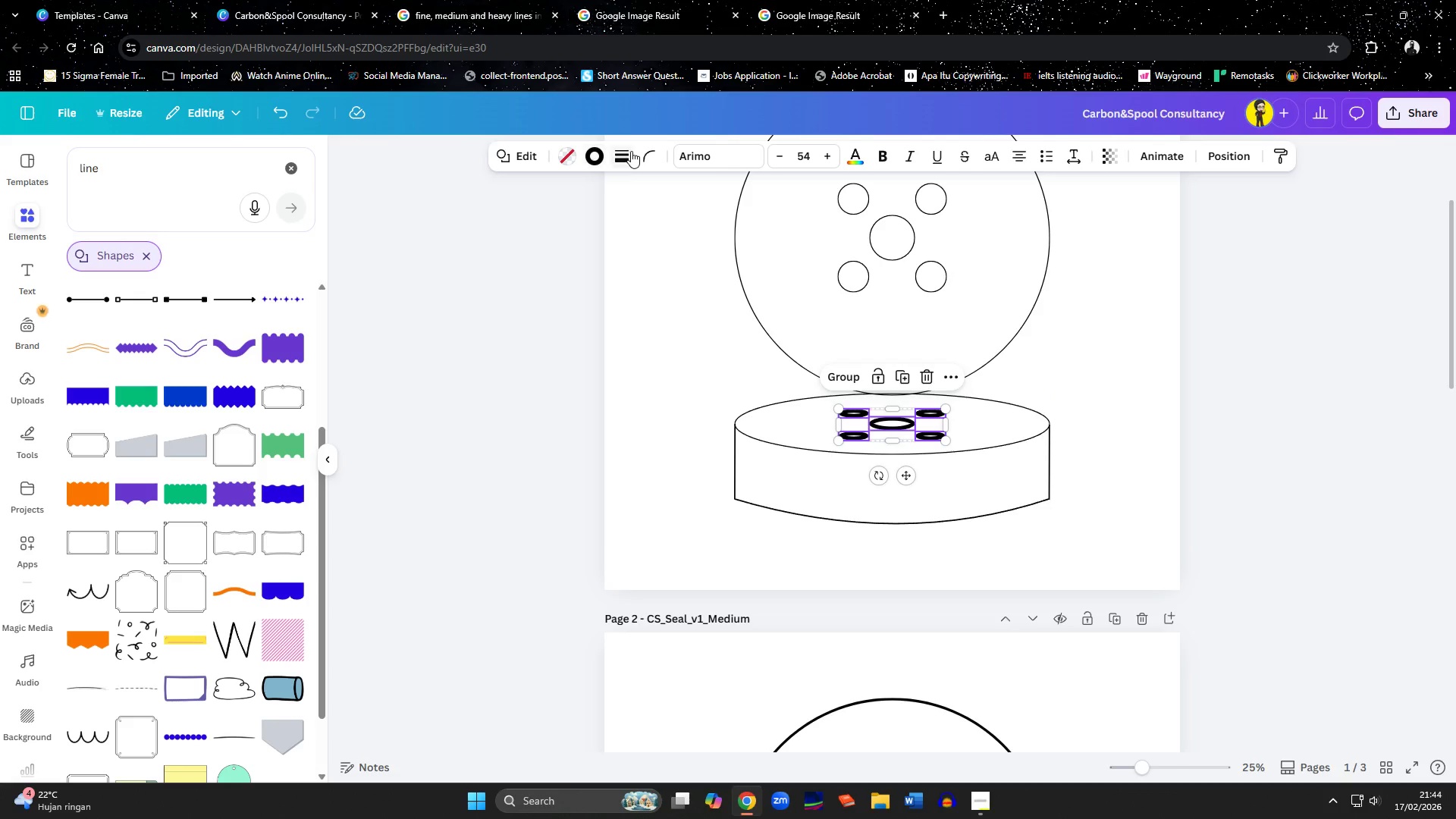 
left_click([630, 151])
 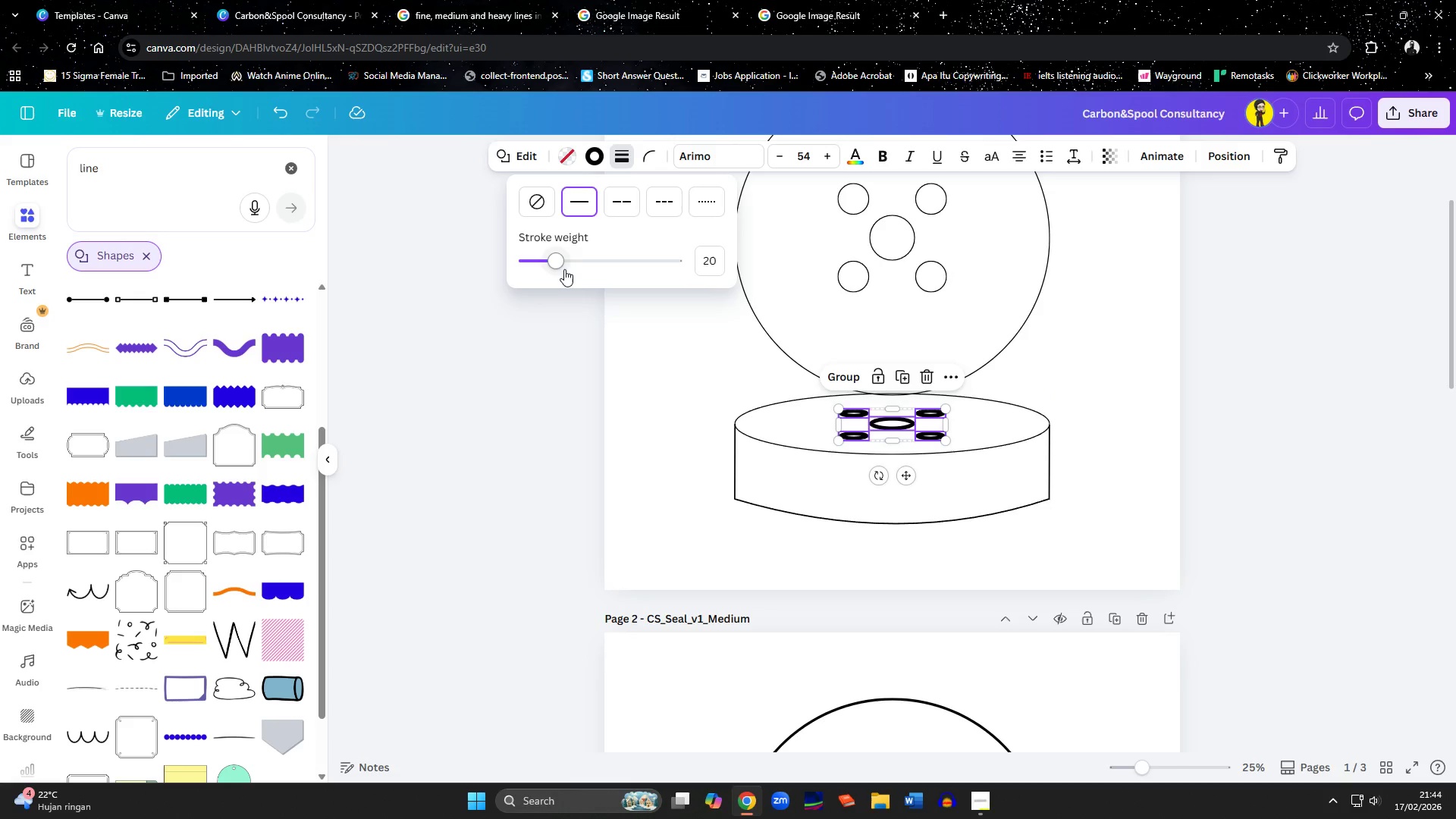 
left_click_drag(start_coordinate=[557, 265], to_coordinate=[532, 264])
 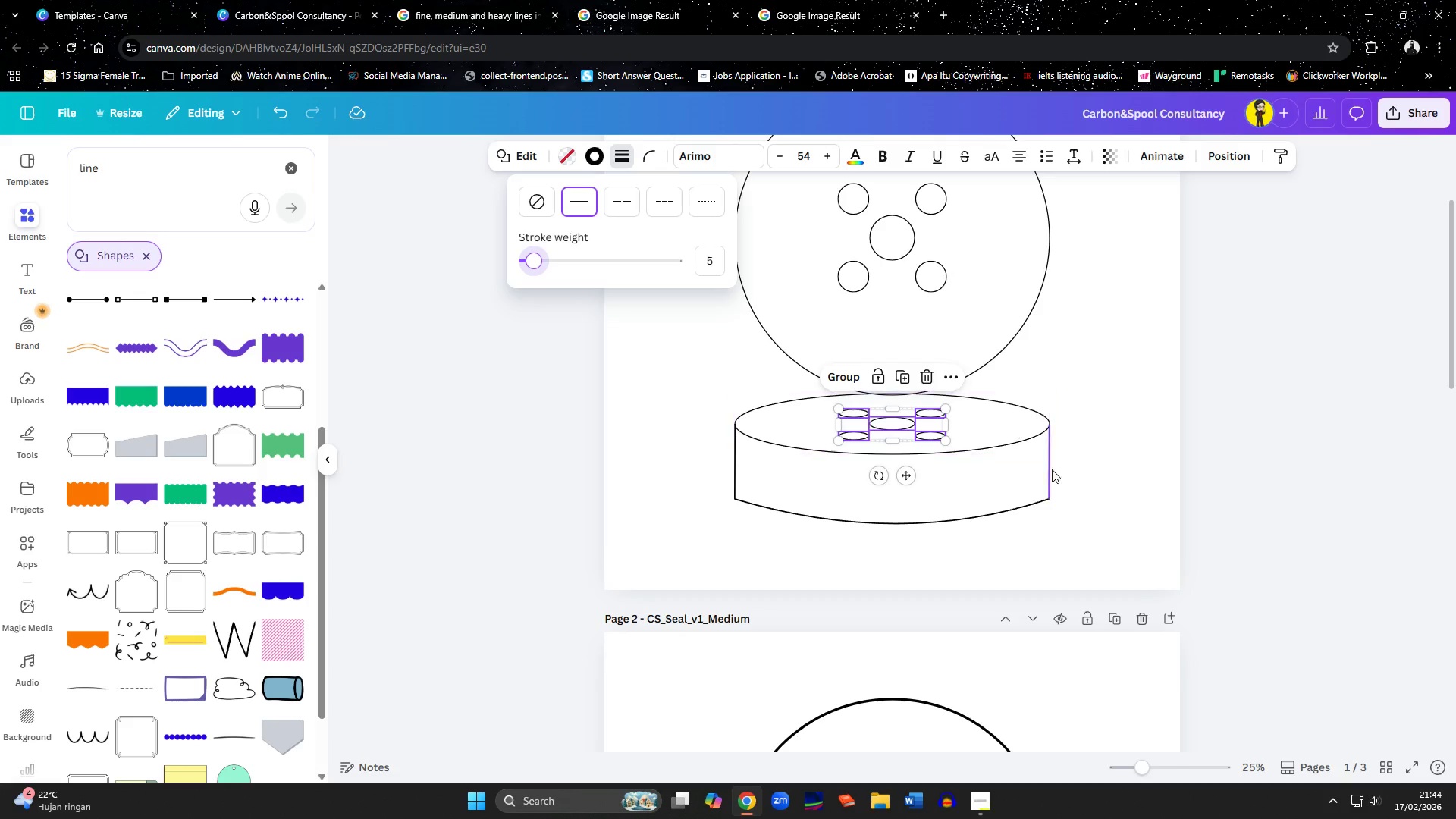 
left_click([1099, 519])
 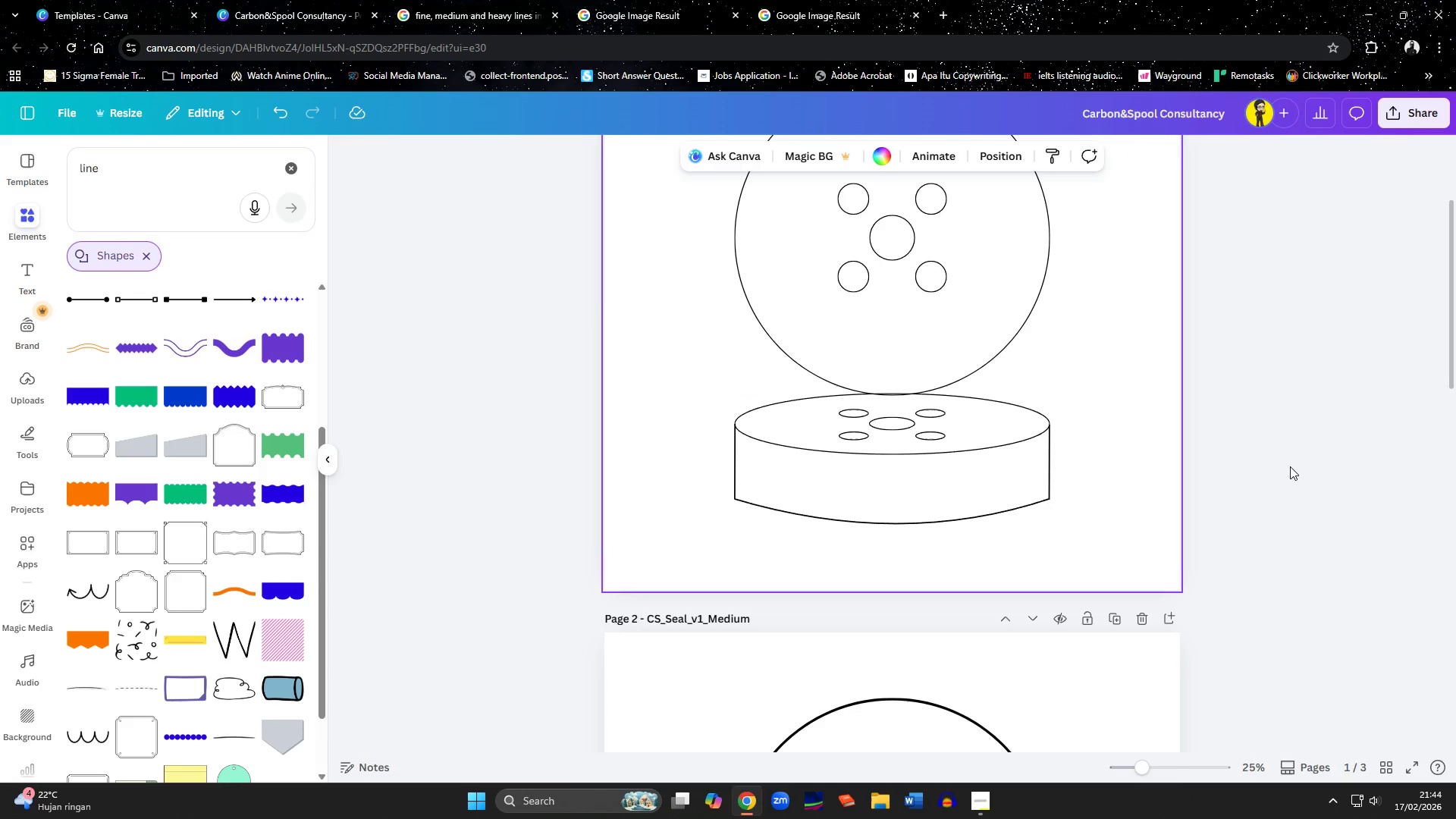 
scroll: coordinate [1290, 466], scroll_direction: down, amount: 13.0
 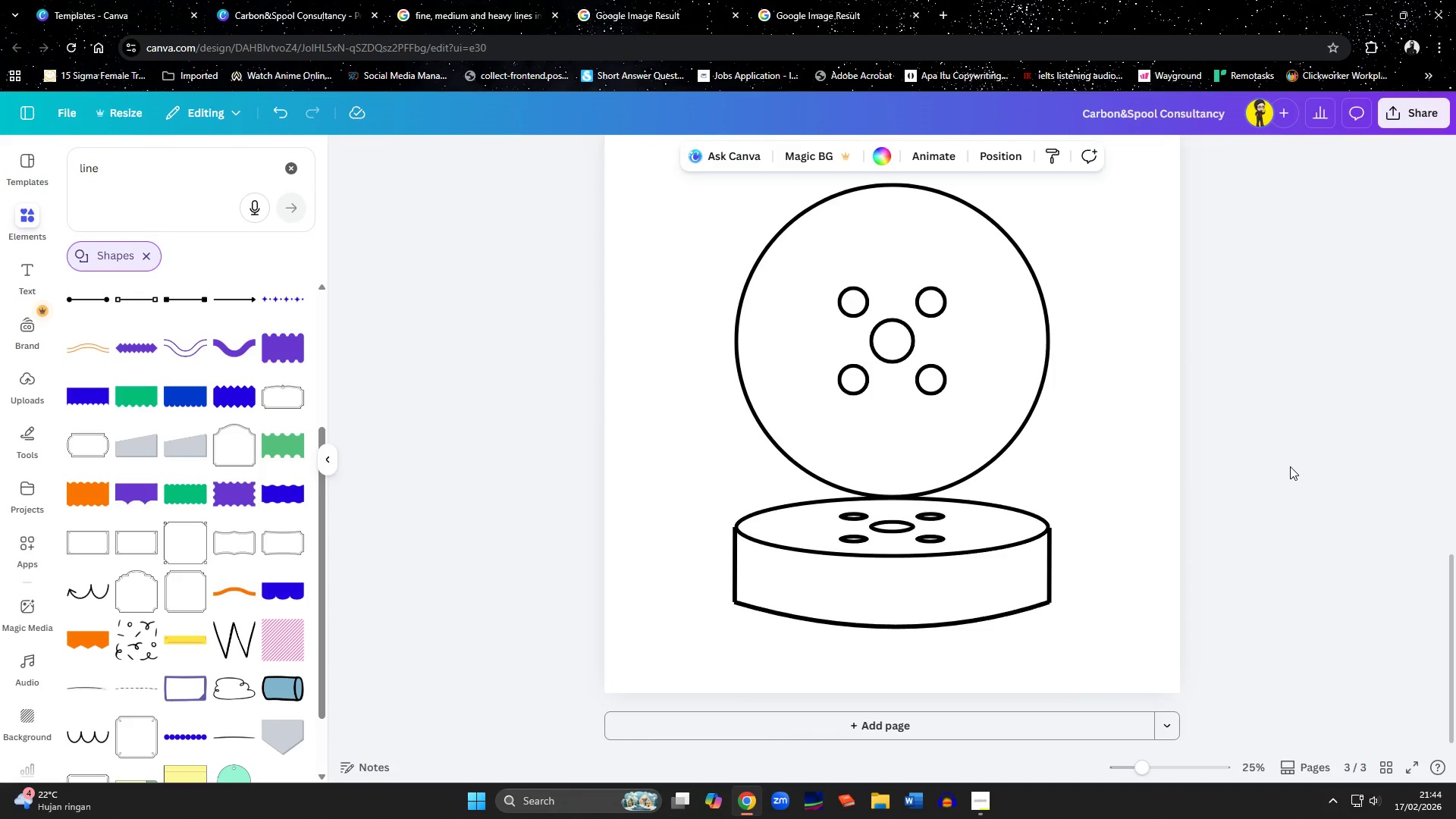 
hold_key(key=ControlLeft, duration=0.56)
scroll: coordinate [1290, 466], scroll_direction: down, amount: 3.0
 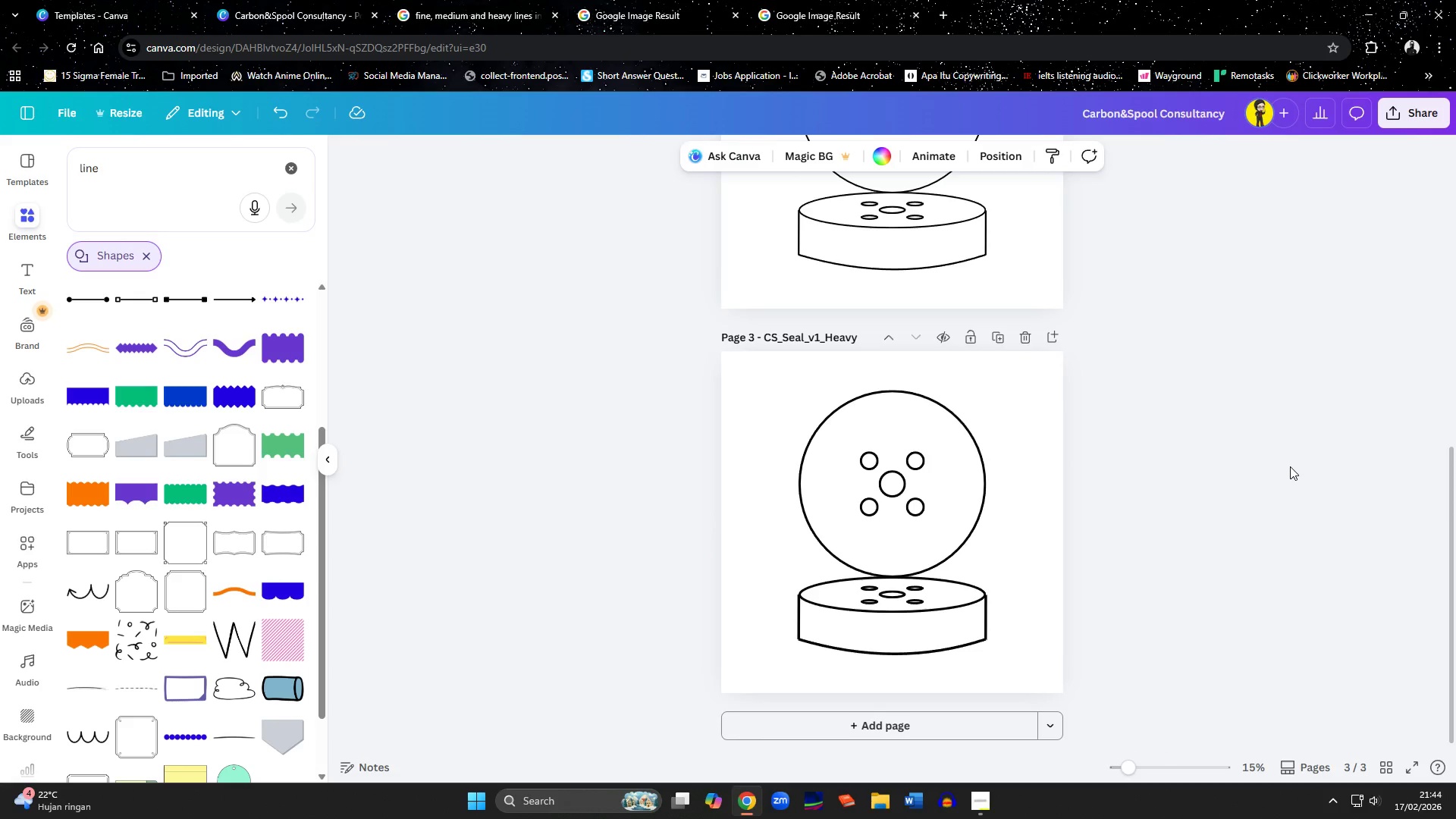 
scroll: coordinate [1282, 467], scroll_direction: up, amount: 3.0
 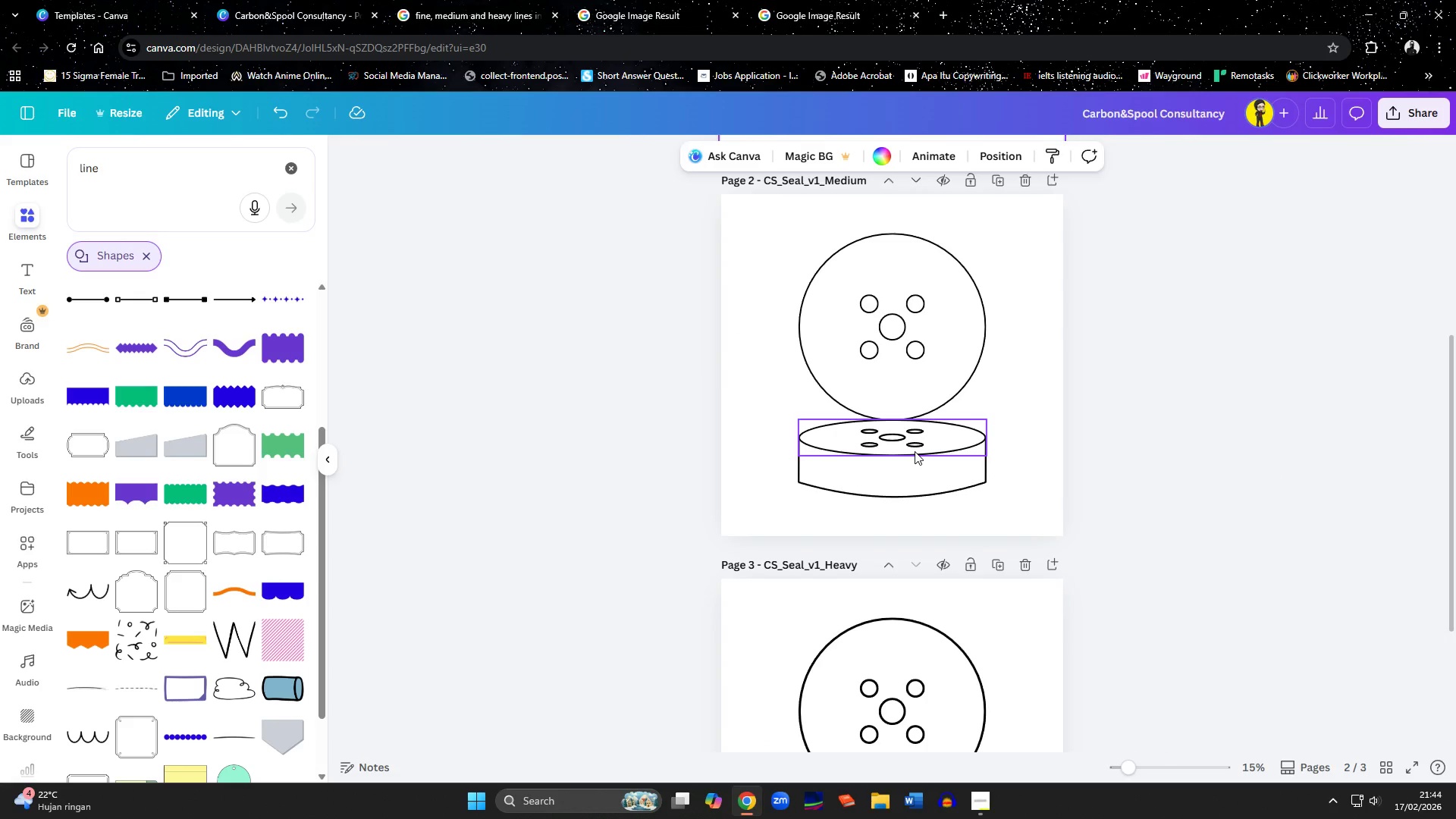 
scroll: coordinate [908, 547], scroll_direction: down, amount: 5.0
 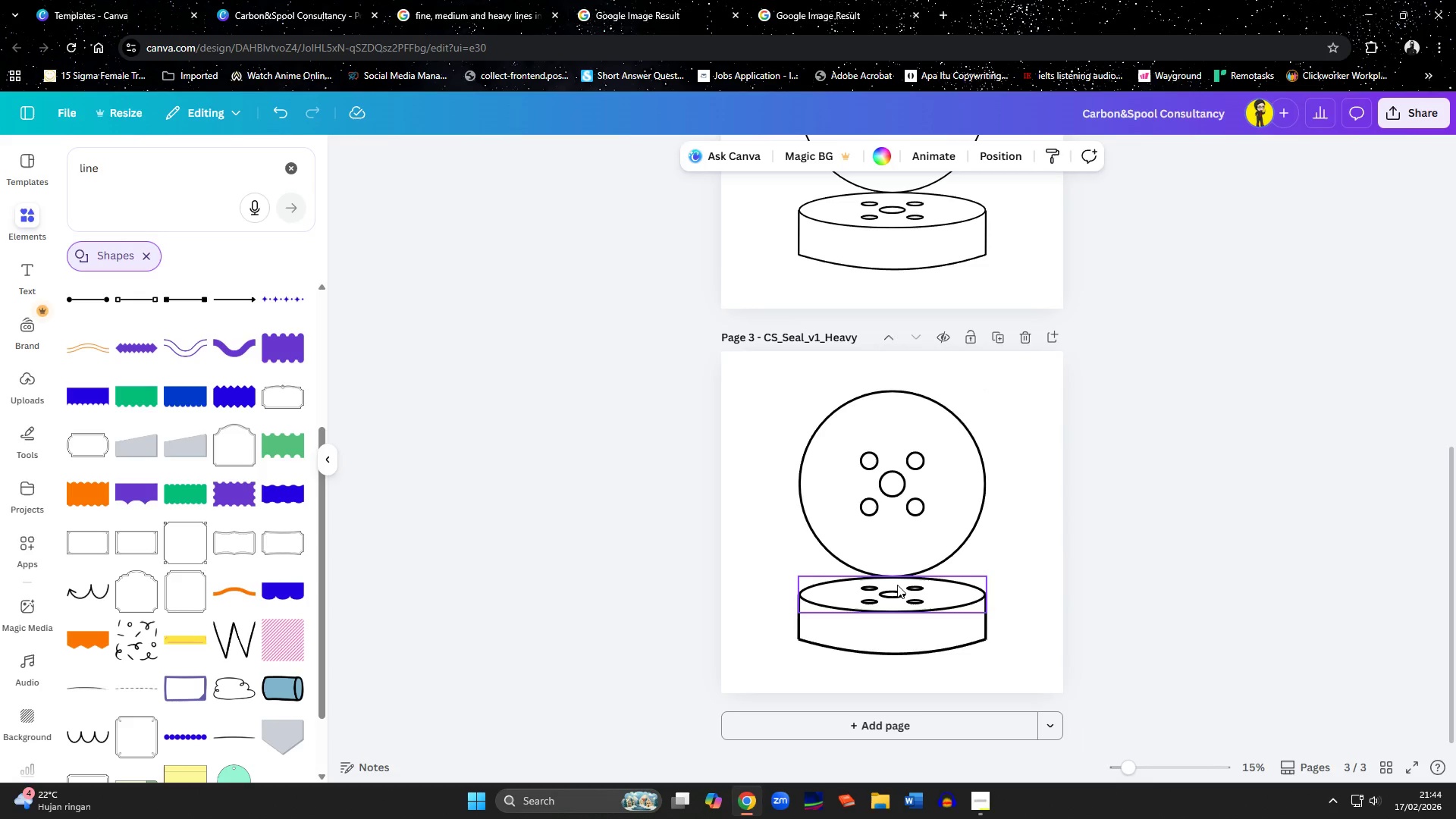 
hold_key(key=ControlLeft, duration=0.84)
scroll: coordinate [897, 585], scroll_direction: up, amount: 5.0
 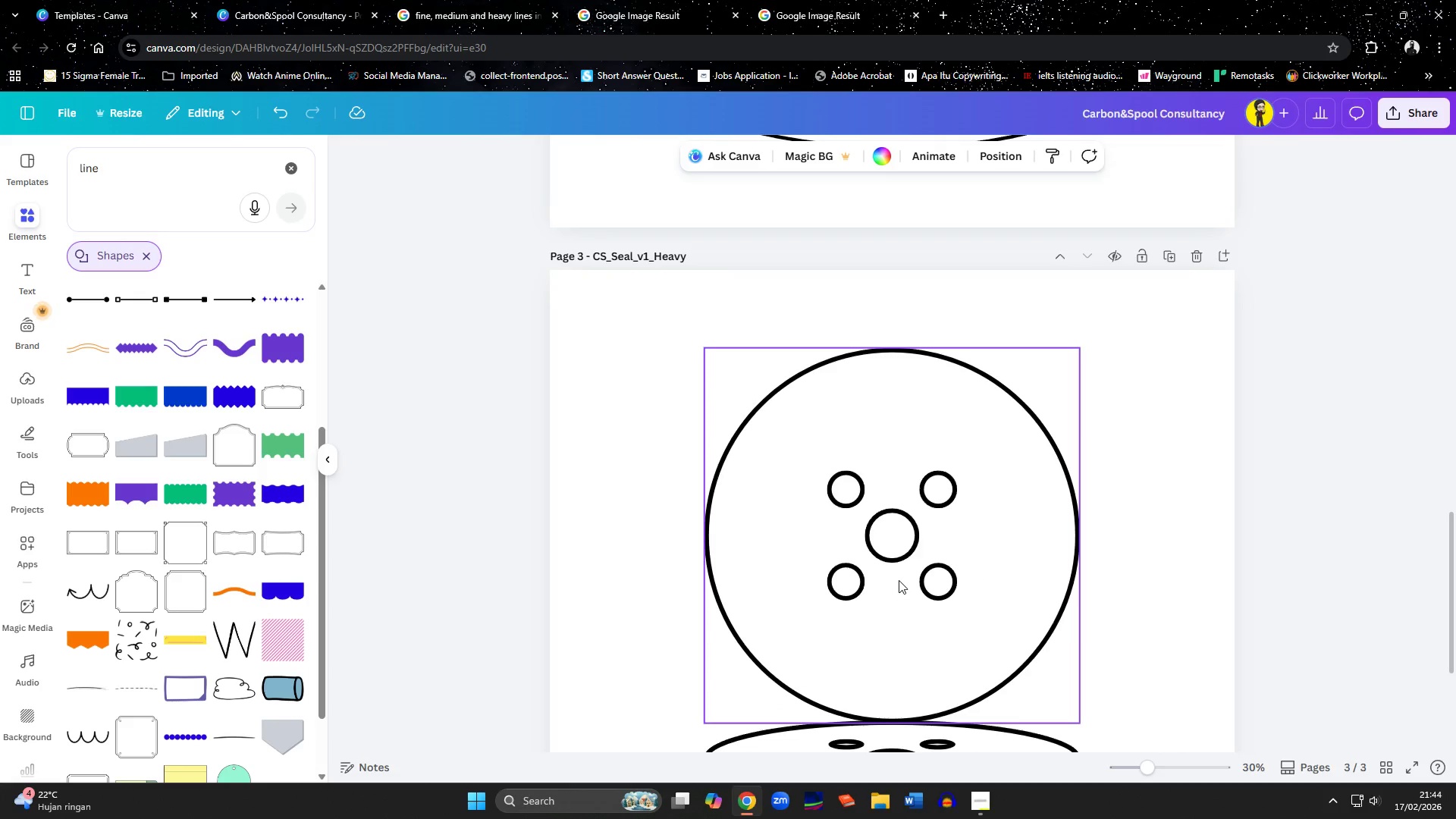 
scroll: coordinate [907, 582], scroll_direction: down, amount: 4.0
 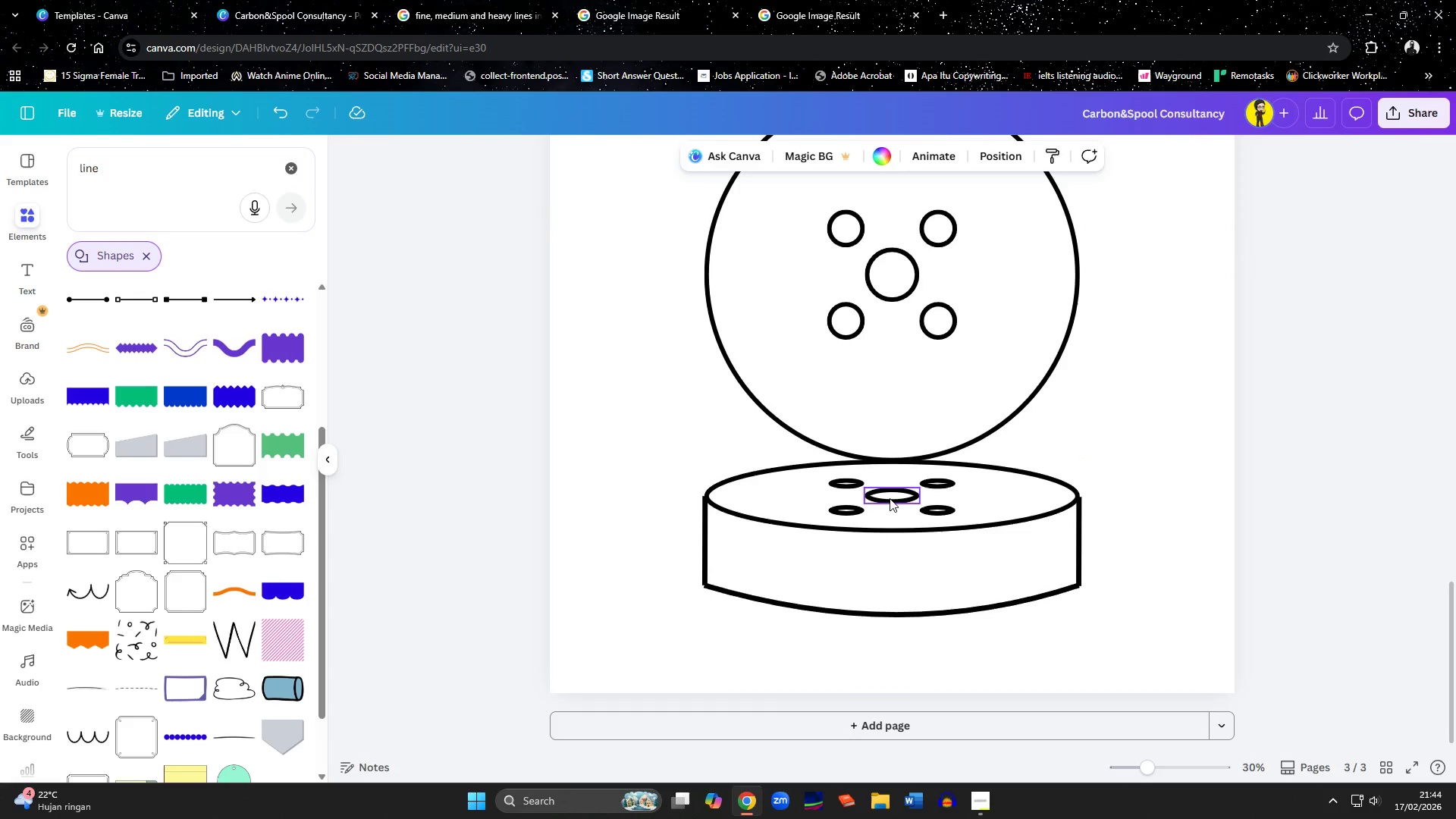 
left_click([890, 497])
 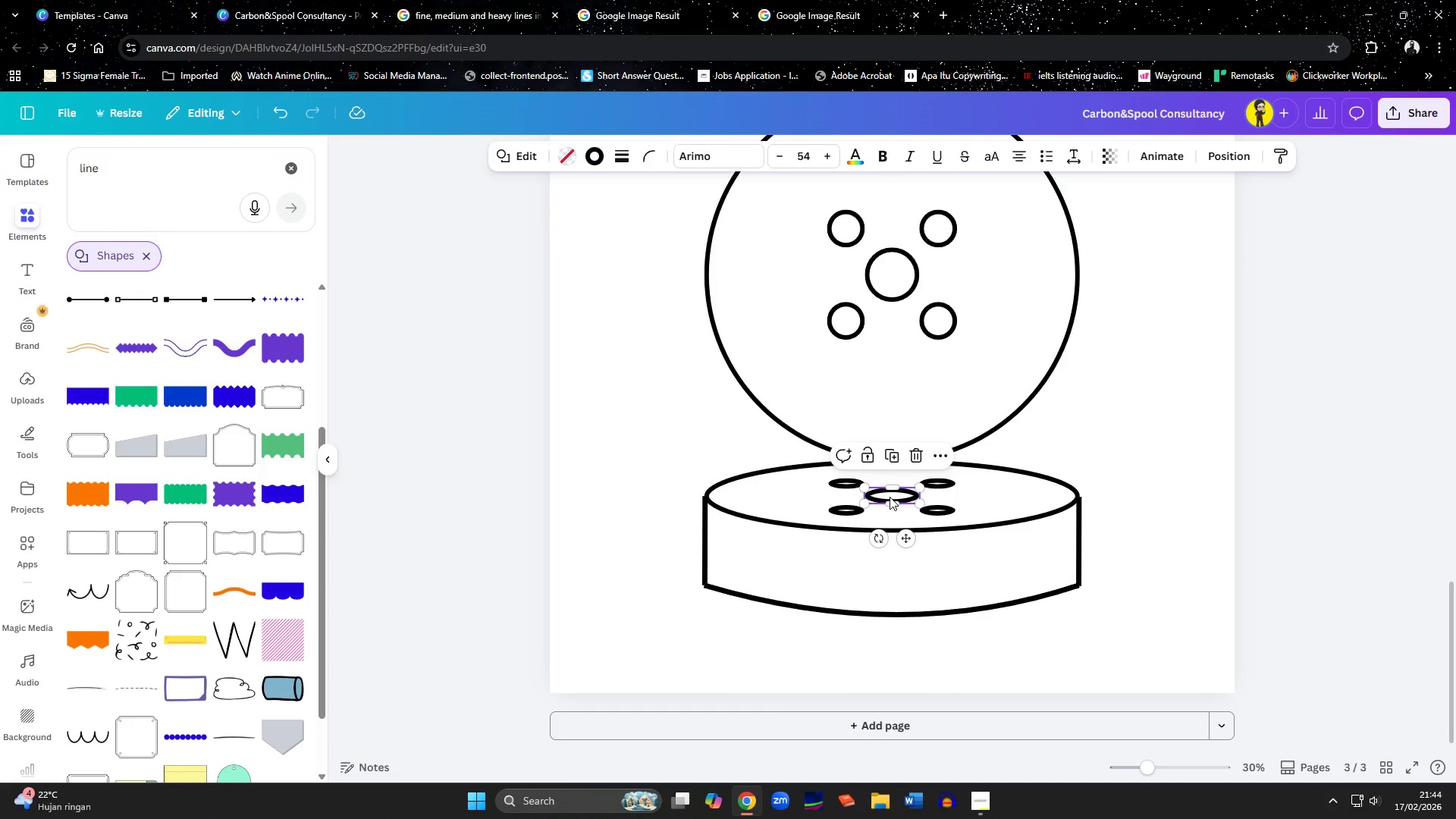 
hold_key(key=ShiftLeft, duration=1.5)
left_click([848, 478])
 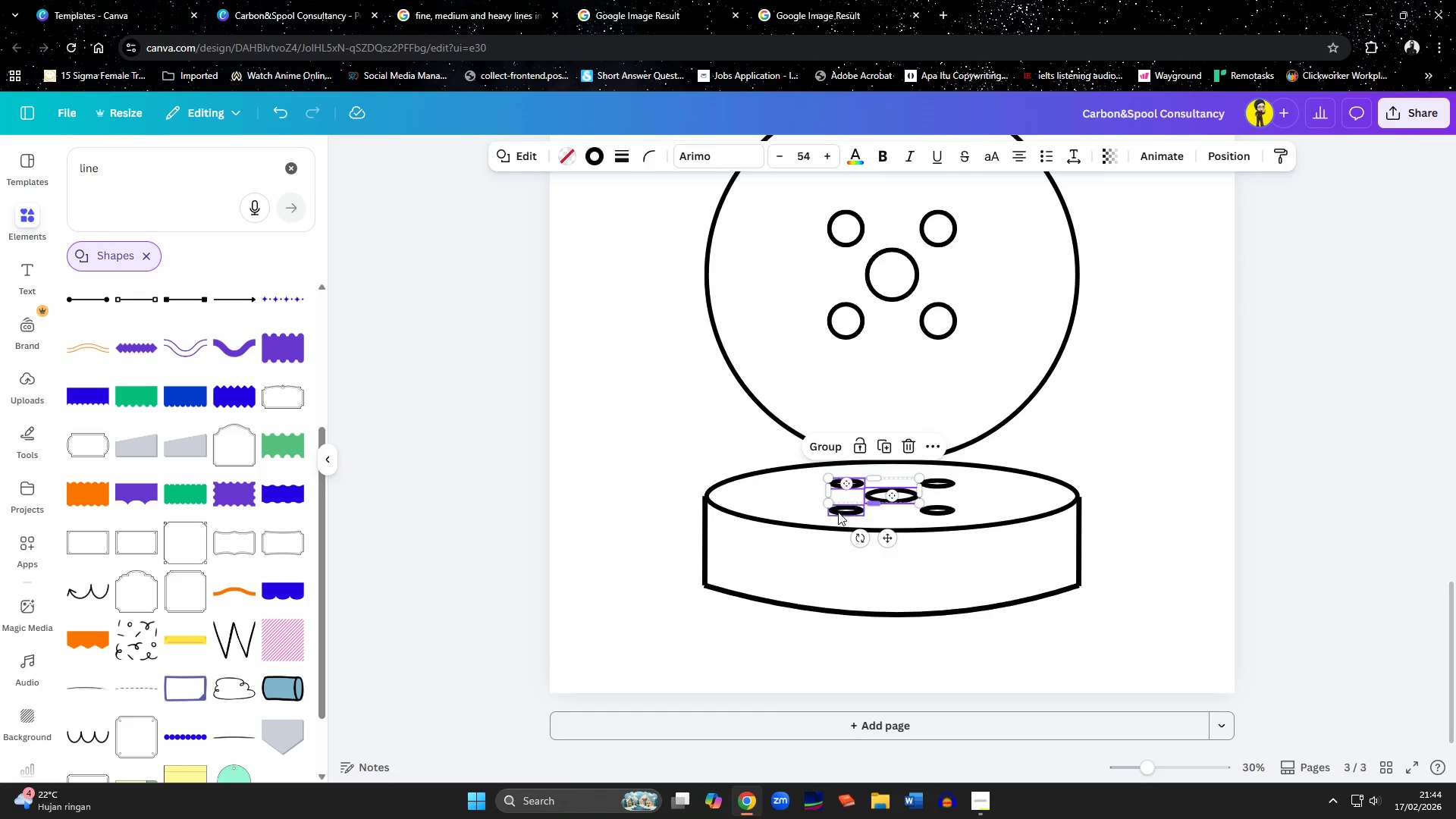 
hold_key(key=ShiftLeft, duration=1.51)
left_click([838, 512])
 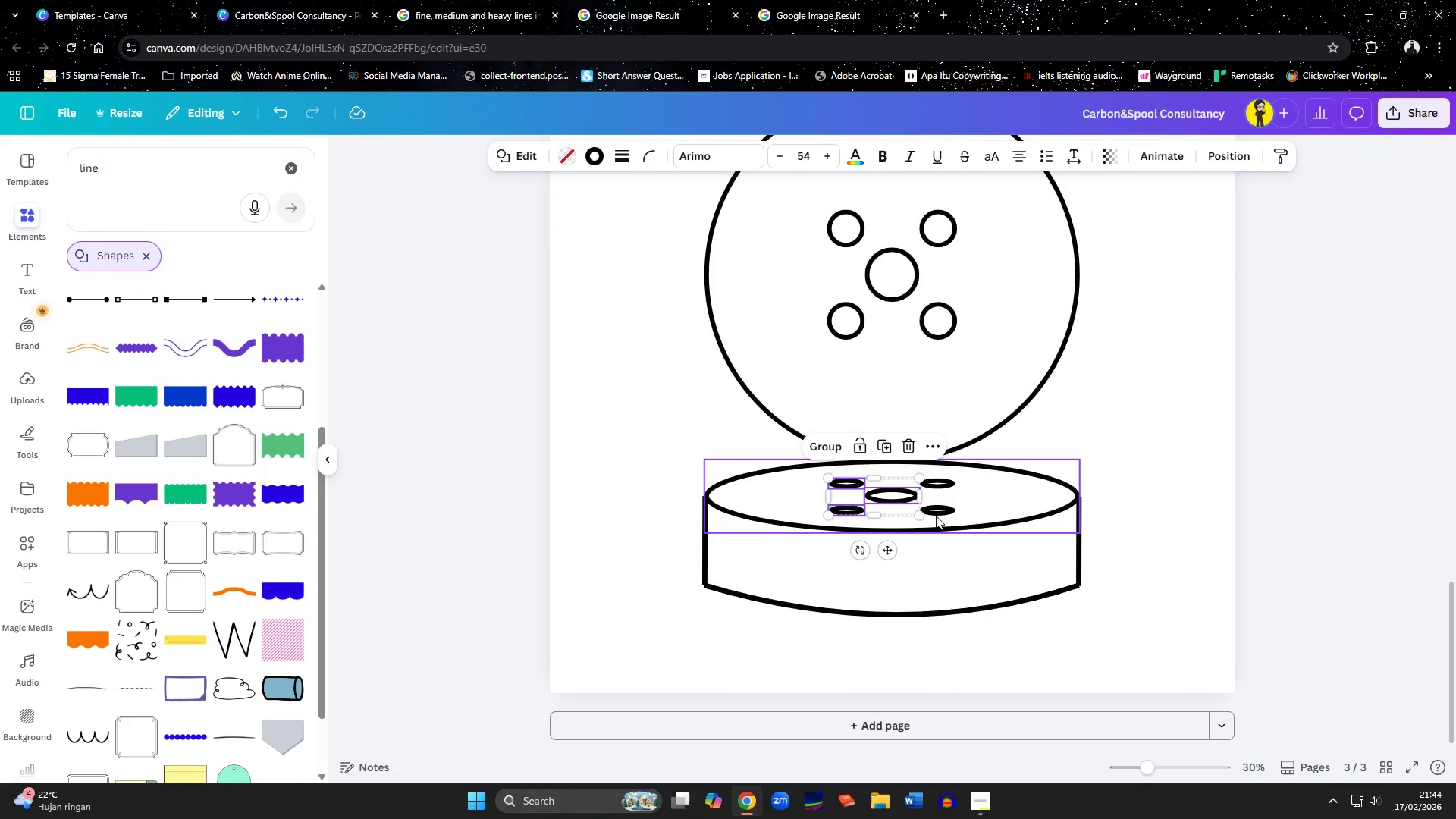 
hold_key(key=ShiftLeft, duration=1.52)
left_click([937, 513])
 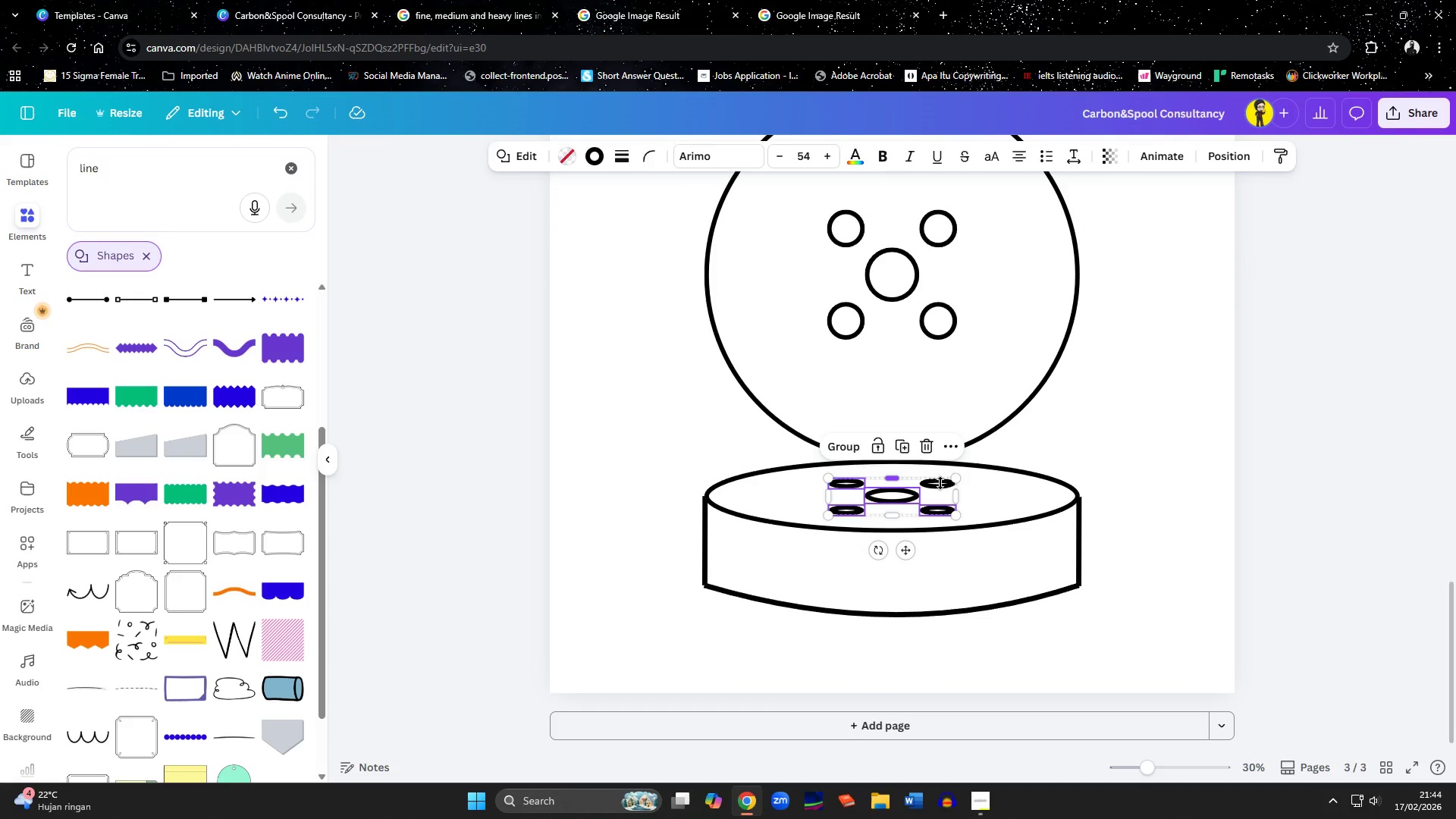 
hold_key(key=ShiftLeft, duration=1.52)
left_click([940, 486])
 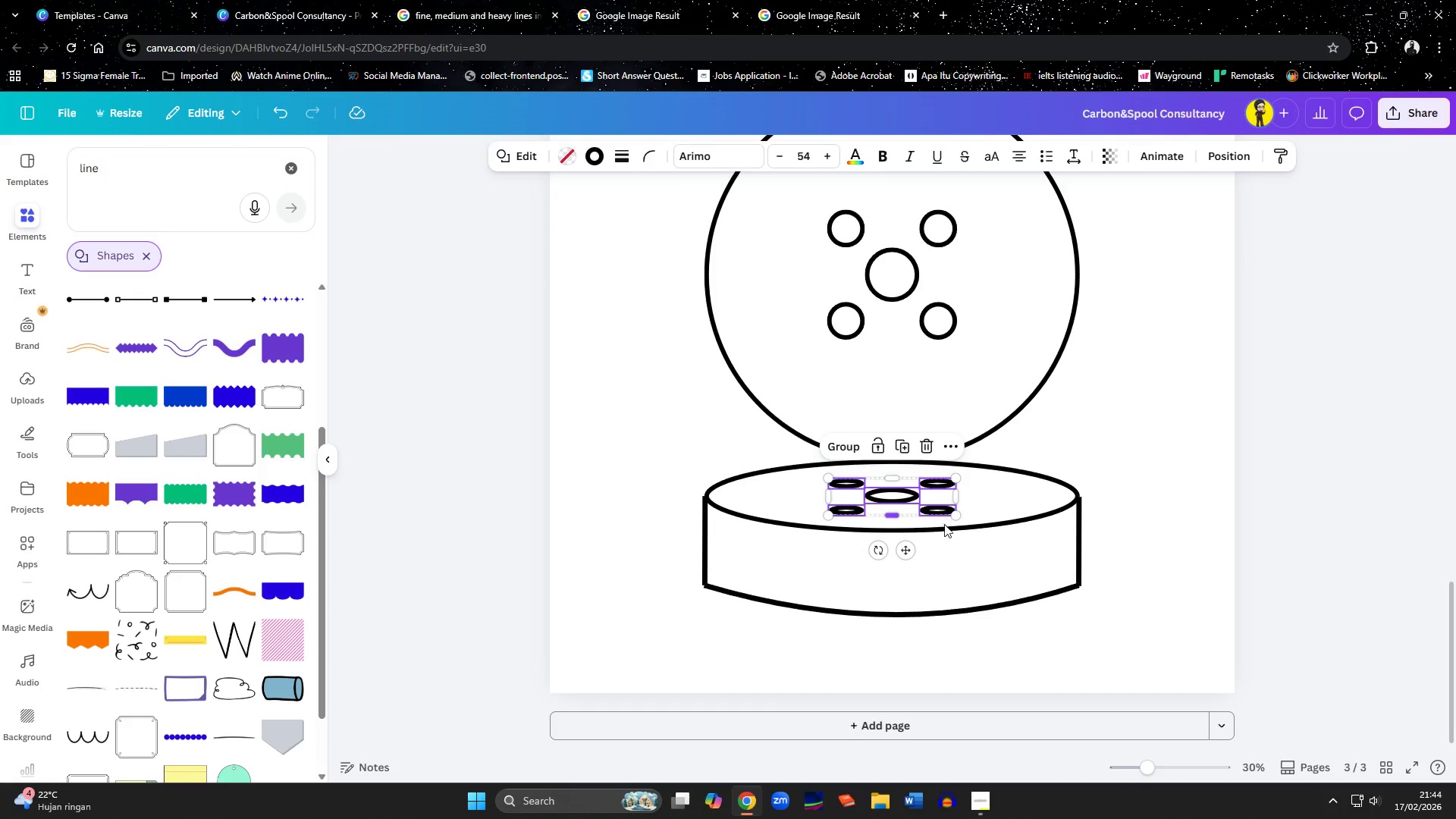 
hold_key(key=ShiftLeft, duration=1.51)
left_click([945, 525])
 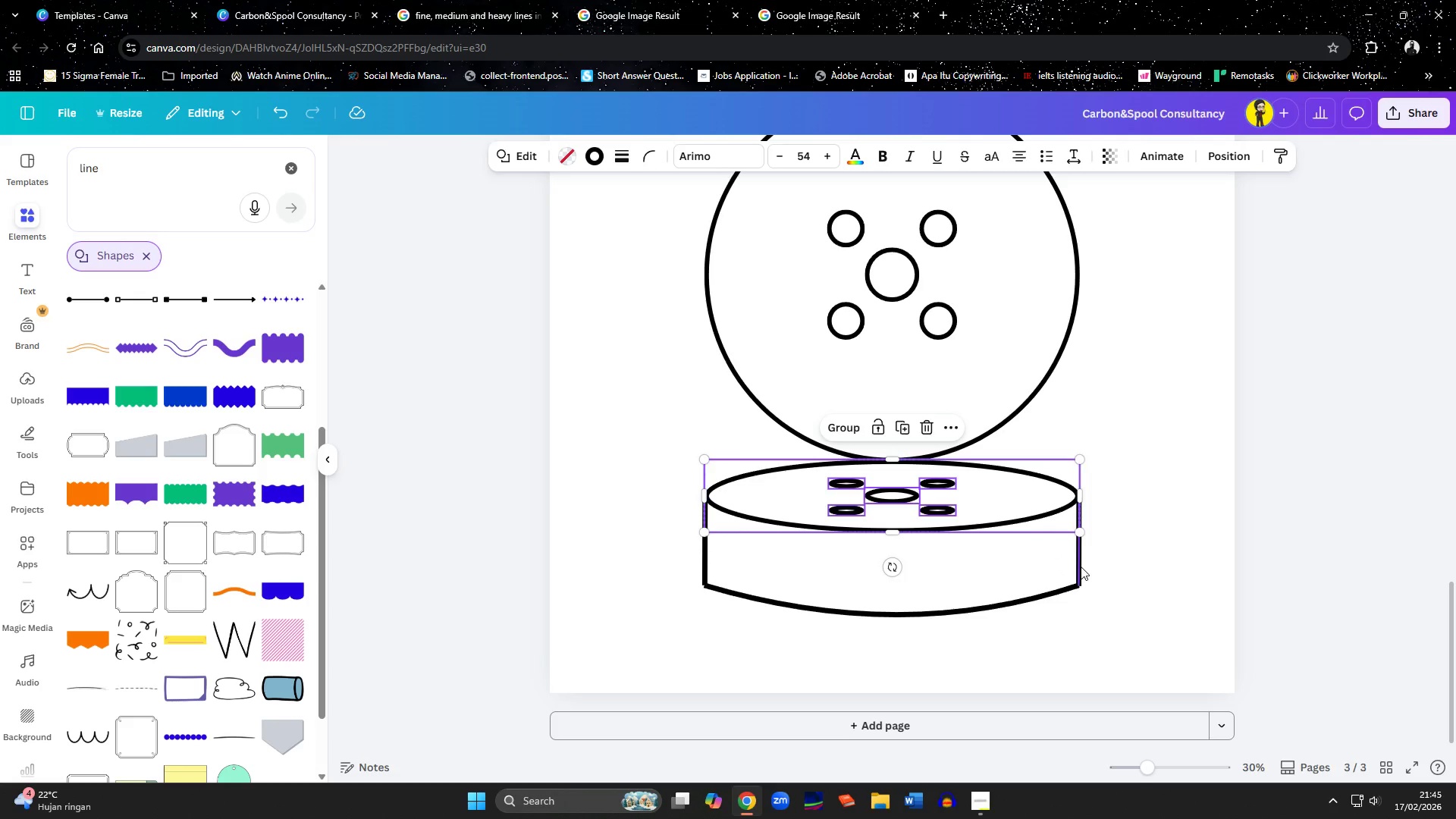 
hold_key(key=ShiftLeft, duration=1.53)
left_click([1077, 567])
 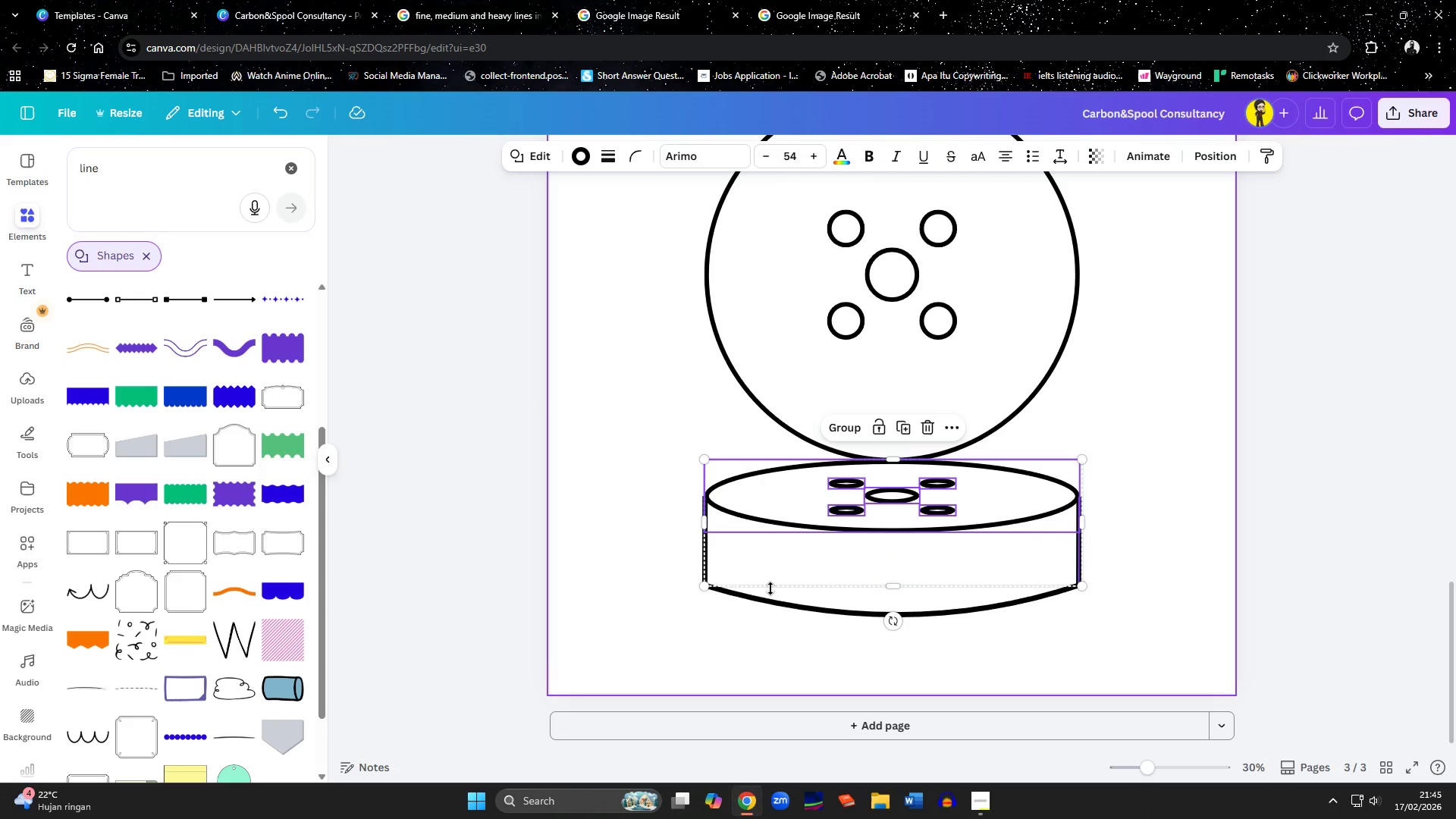 
hold_key(key=ShiftLeft, duration=1.51)
 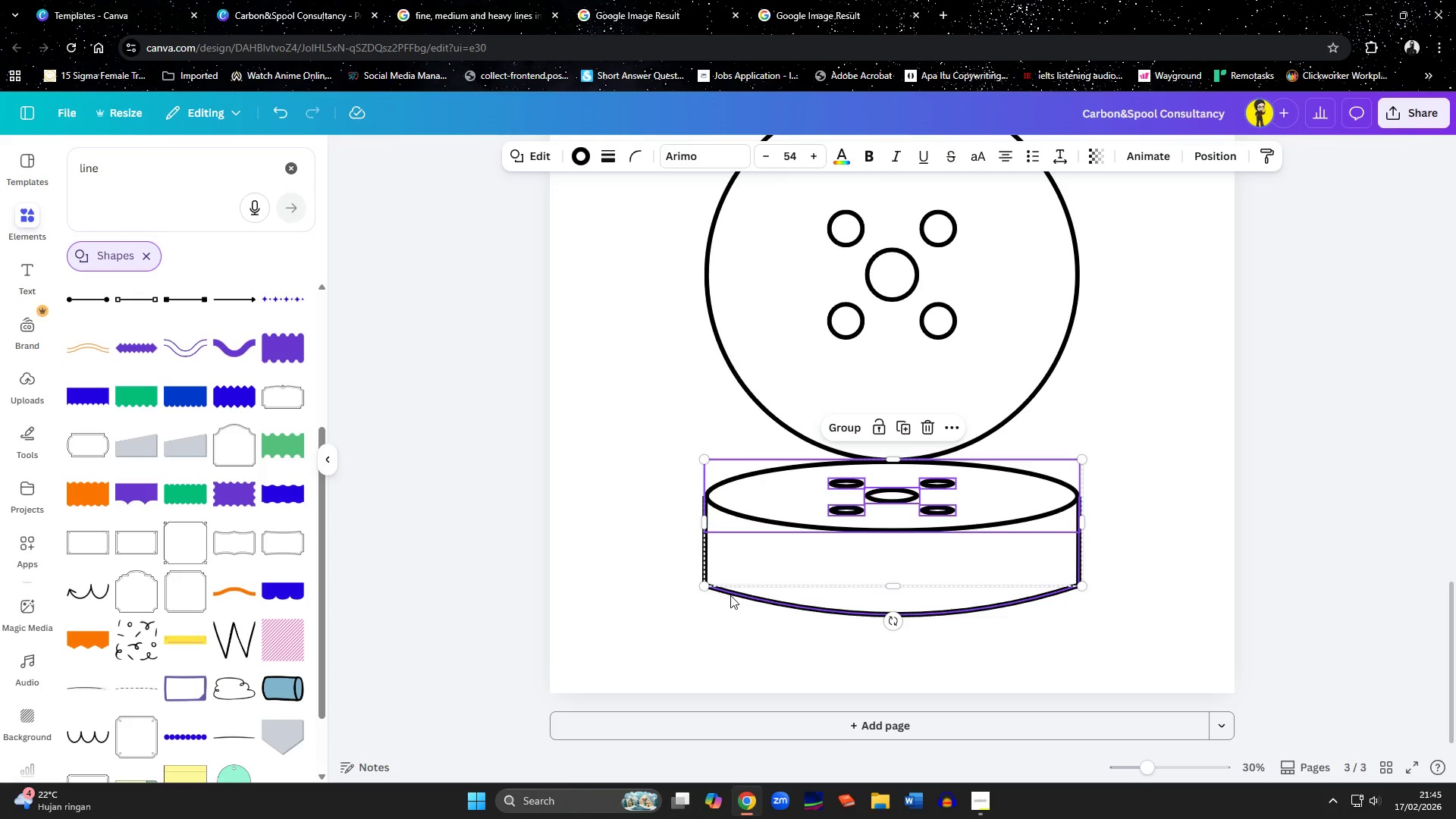 
hold_key(key=ShiftLeft, duration=1.5)
left_click([733, 595])
 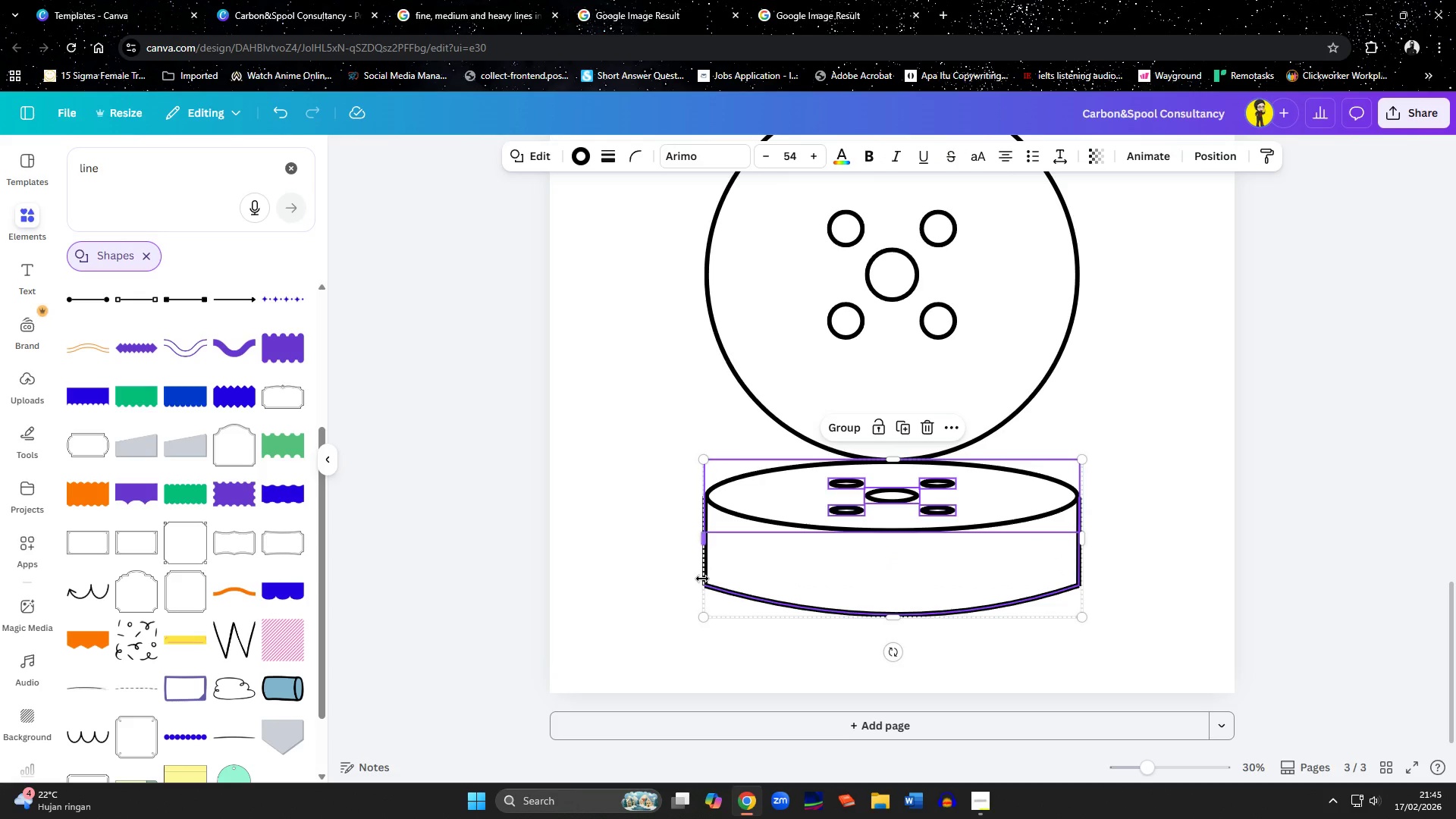 
hold_key(key=ShiftLeft, duration=1.5)
 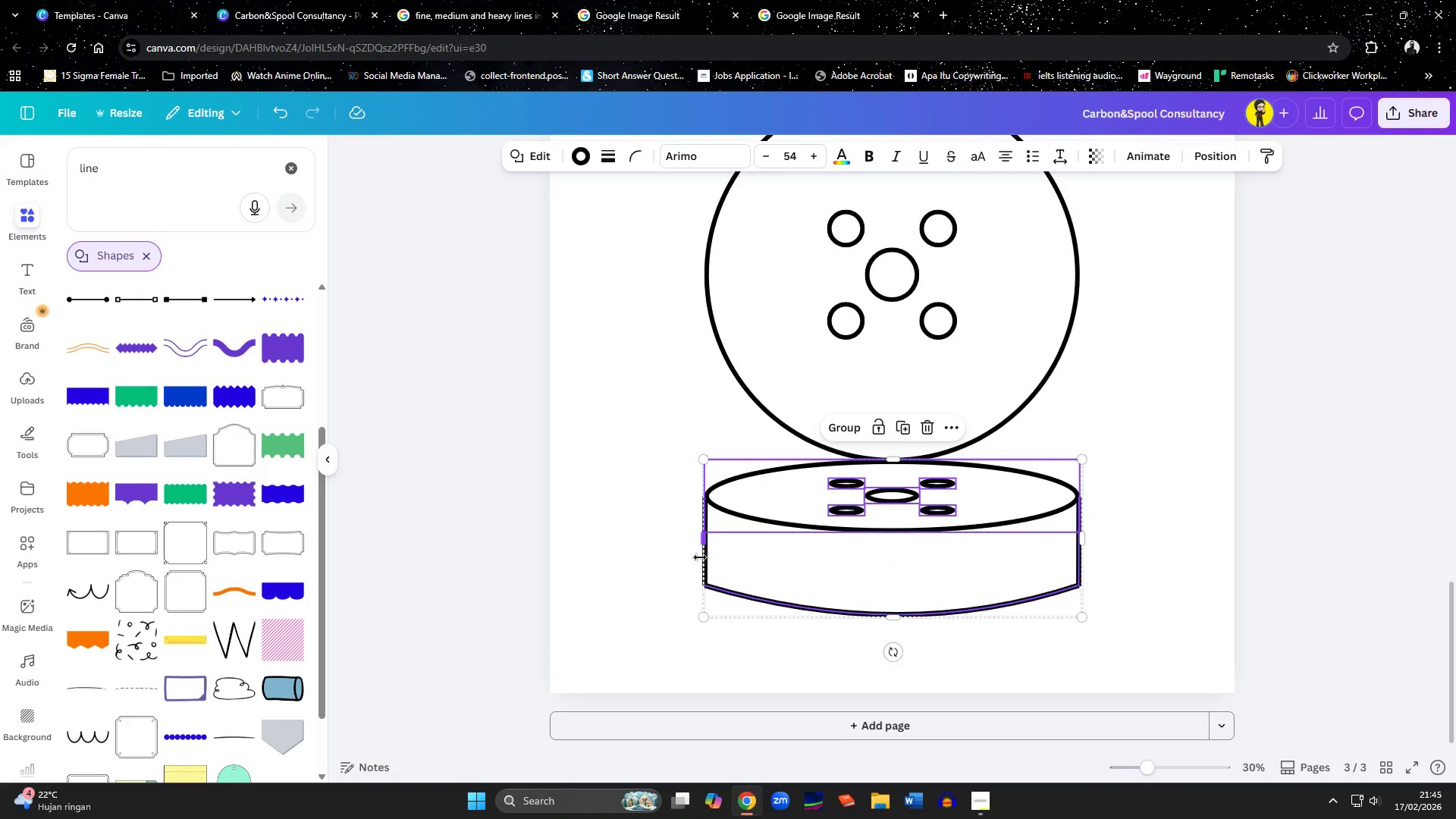 
hold_key(key=ShiftLeft, duration=0.81)
 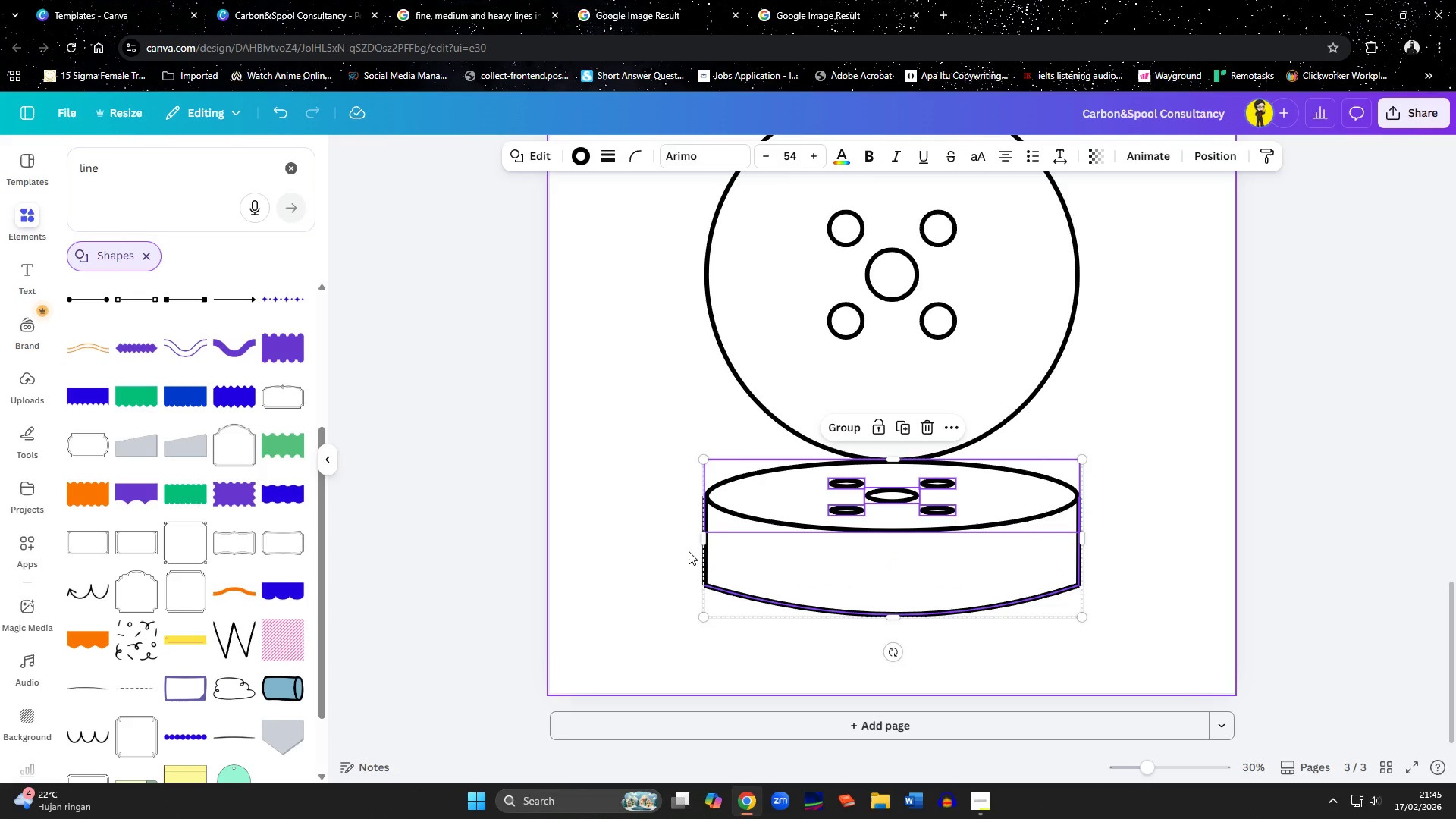 
left_click([689, 551])
 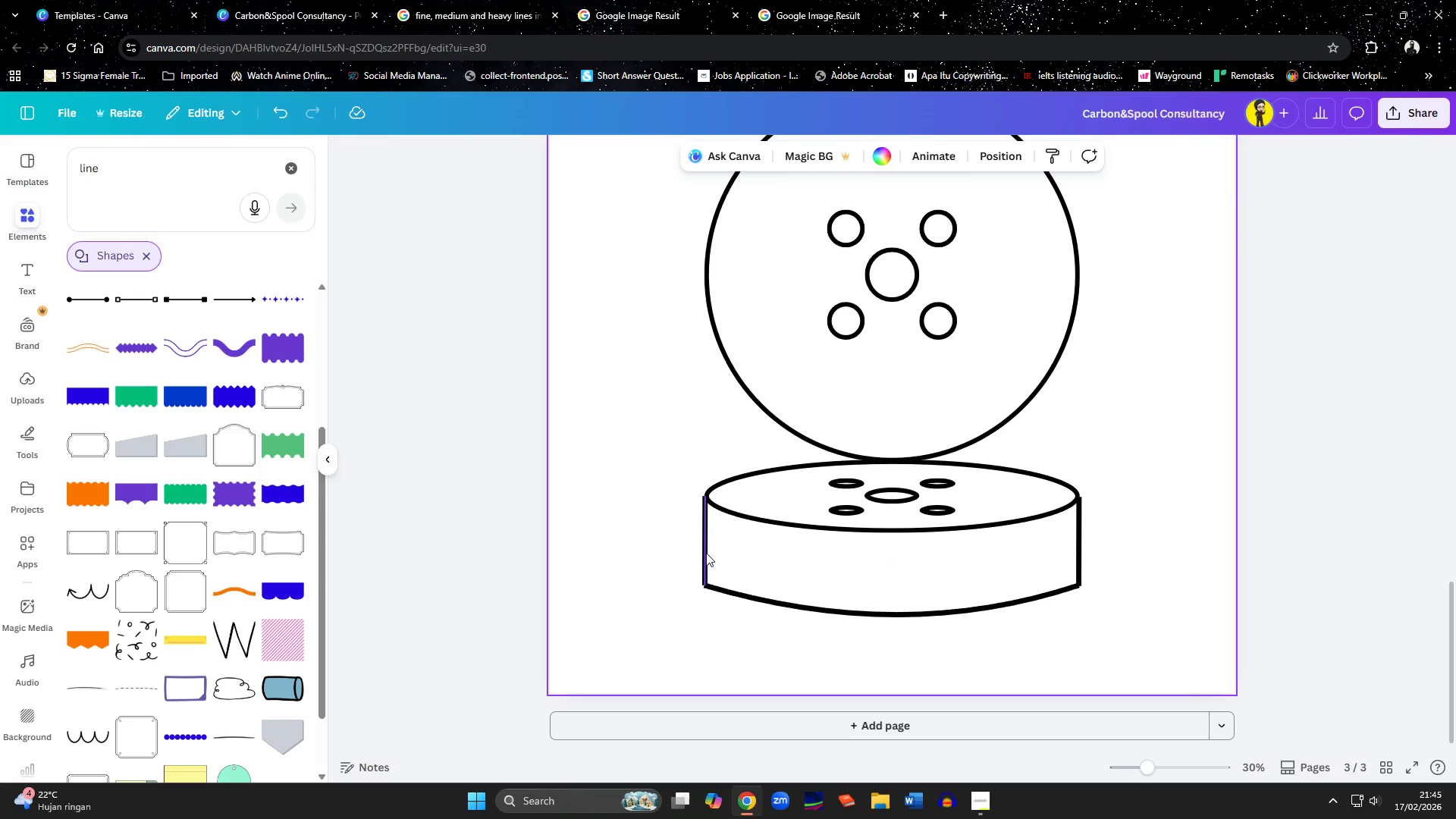 
left_click([681, 586])
 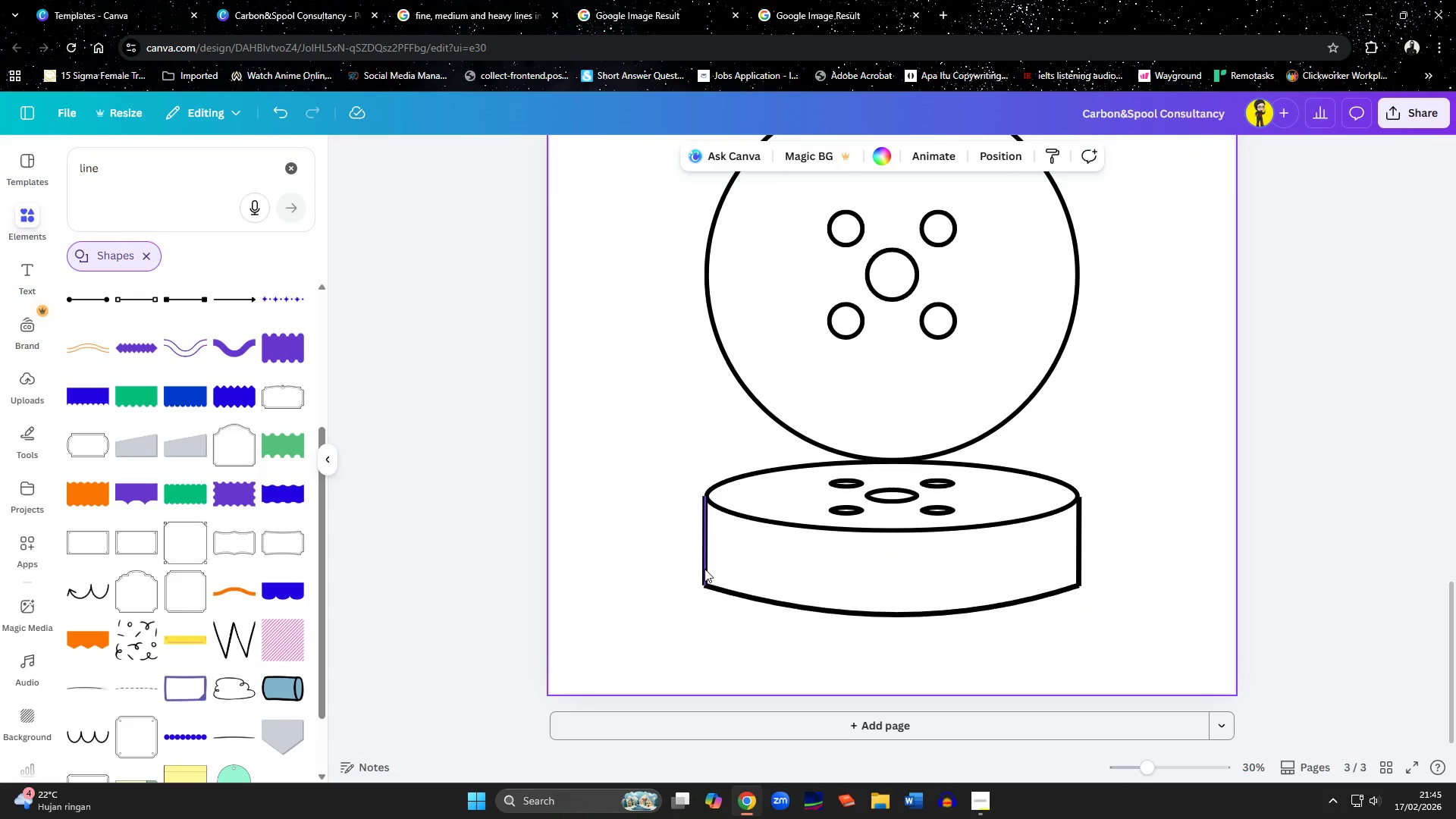 
left_click([704, 569])
 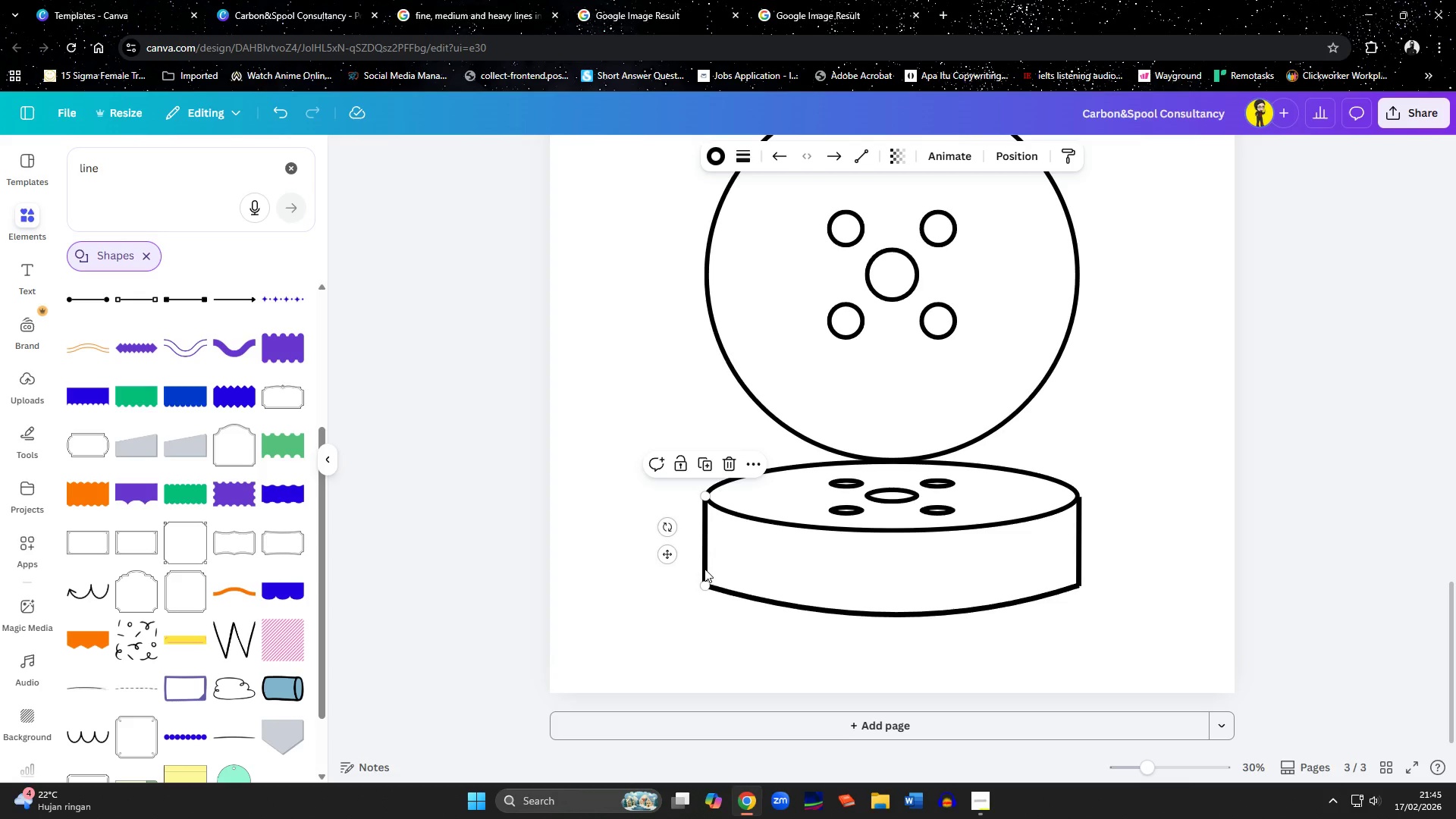 
key(ArrowRight)
 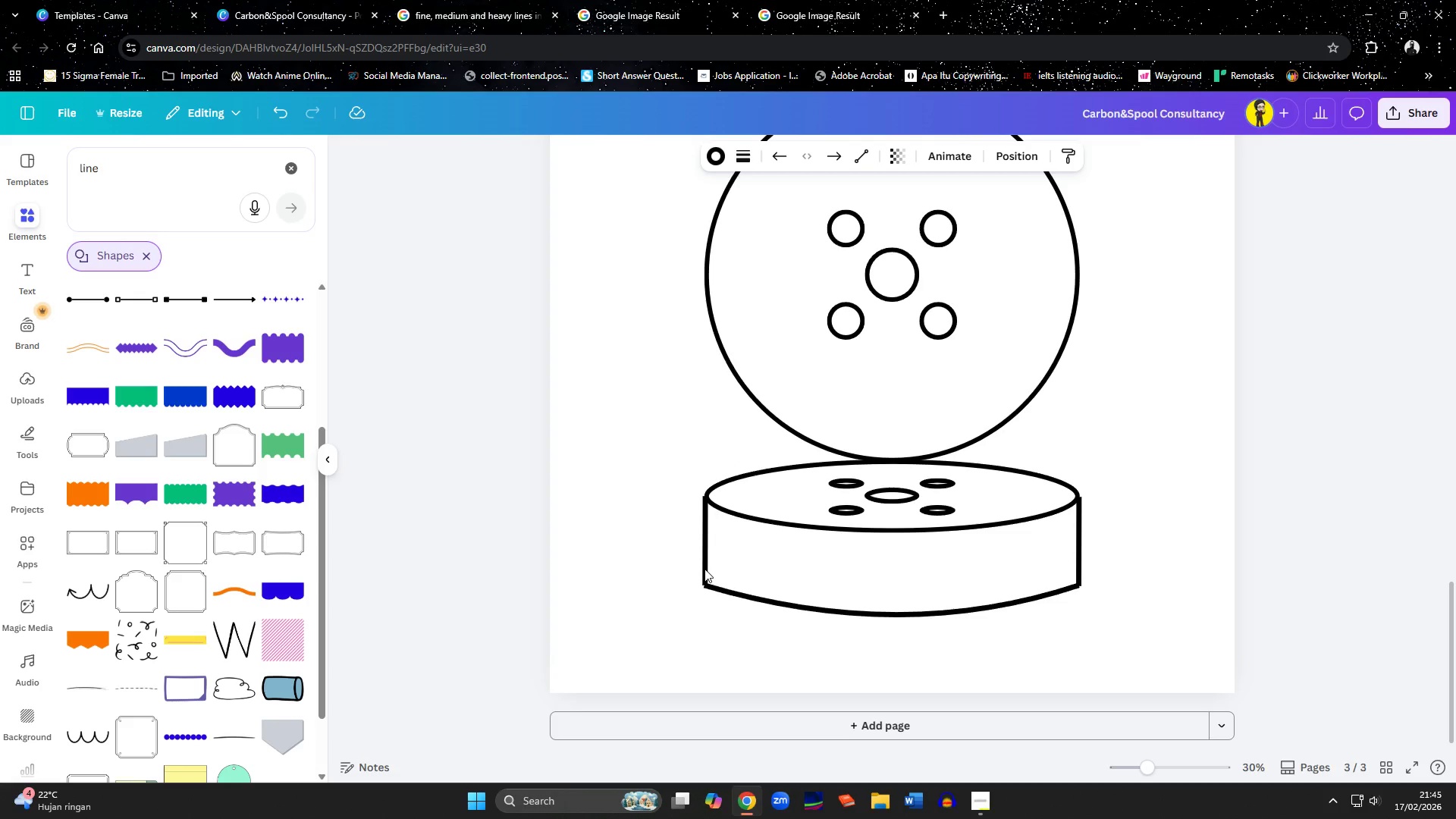 
key(ArrowRight)
 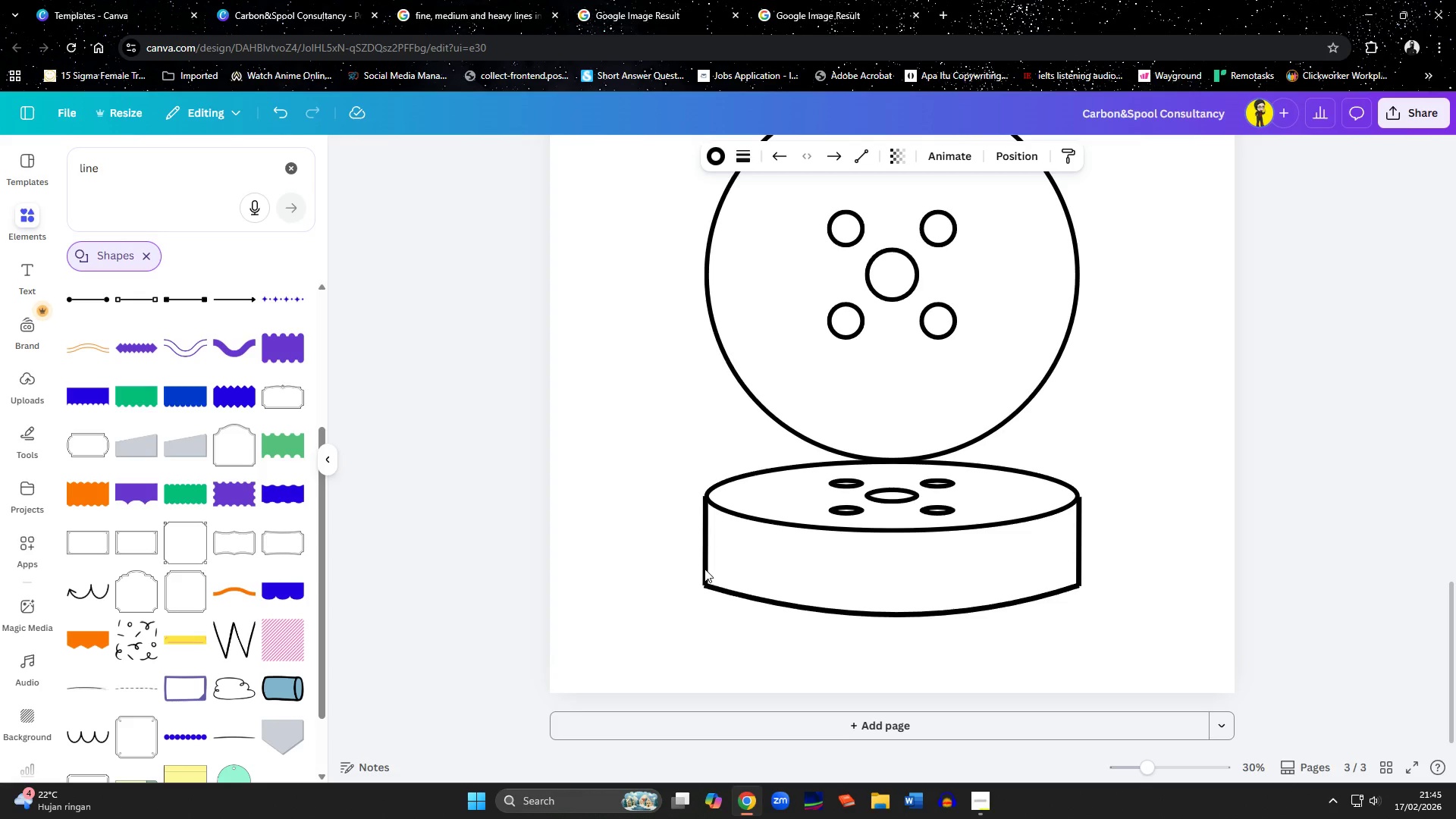 
key(ArrowRight)
 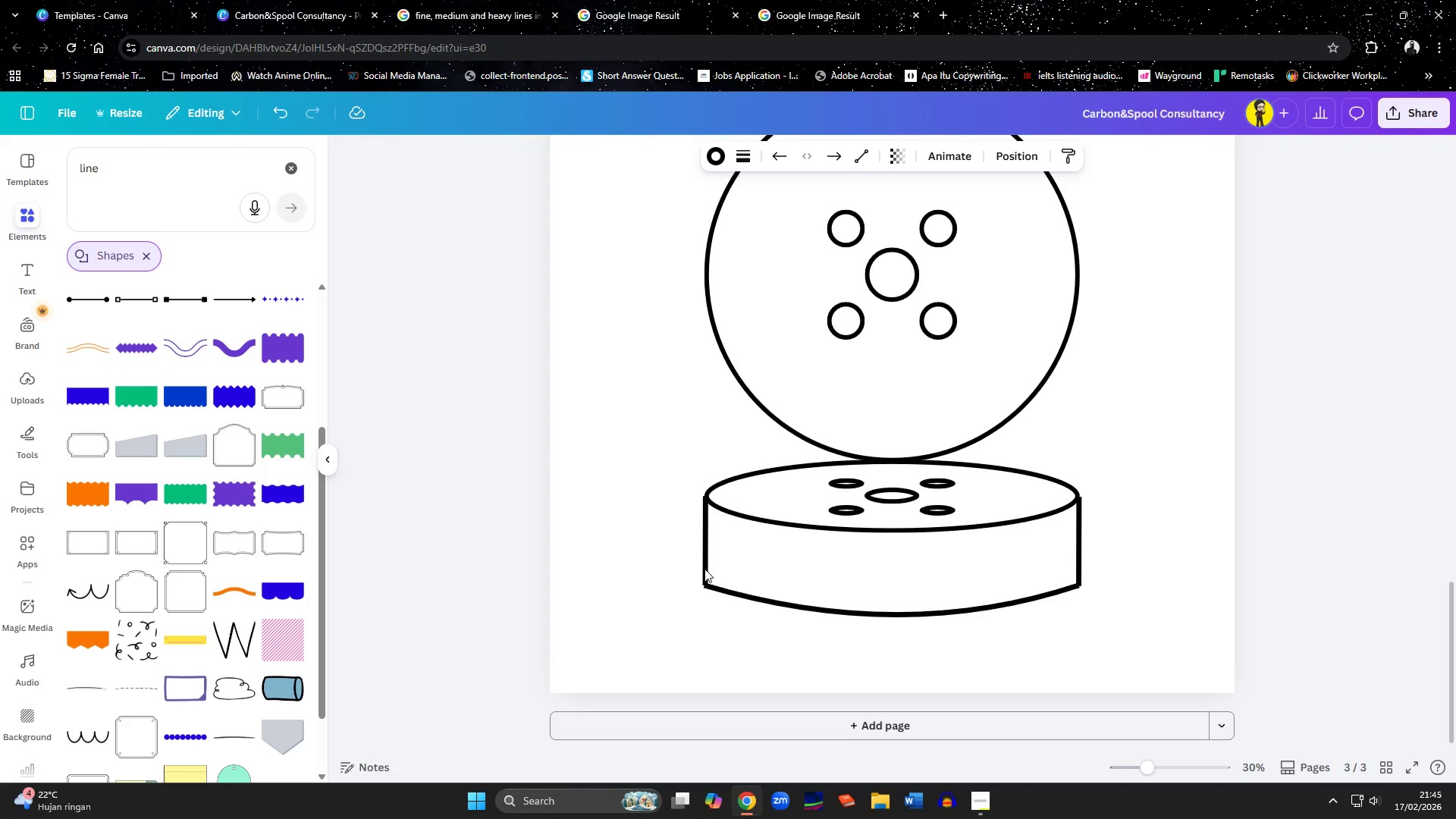 
key(ArrowRight)
 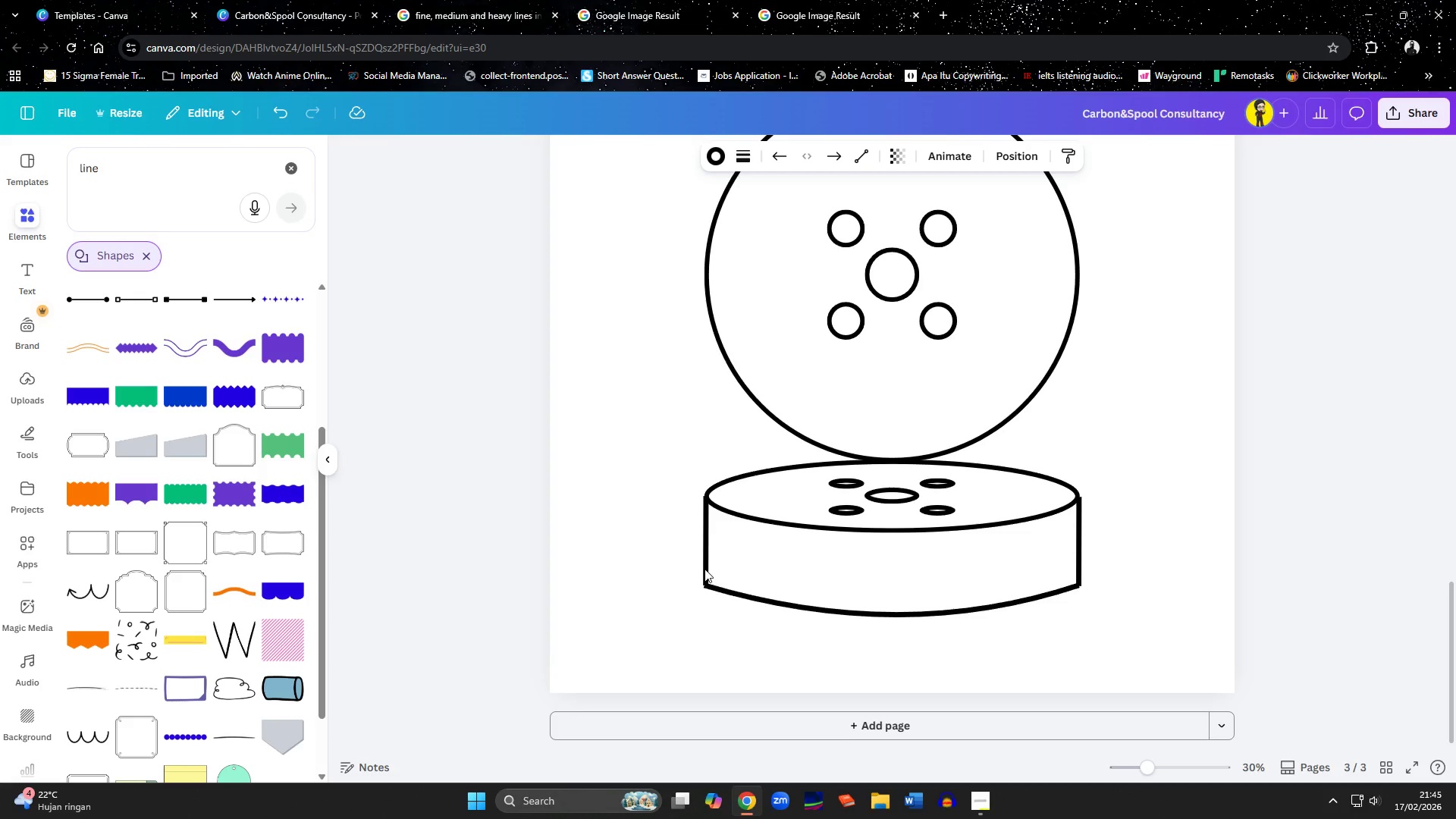 
key(ArrowRight)
 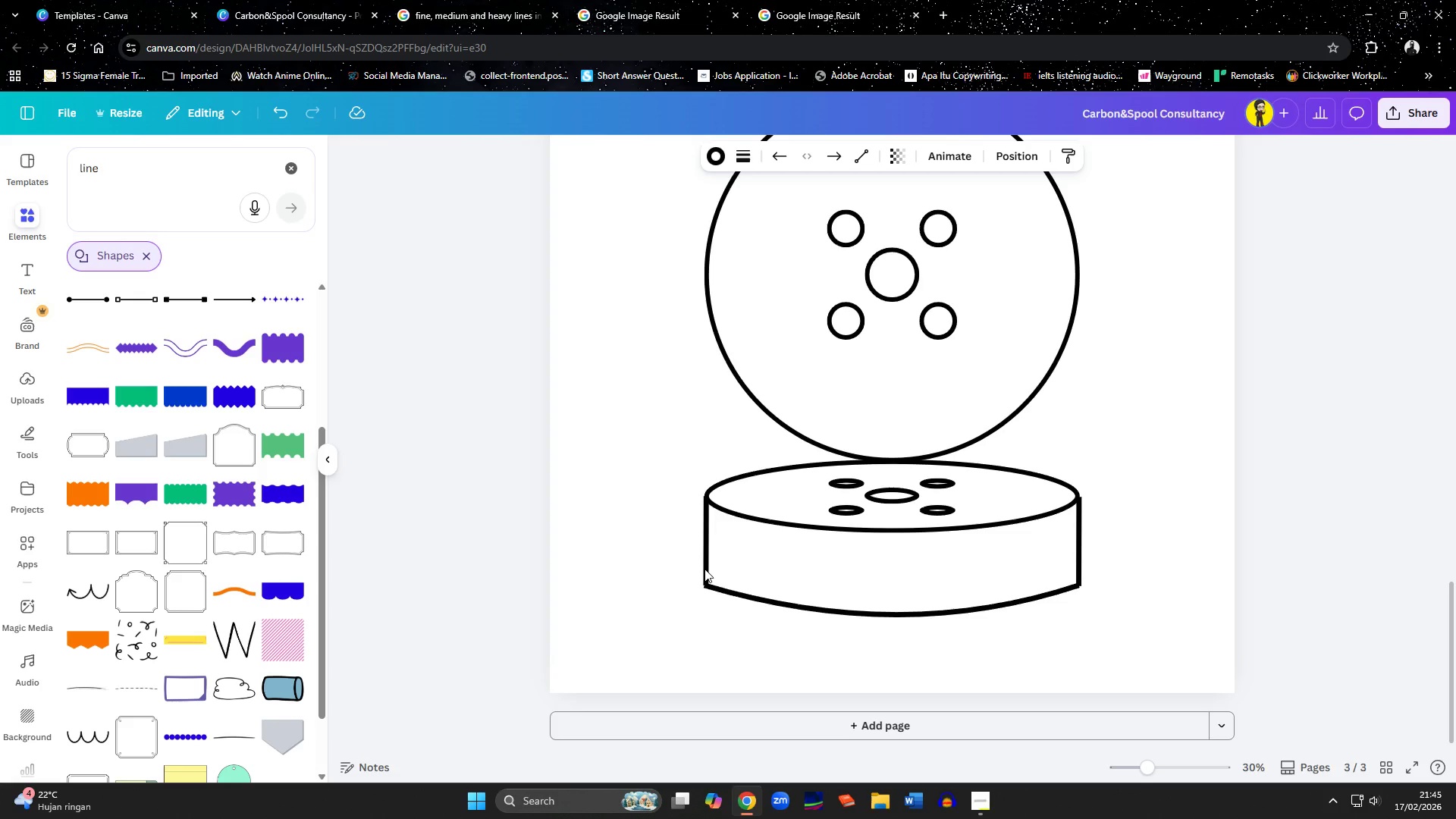 
key(ArrowRight)
 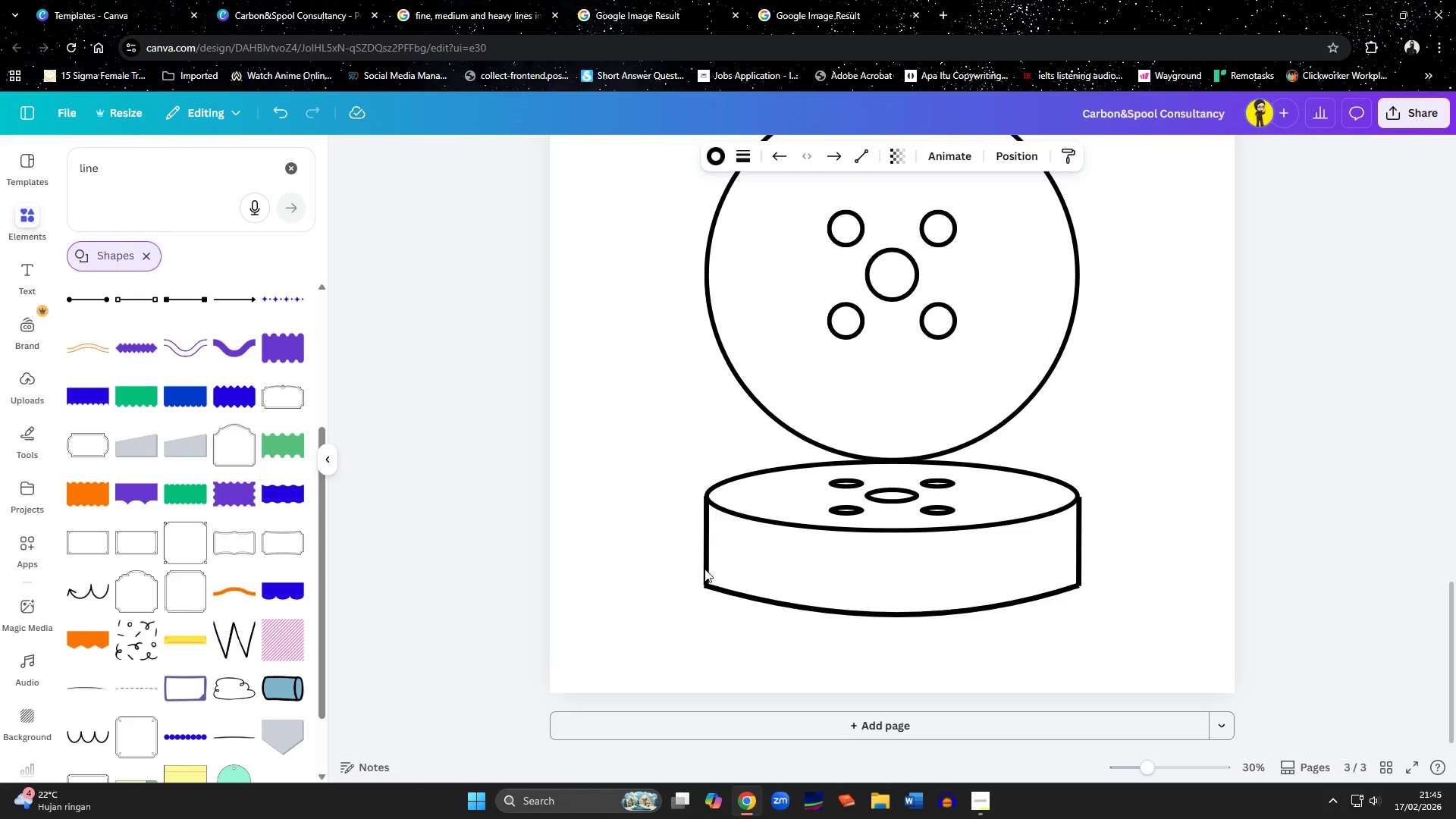 
key(ArrowRight)
 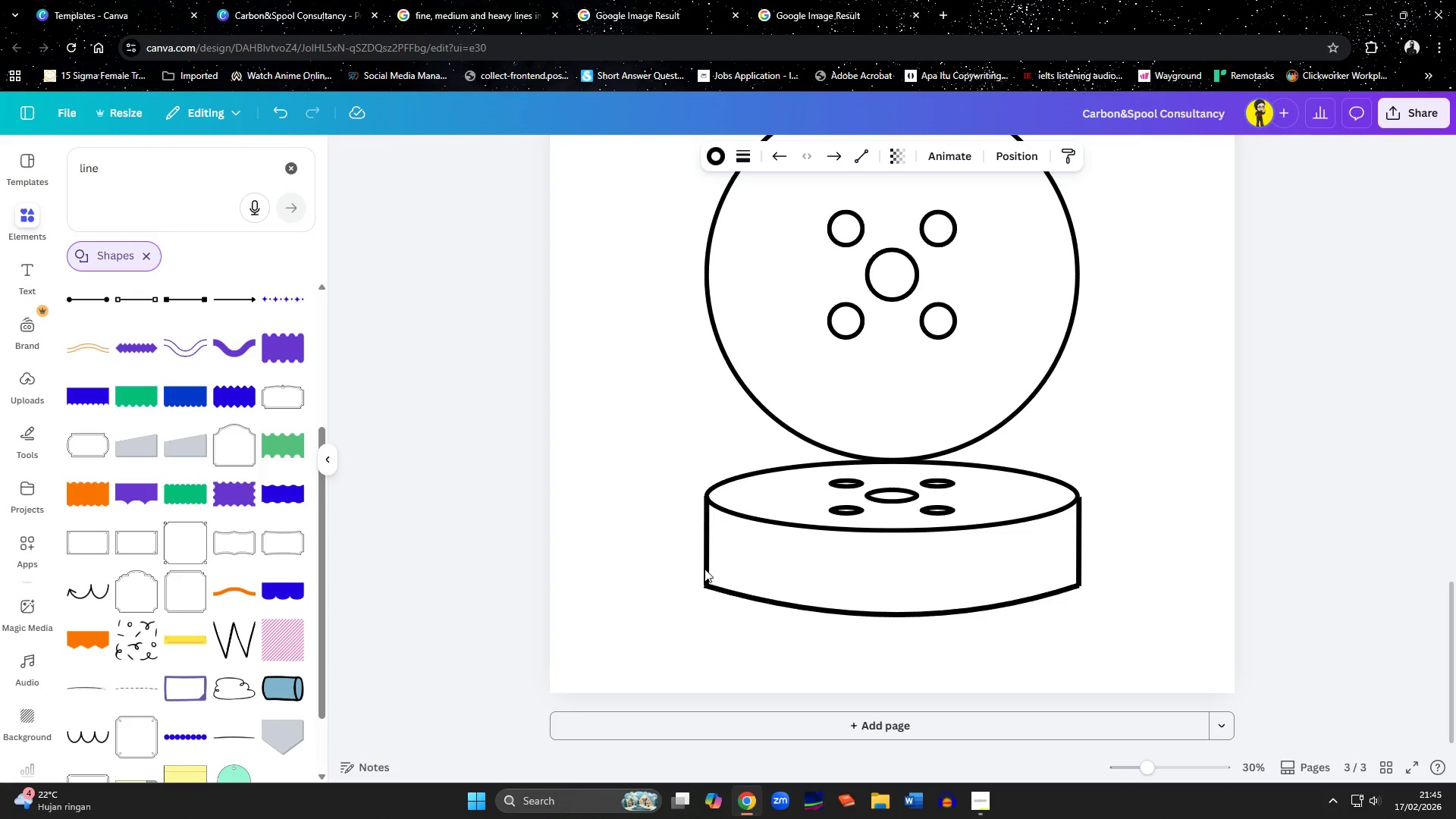 
key(ArrowRight)
 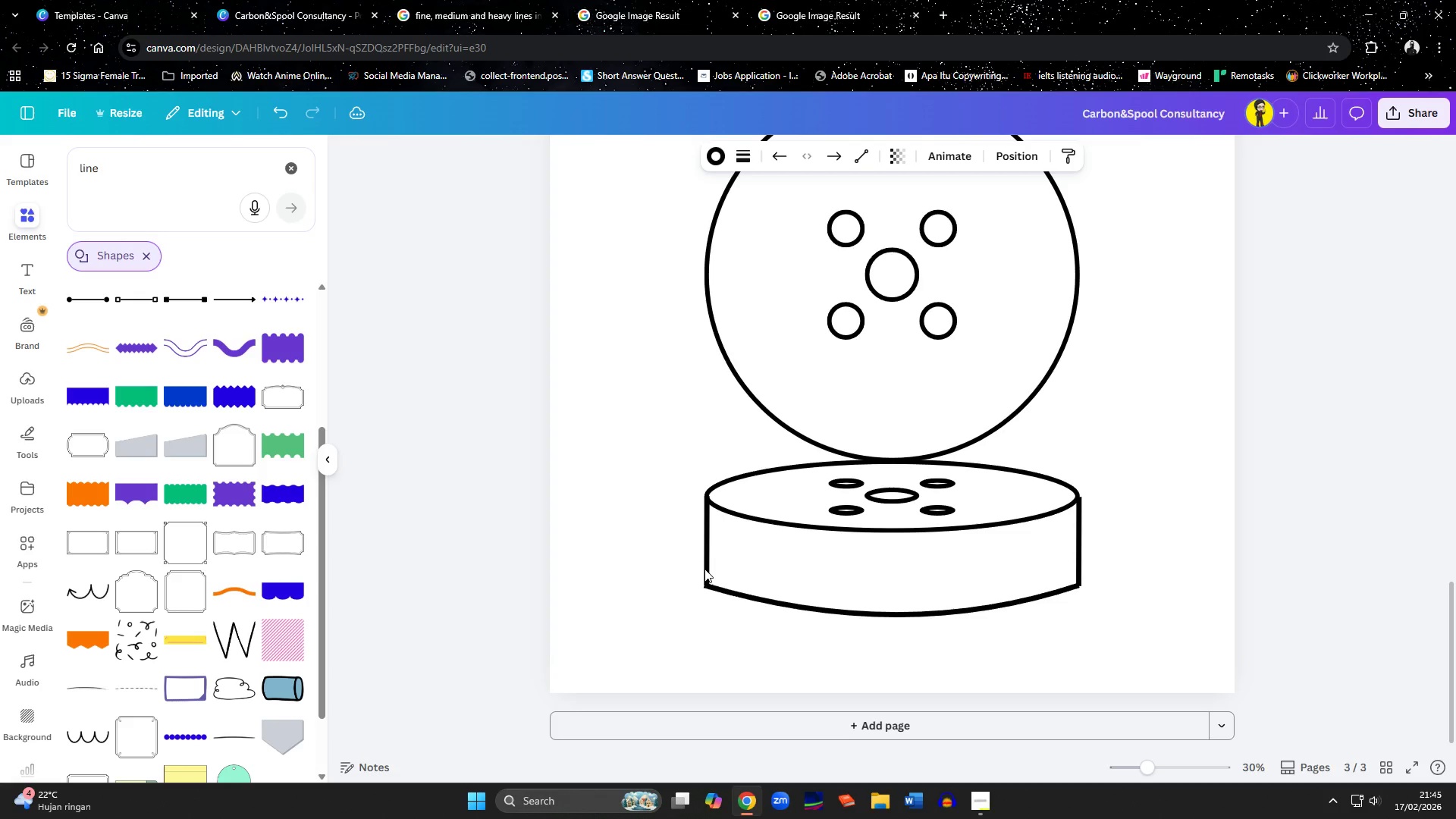 
key(ArrowRight)
 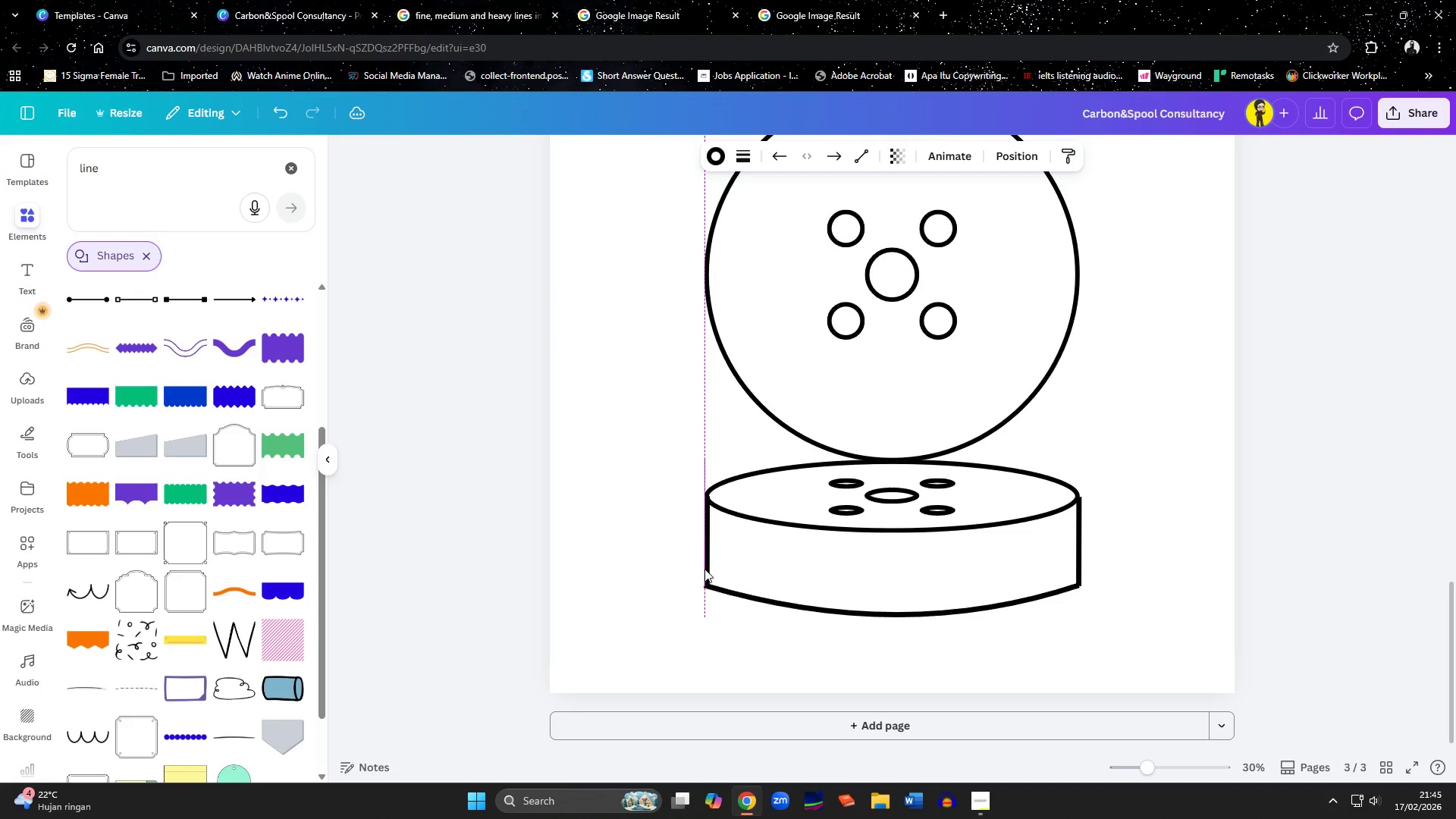 
key(ArrowLeft)
 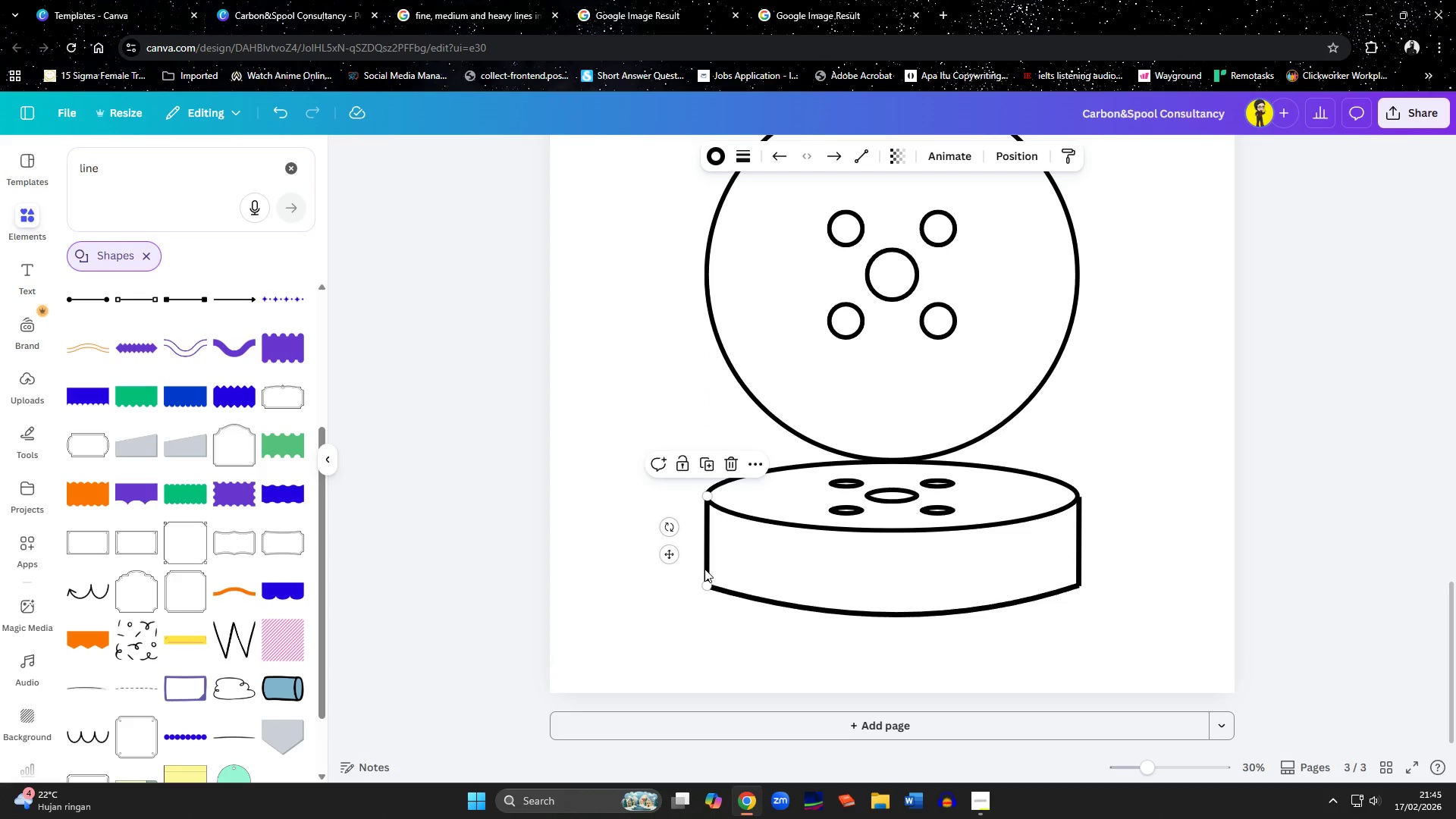 
left_click([755, 573])
 